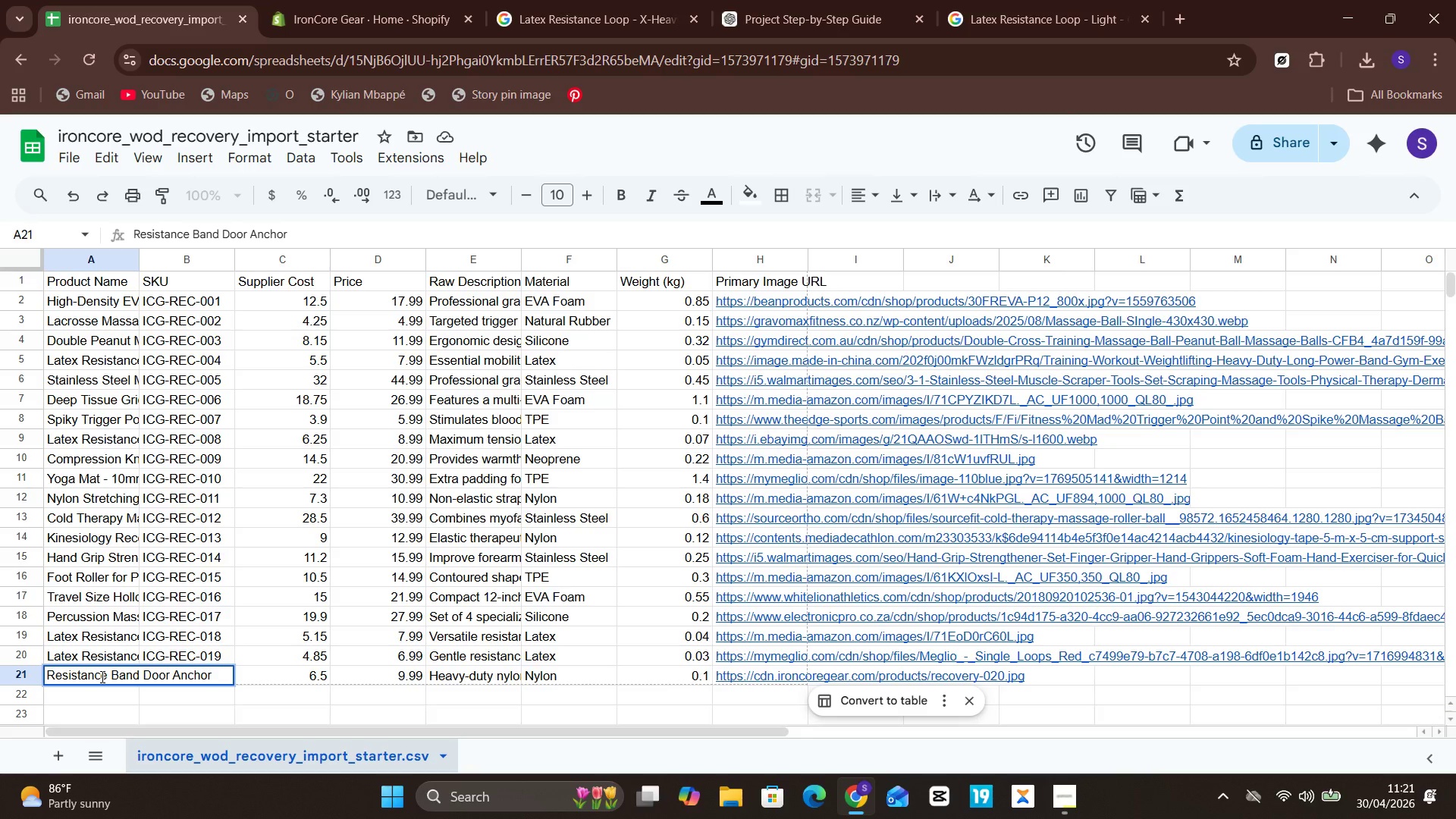 
key(Control+A)
 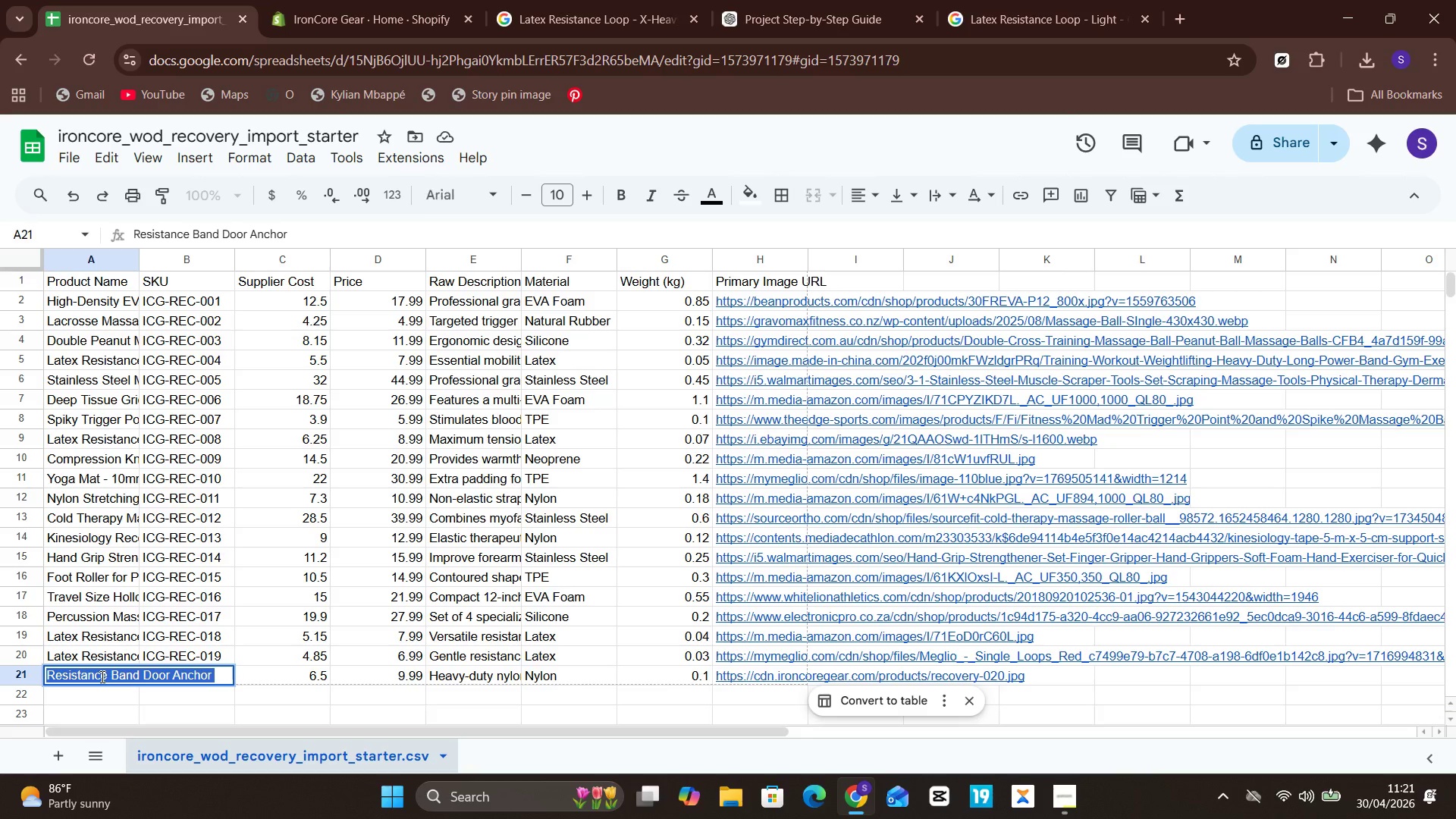 
key(Control+C)
 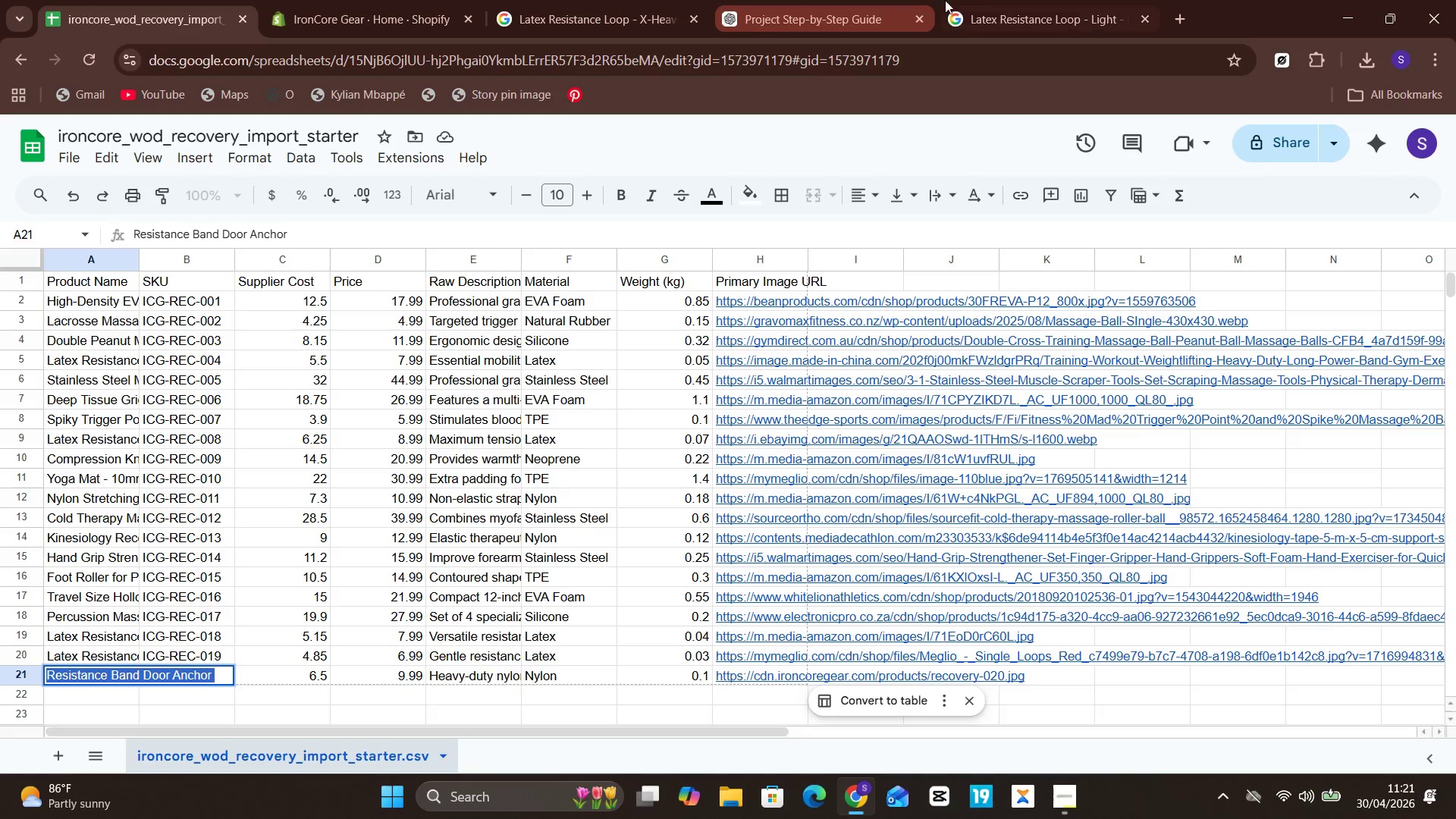 
left_click([965, 0])
 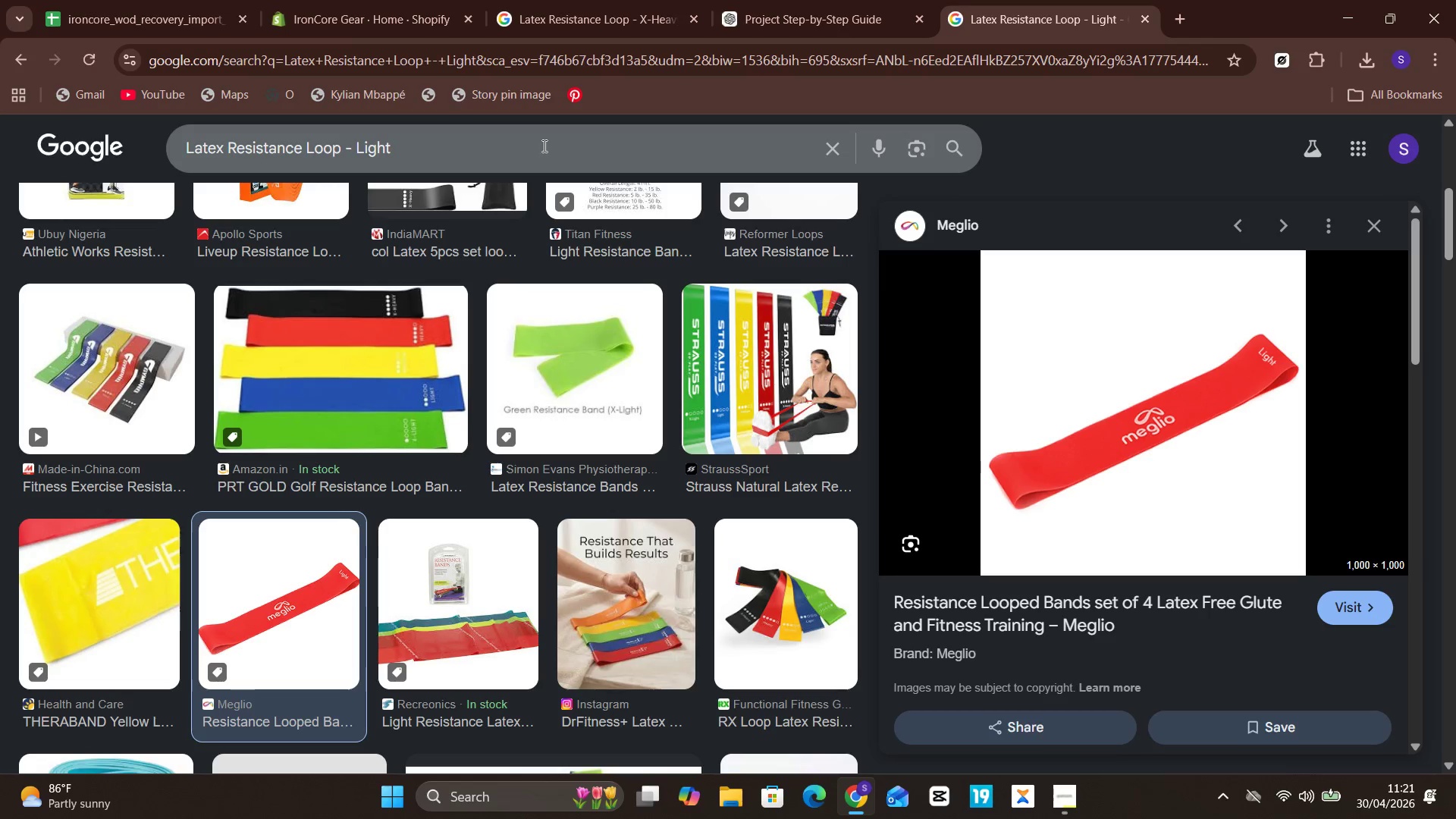 
left_click([543, 143])
 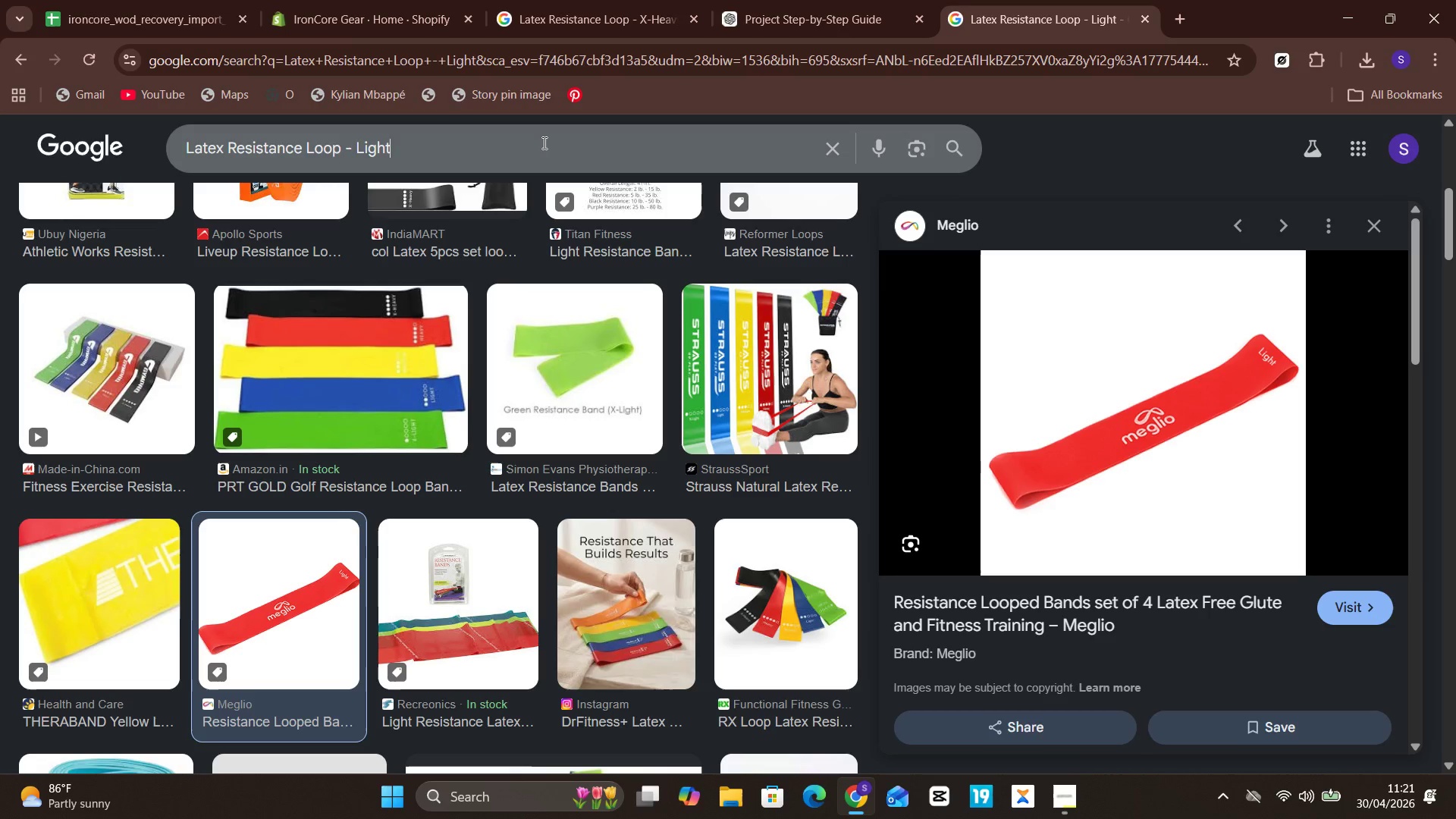 
key(Control+A)
 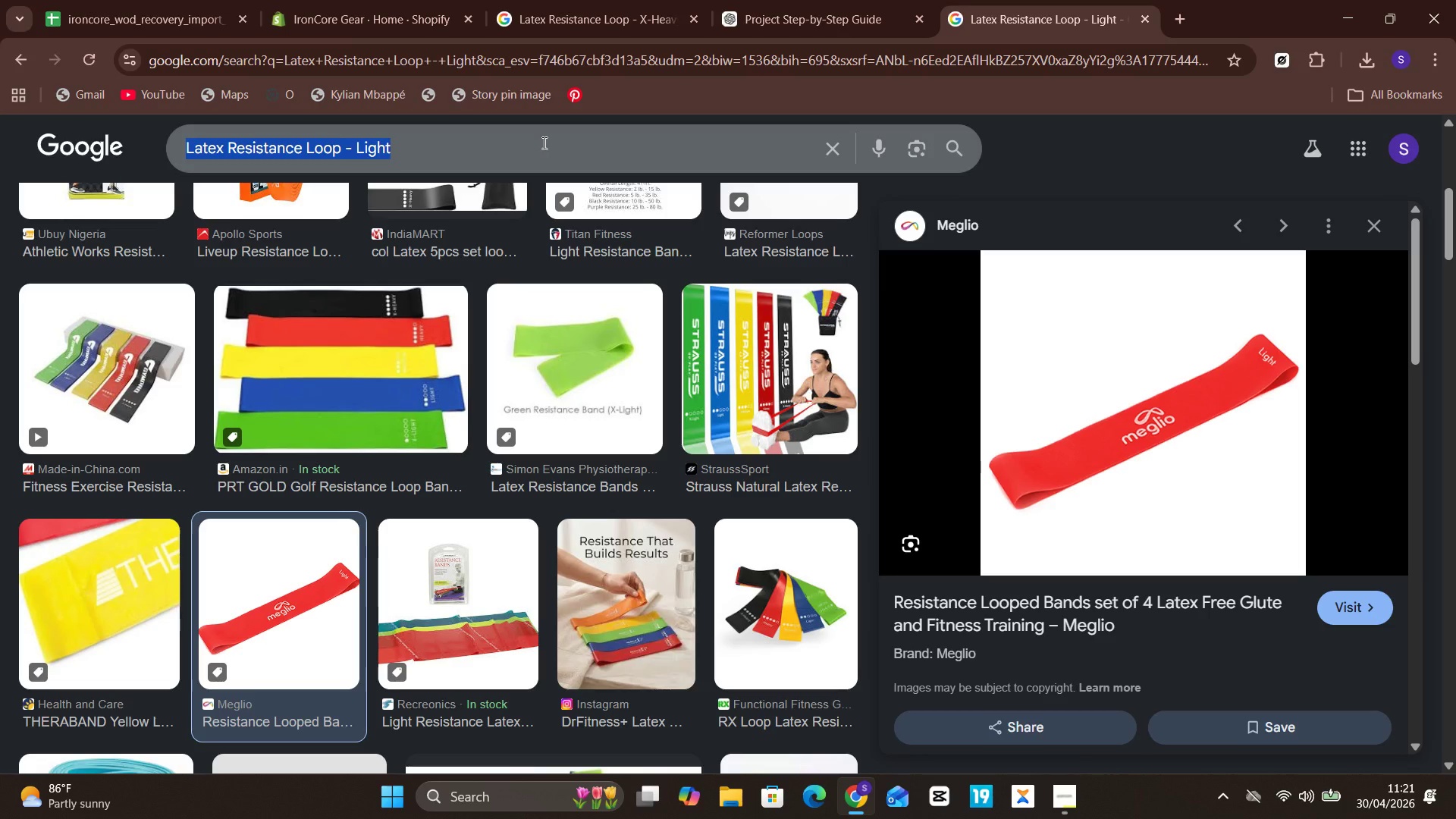 
key(Control+V)
 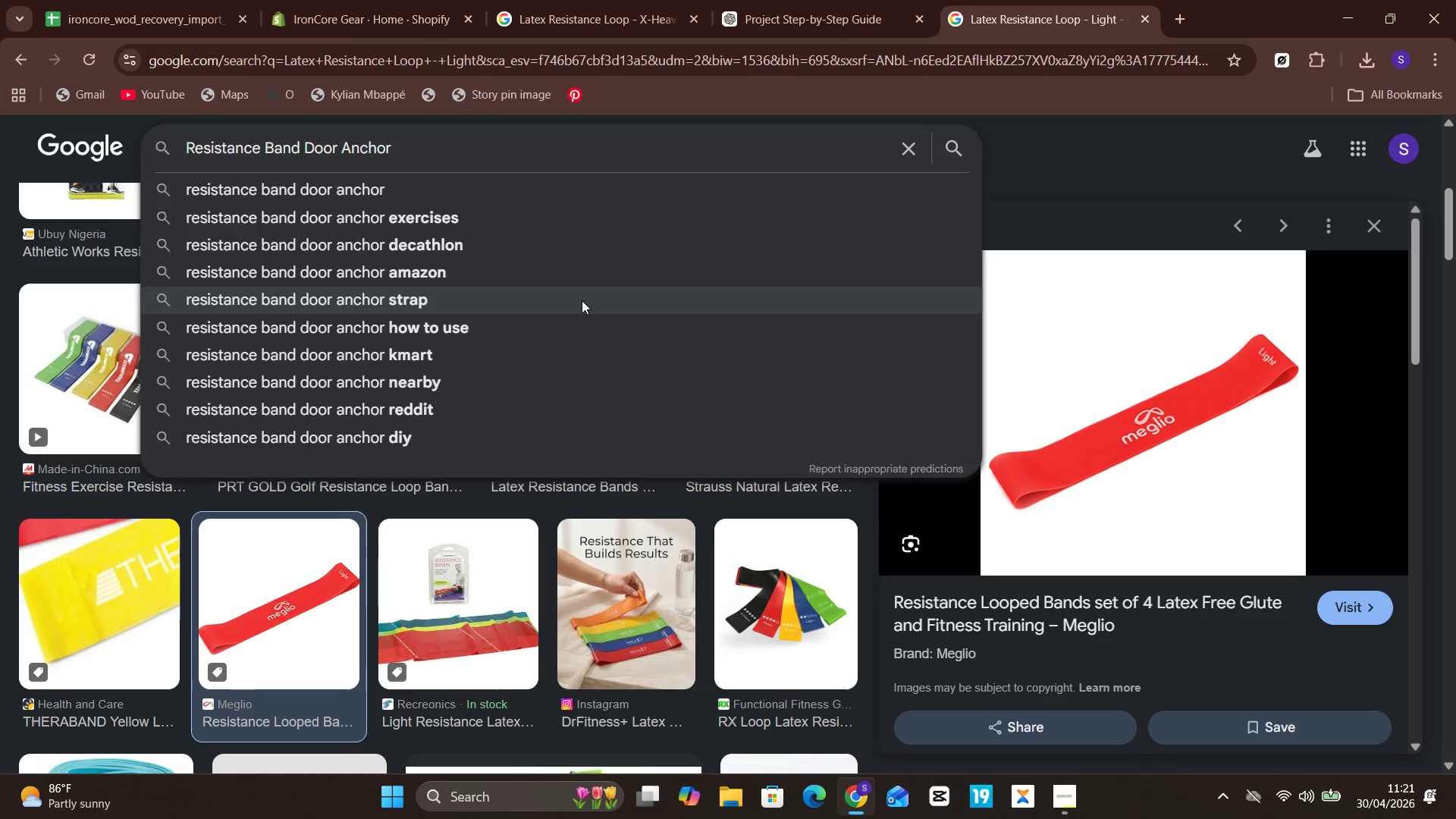 
key(Enter)
 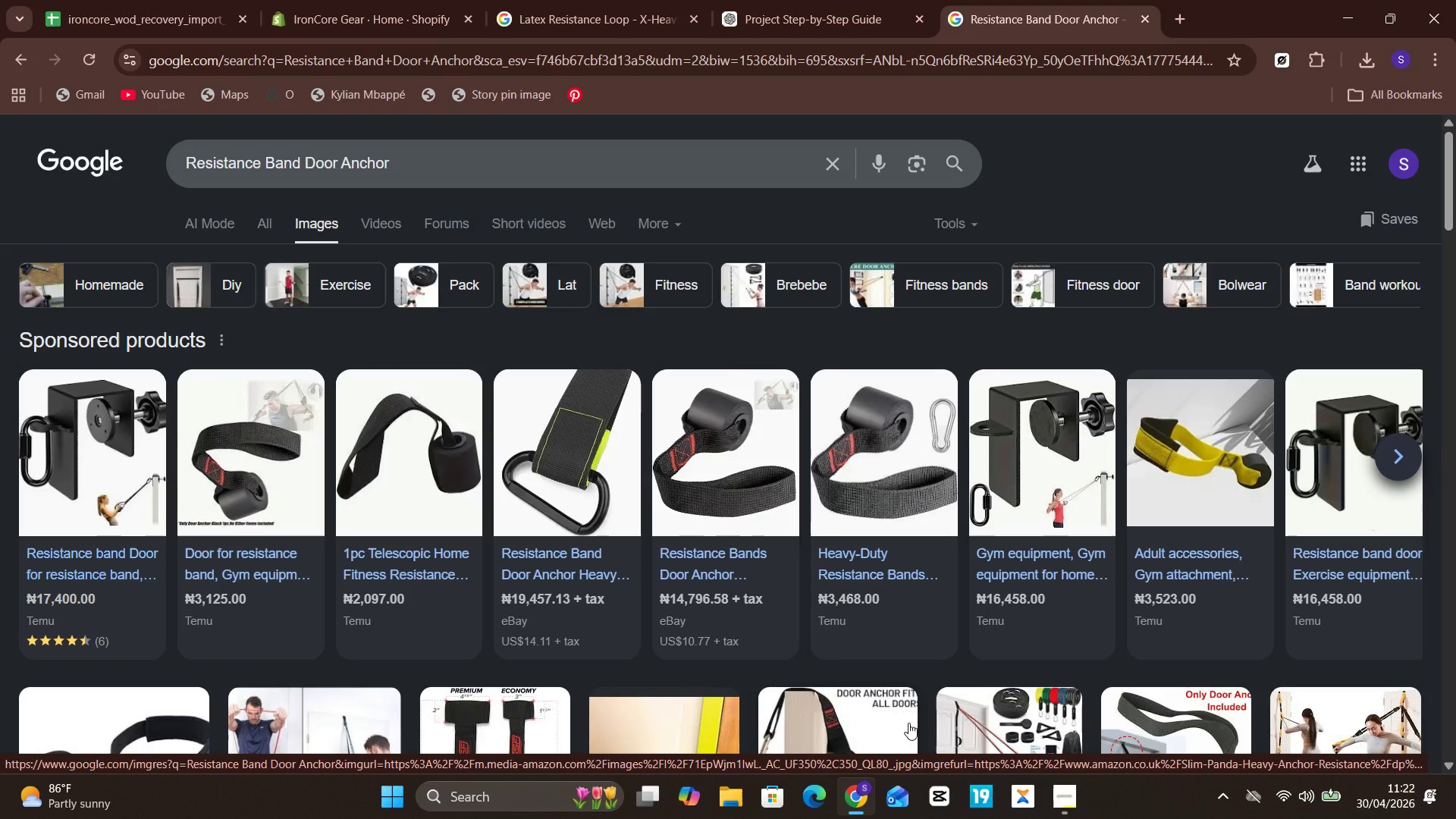 
wait(22.24)
 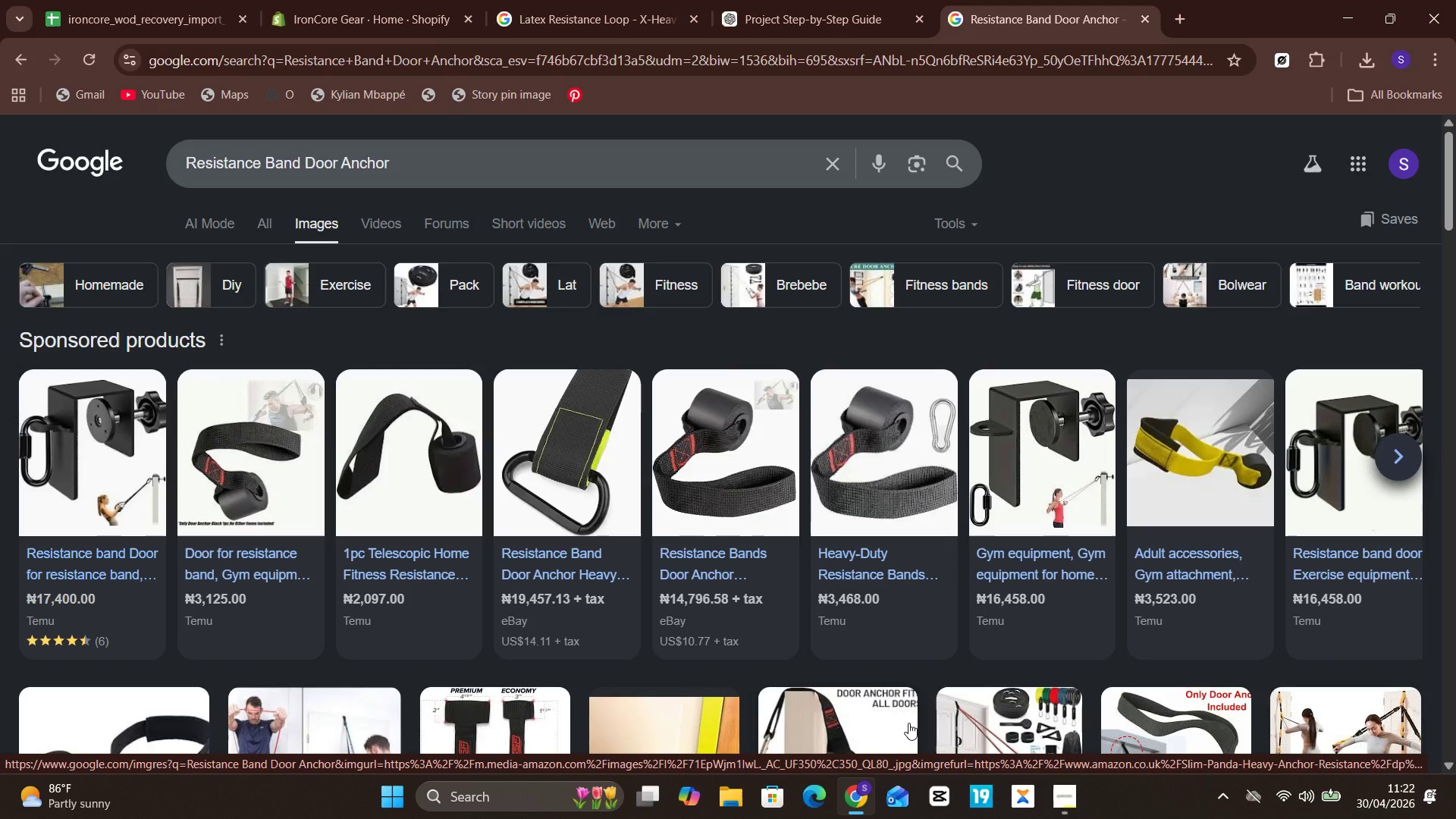 
left_click([533, 431])
 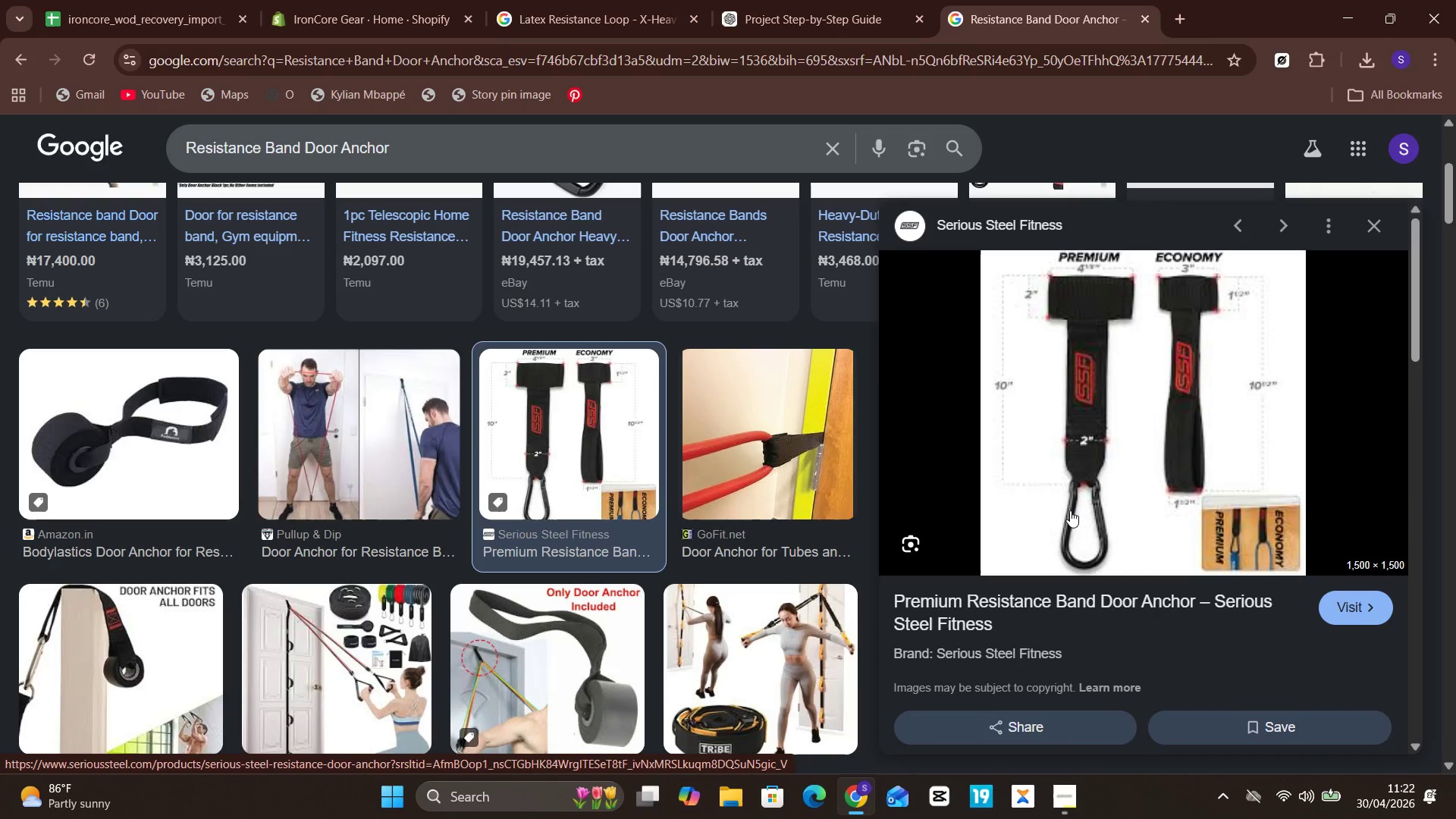 
right_click([1079, 505])
 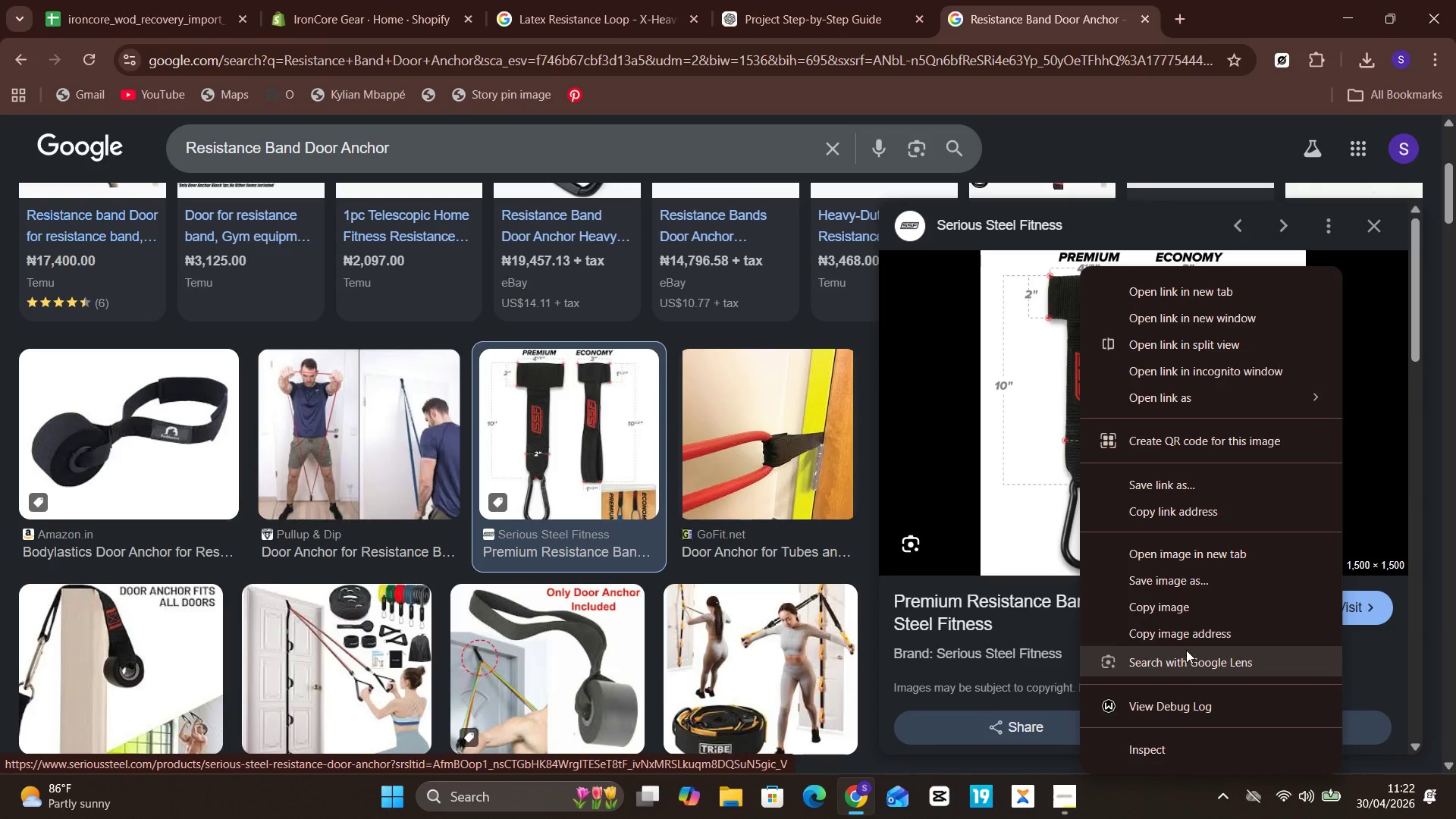 
left_click([1190, 639])
 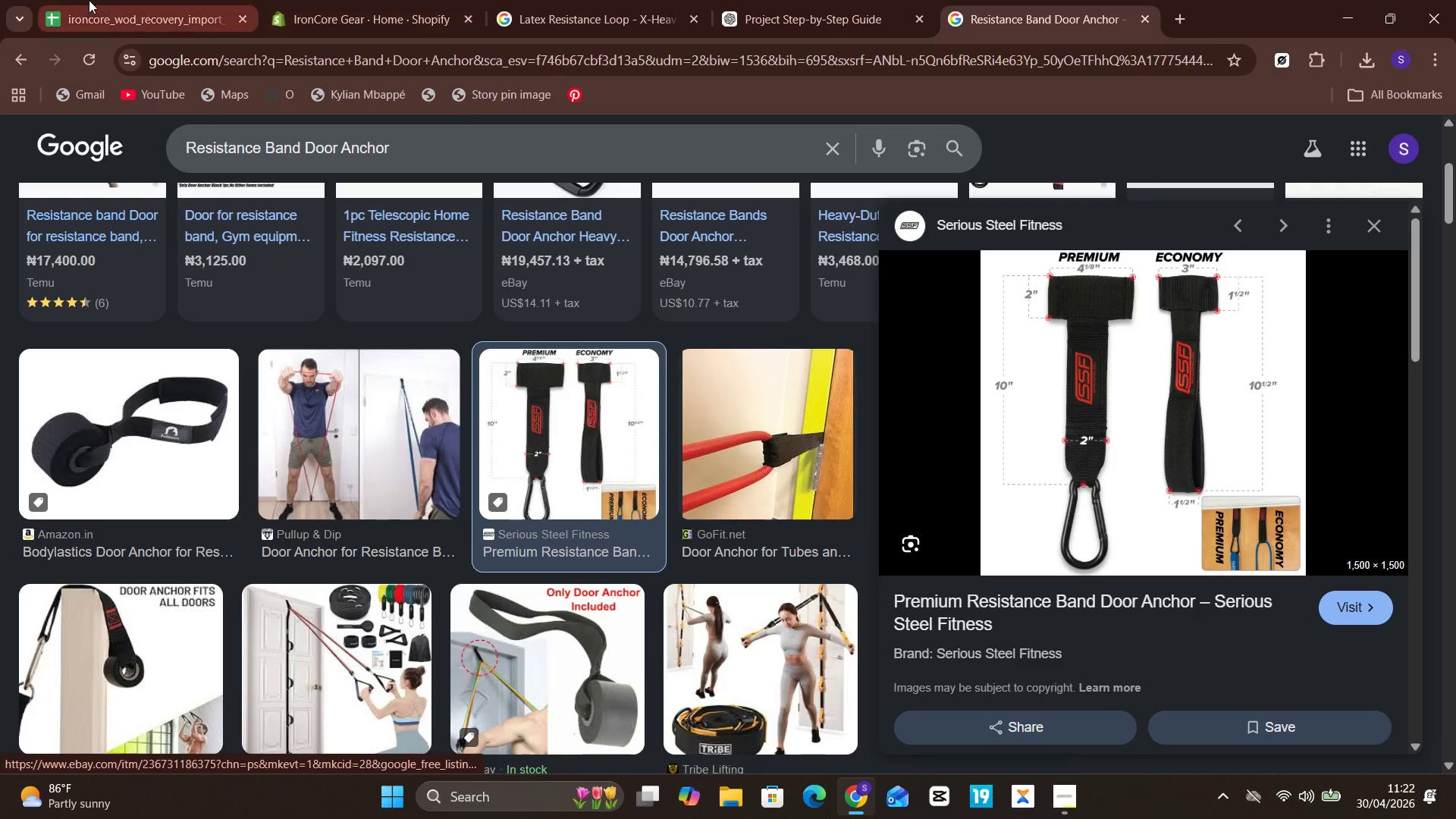 
left_click([64, 0])
 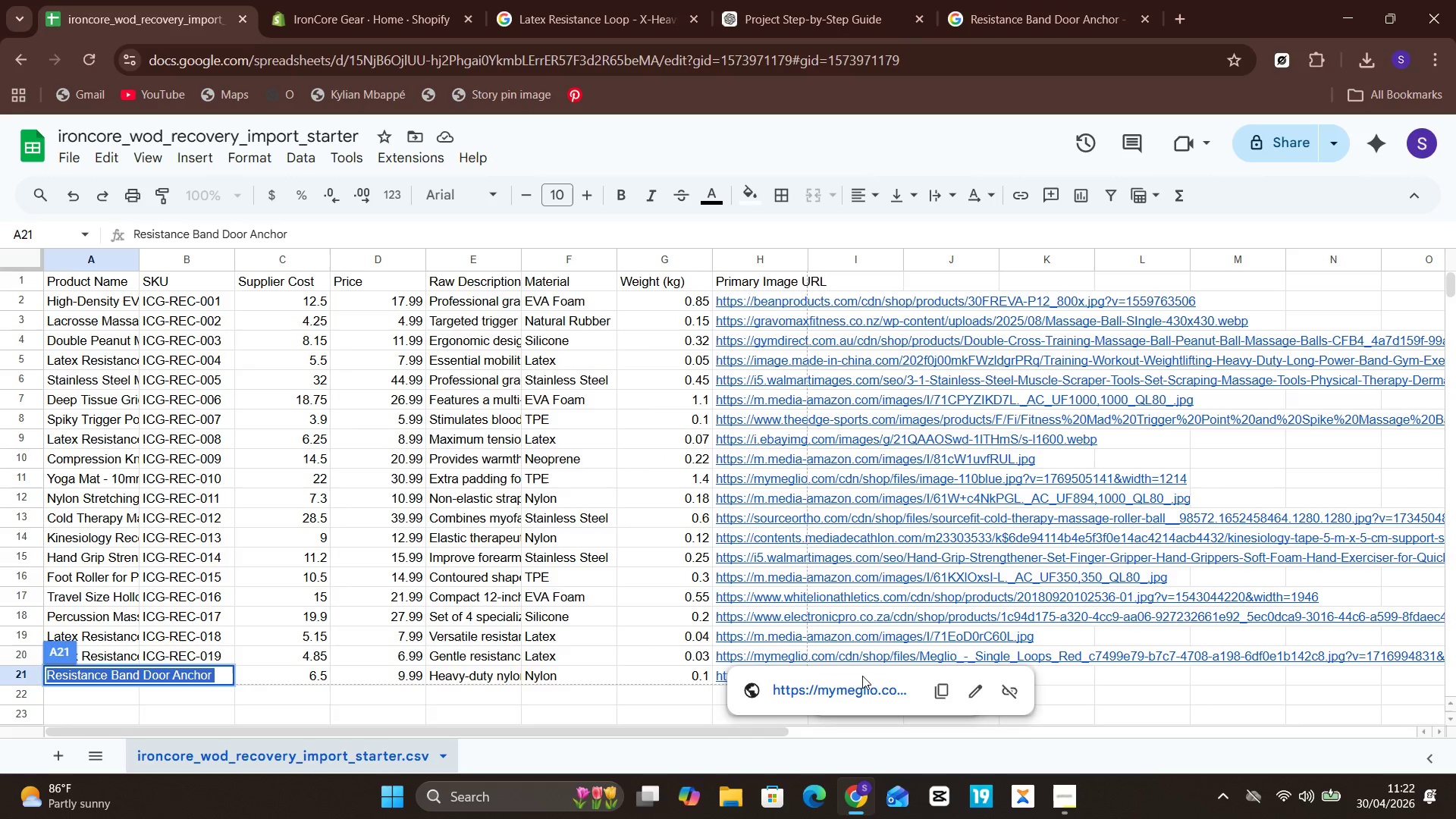 
left_click([976, 694])
 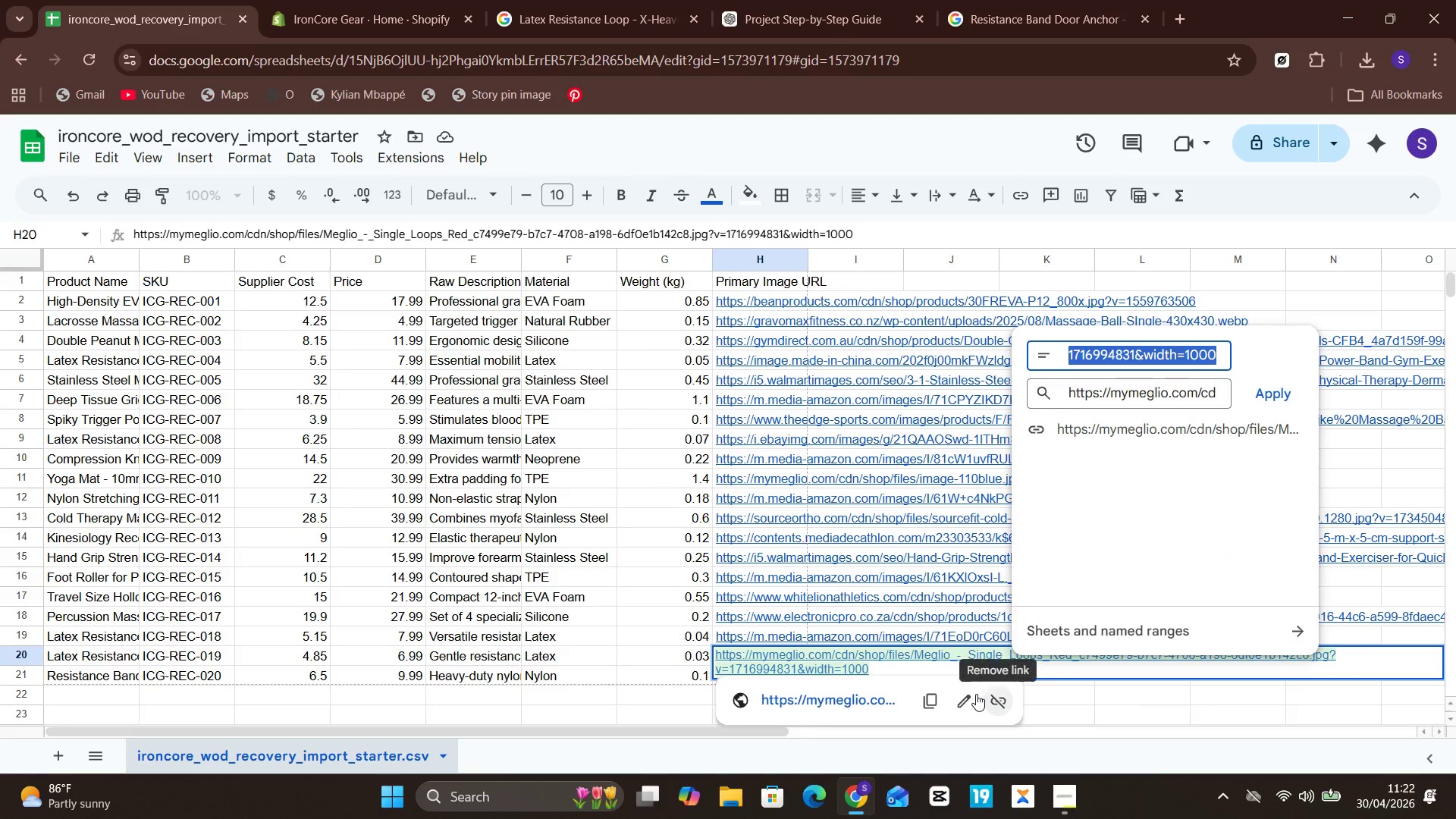 
key(Control+V)
 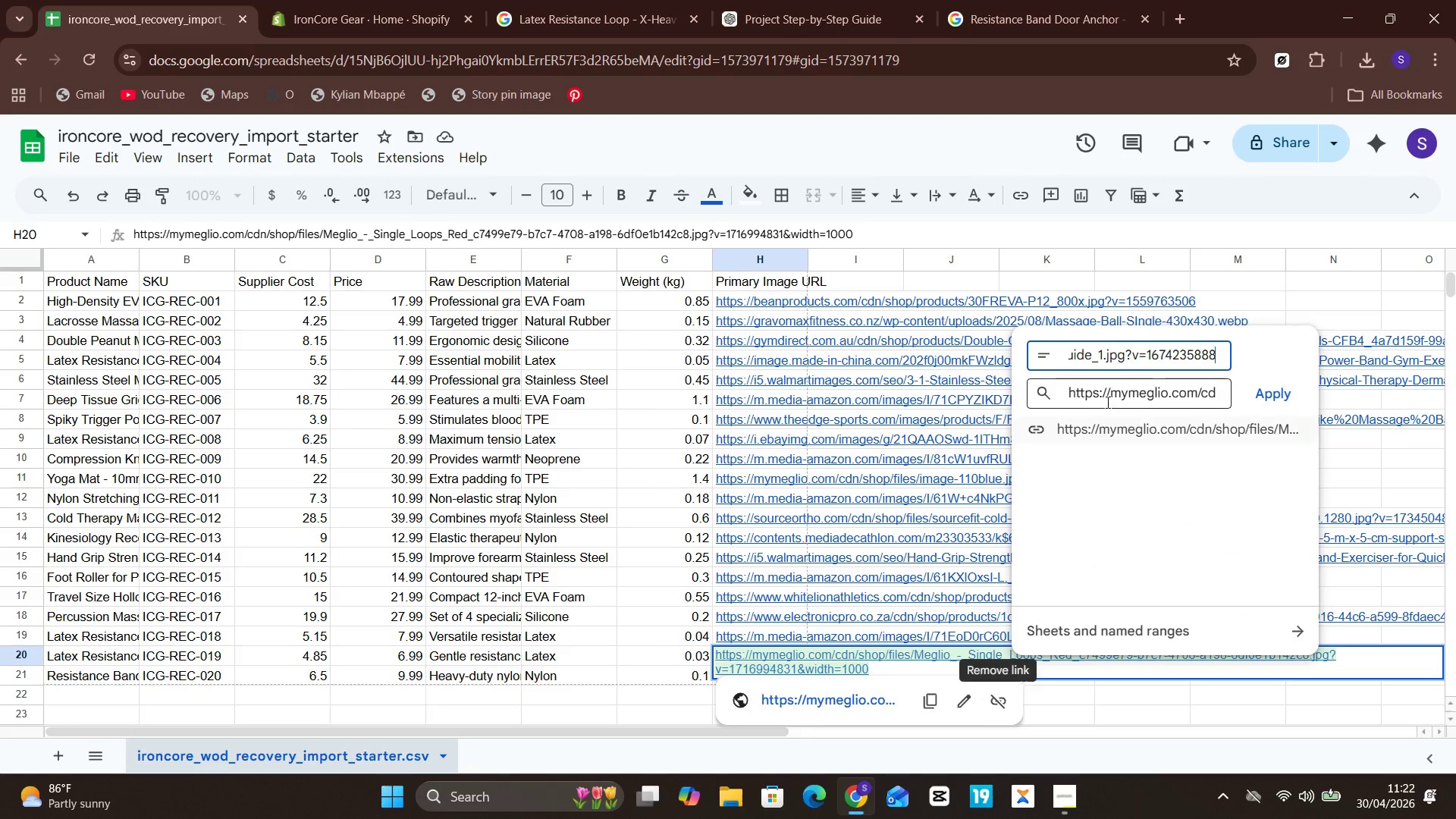 
left_click([1109, 396])
 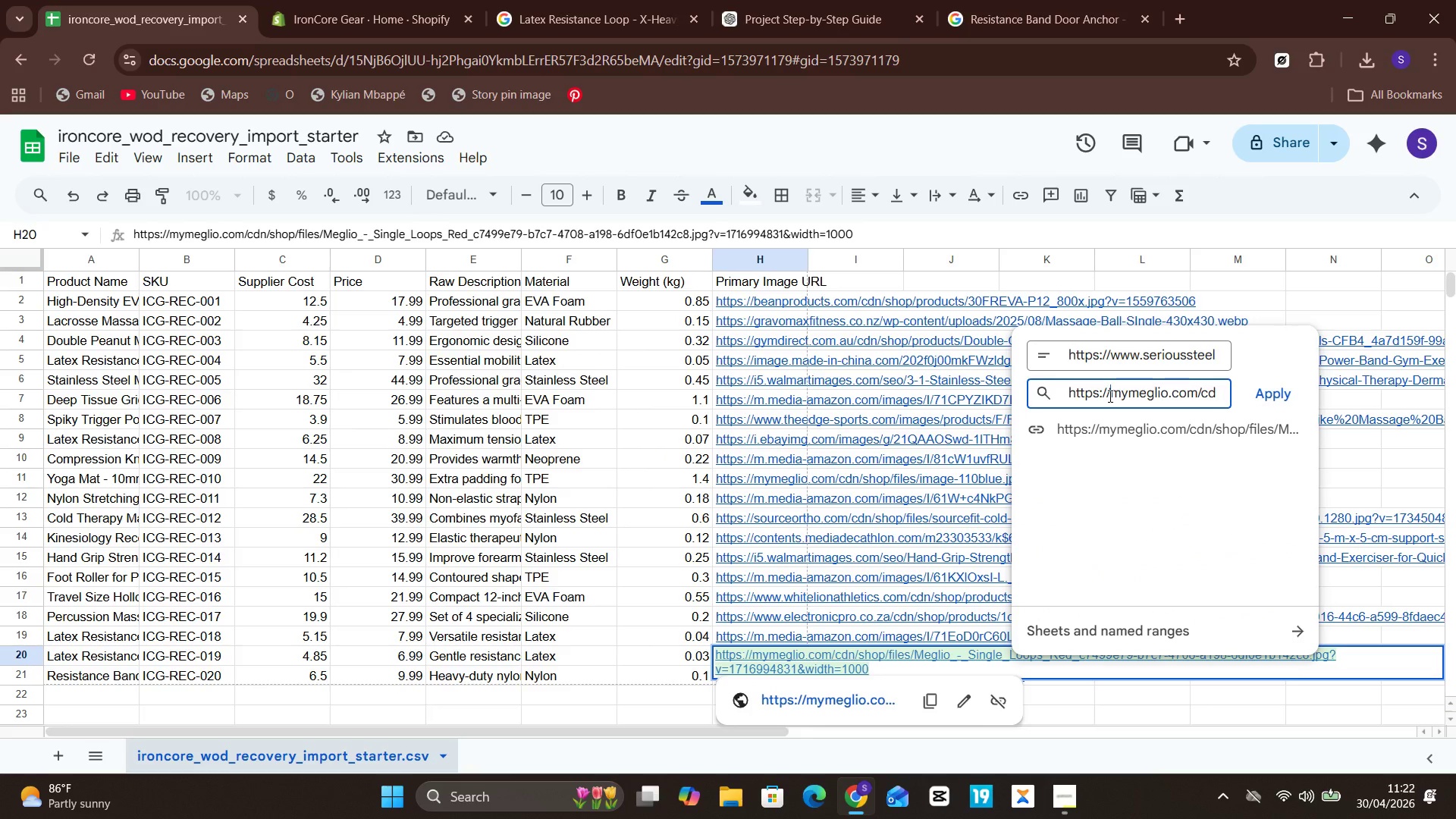 
key(Control+A)
 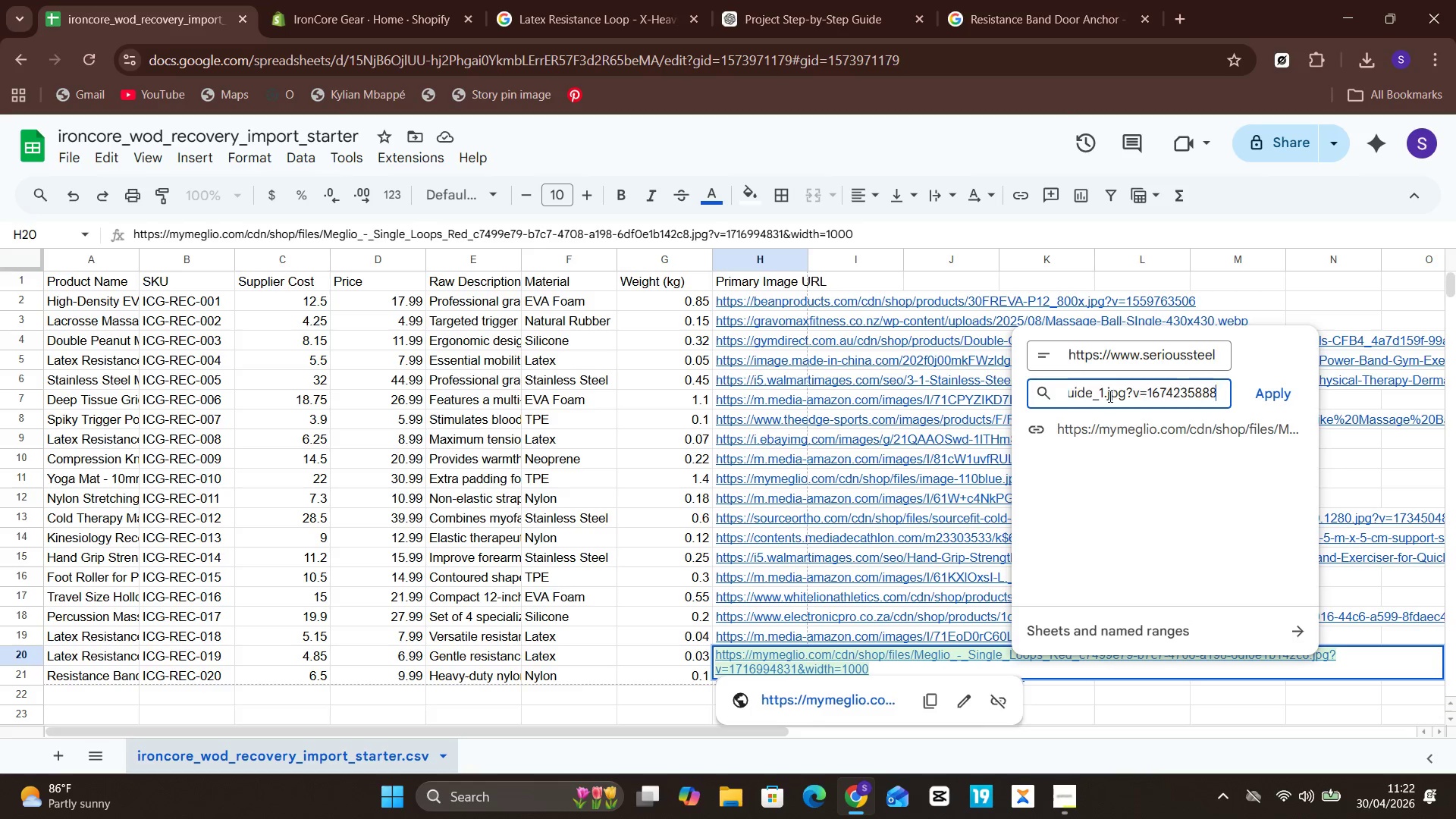 
key(Control+V)
 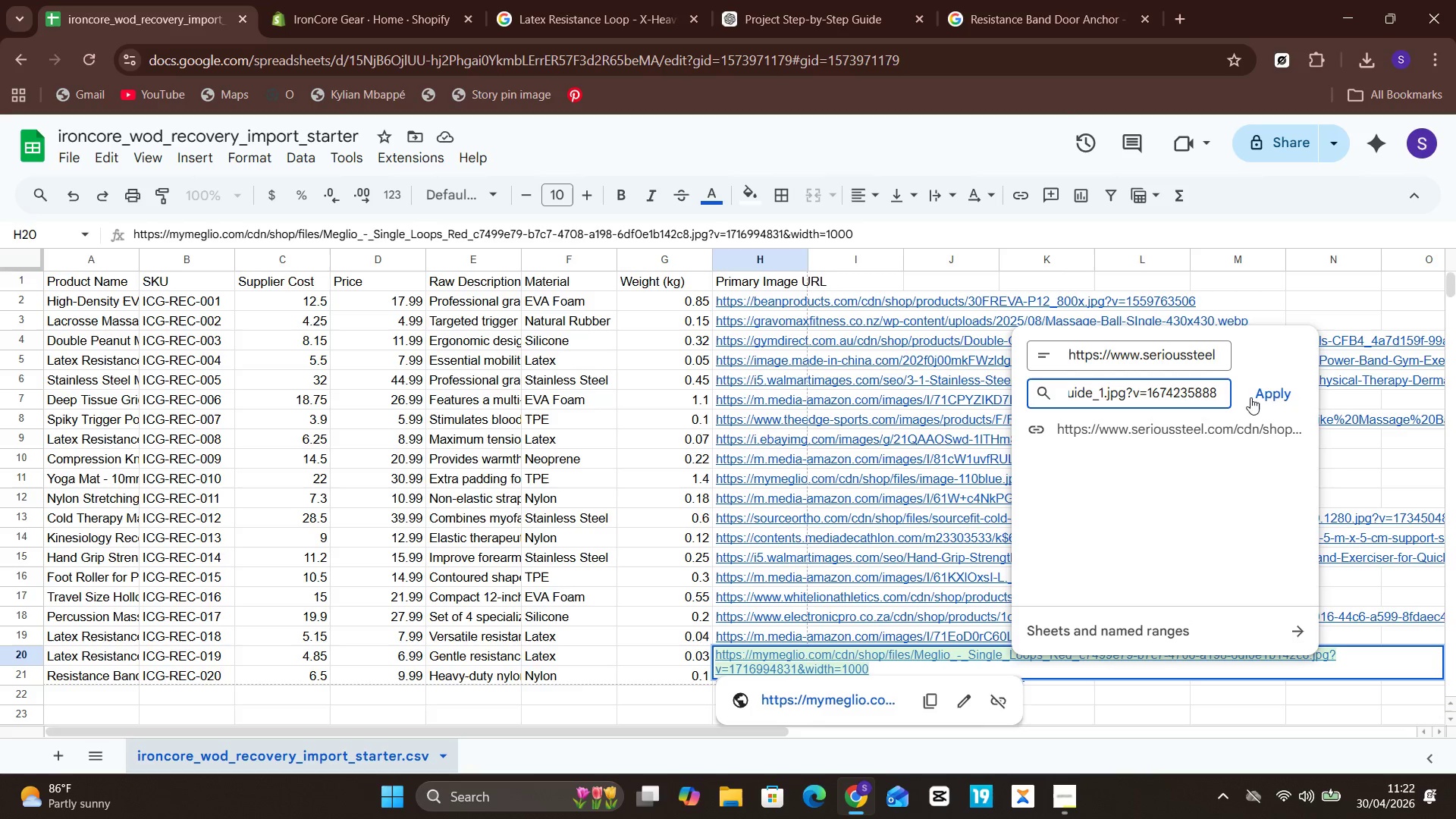 
left_click([1279, 386])
 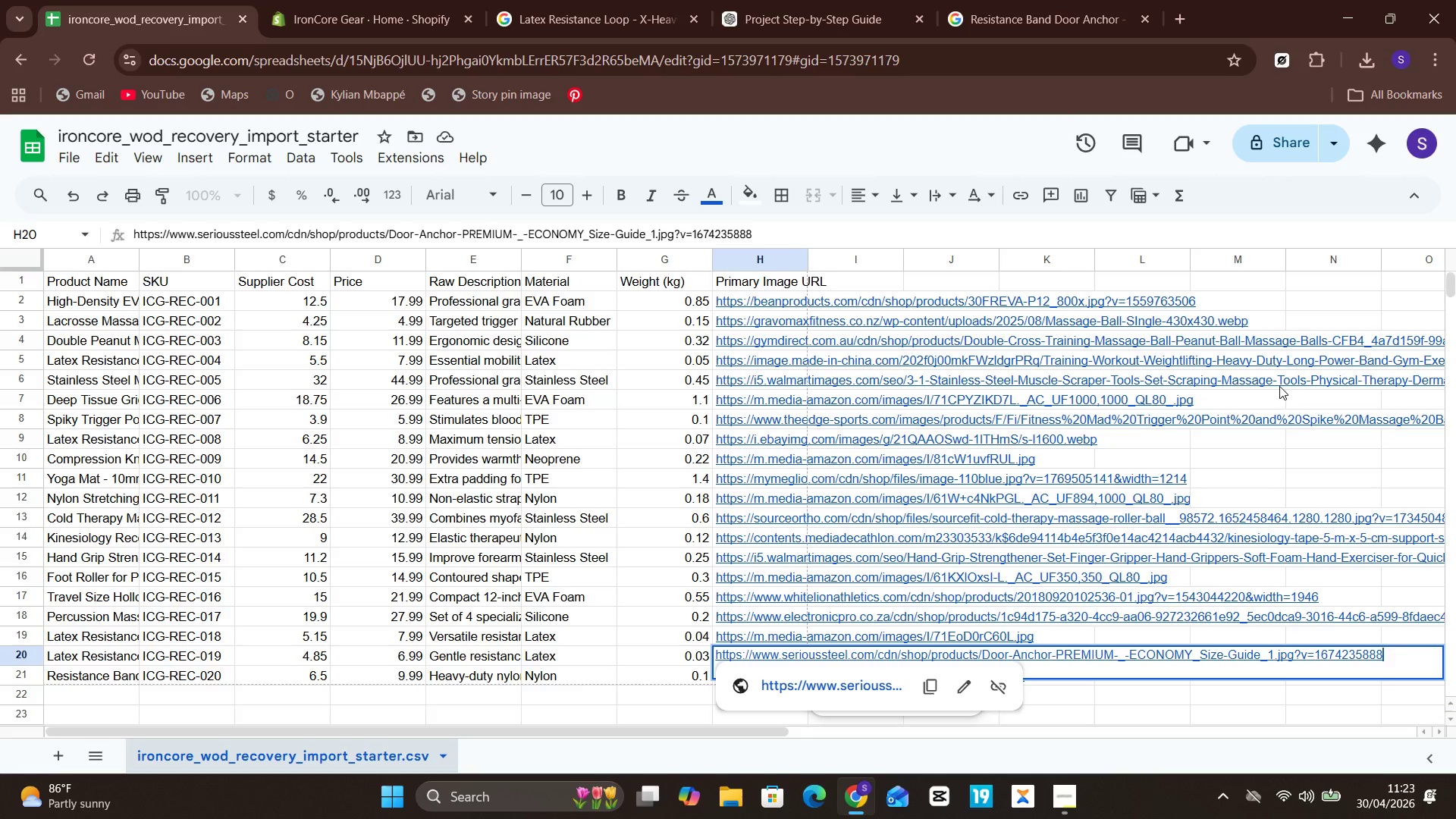 
wait(42.72)
 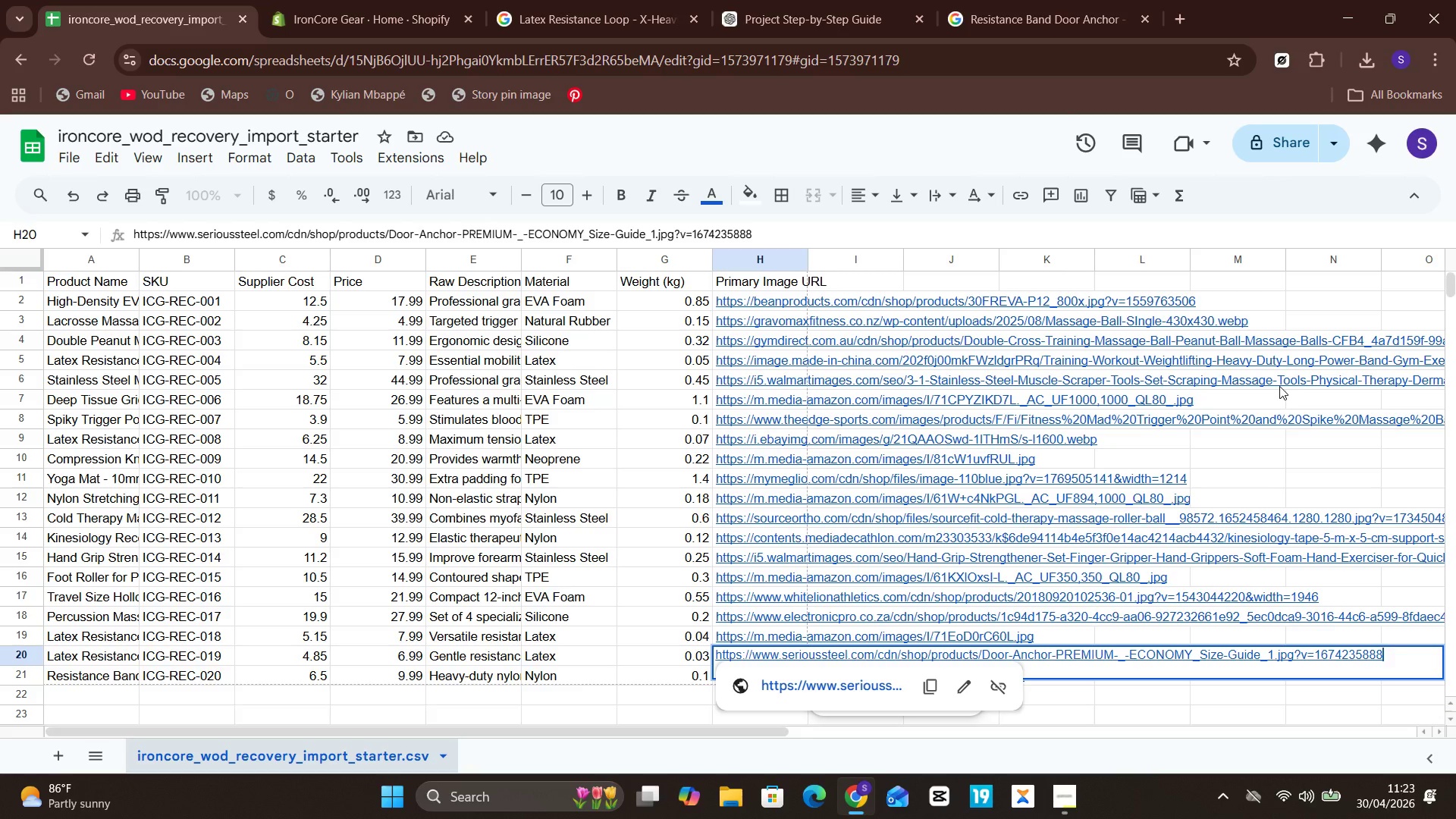 
left_click([1141, 547])
 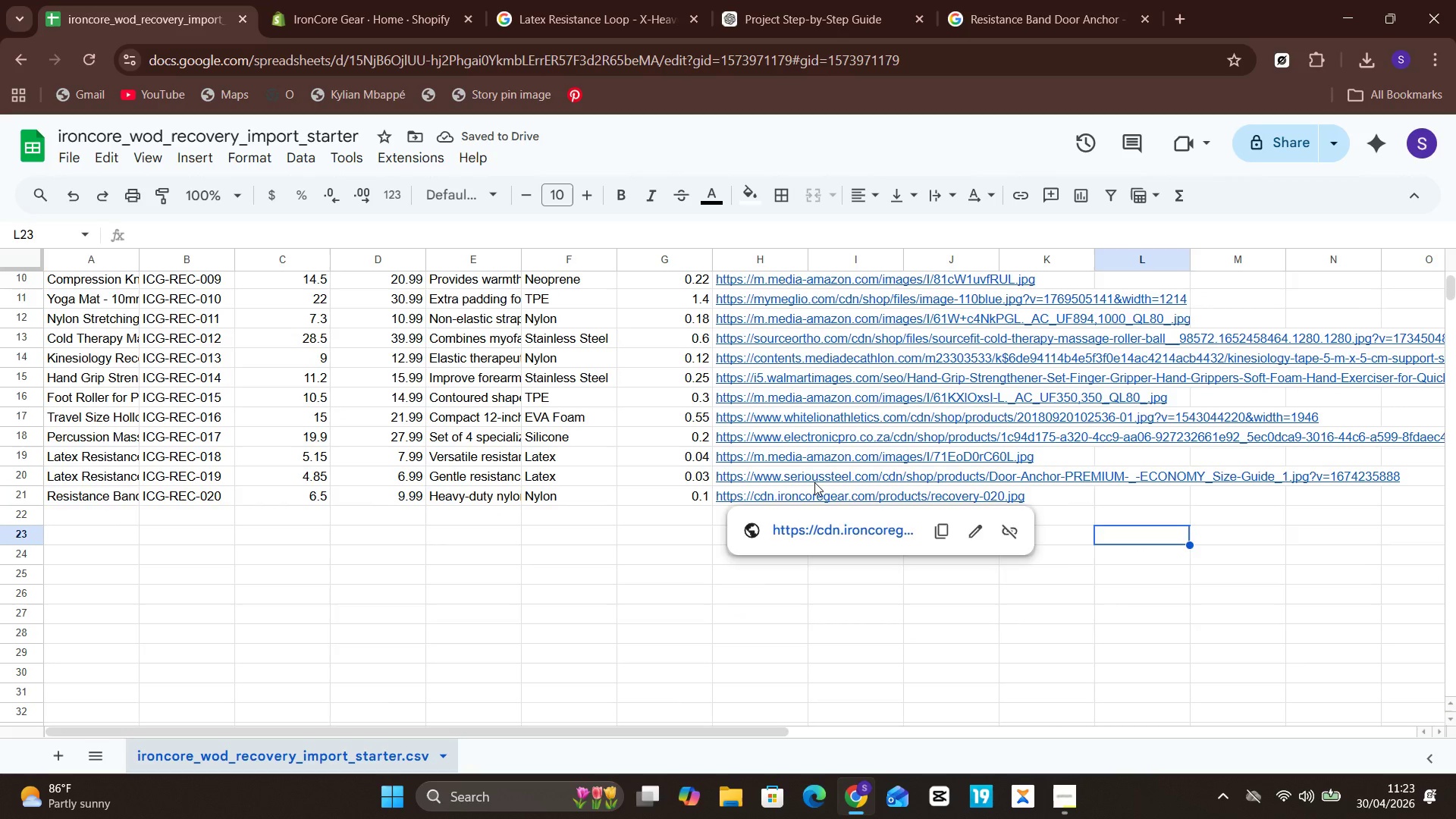 
left_click([805, 476])
 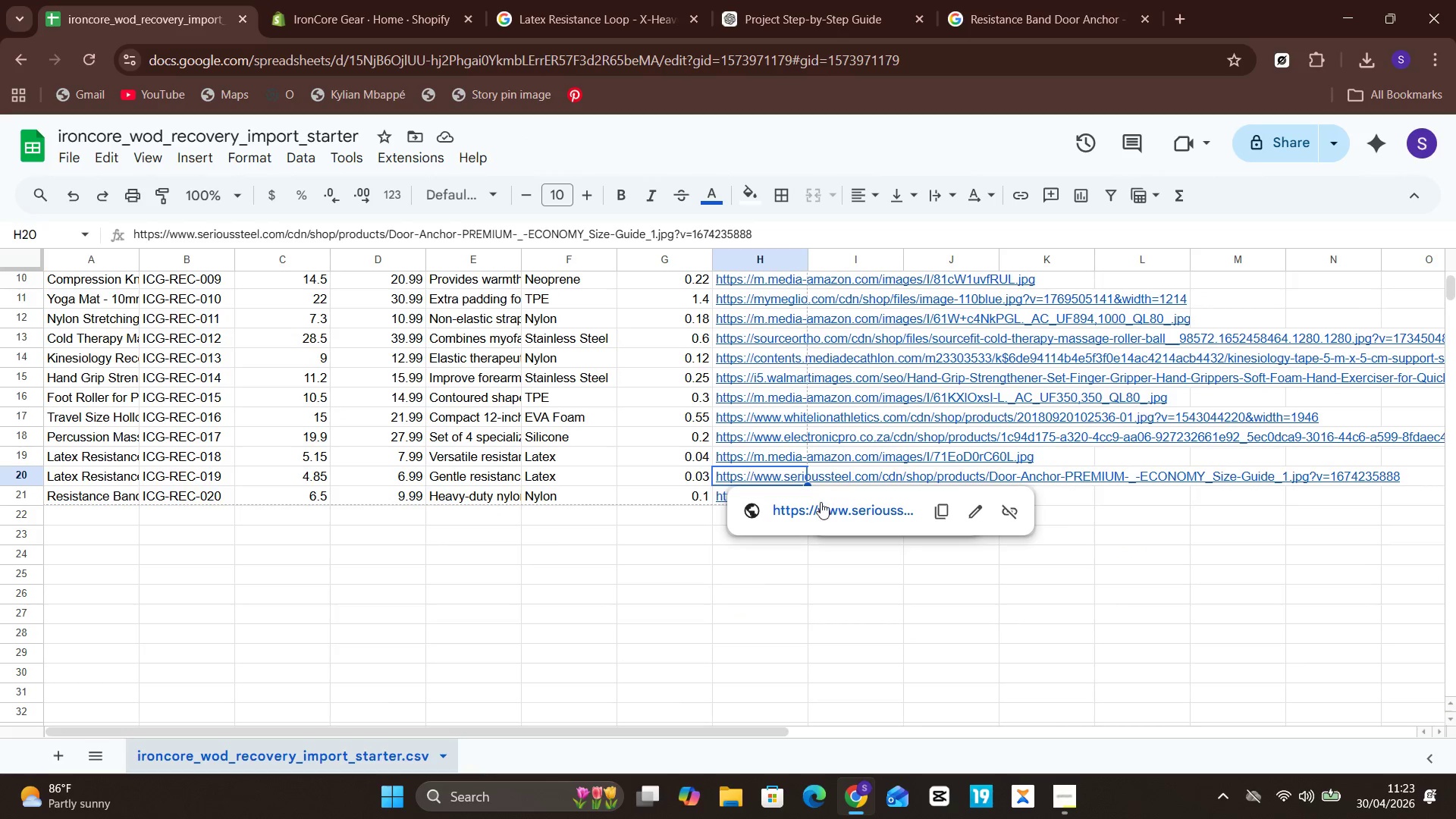 
left_click([821, 503])
 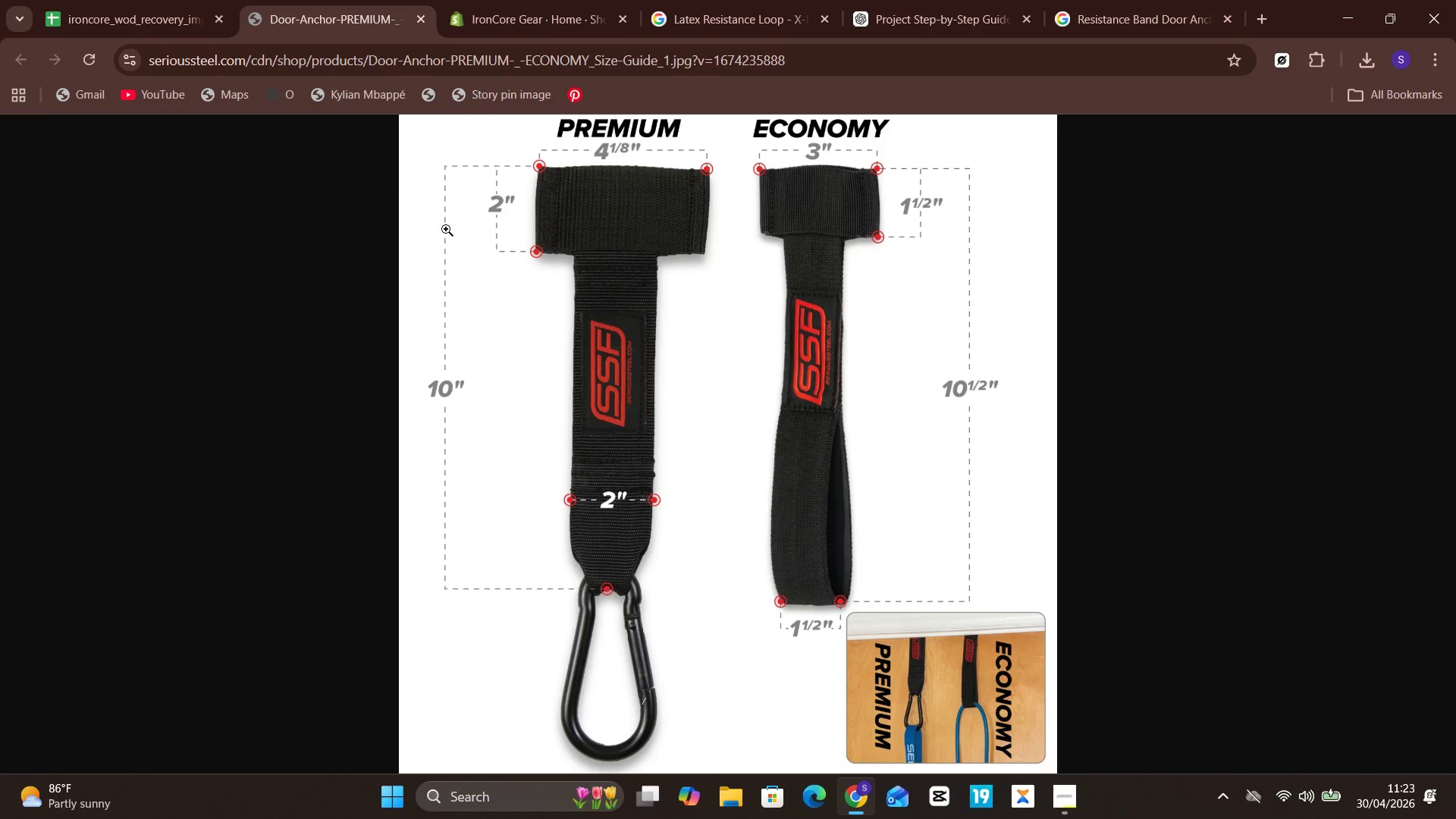 
left_click([695, 0])
 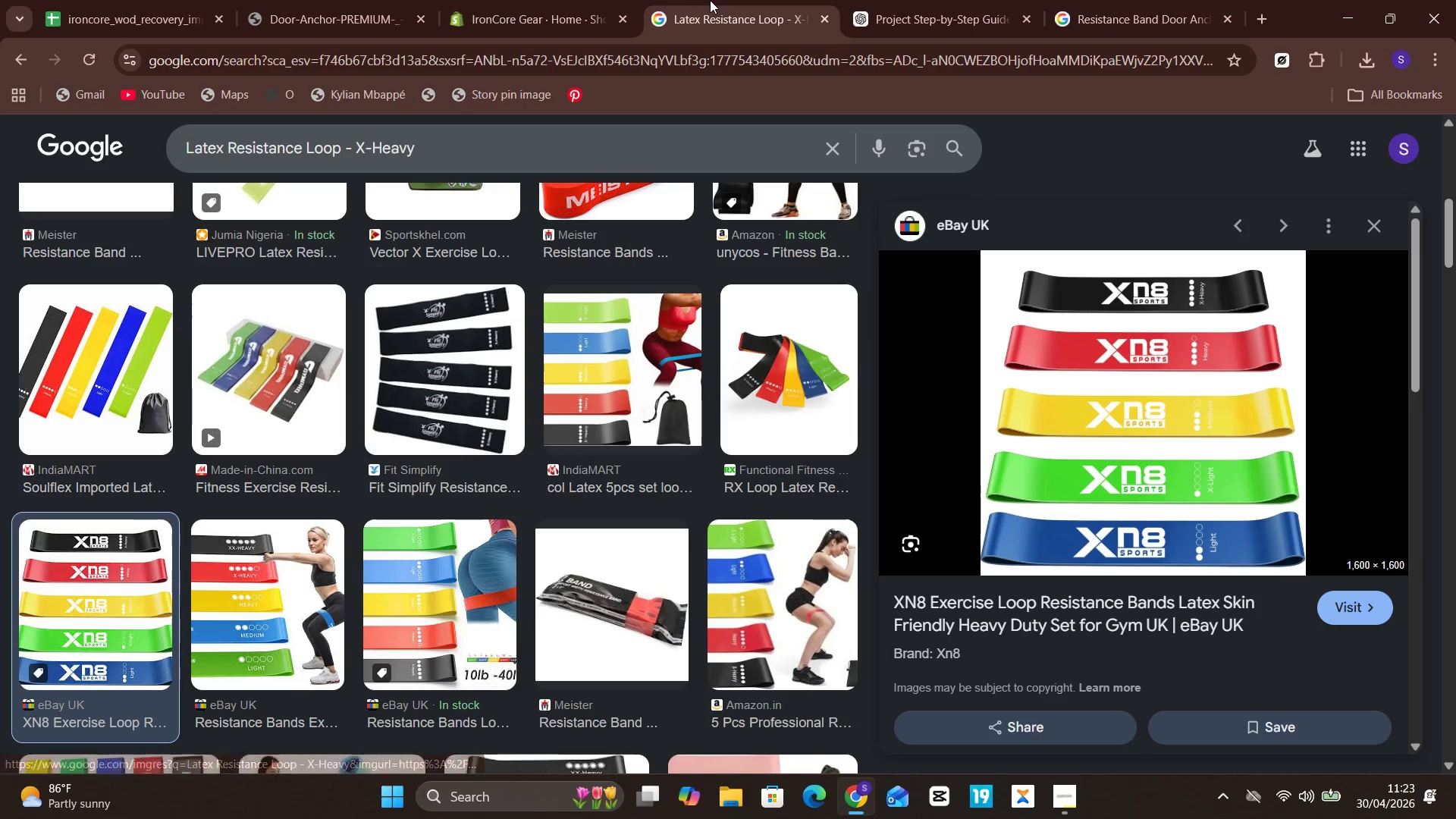 
left_click([81, 0])
 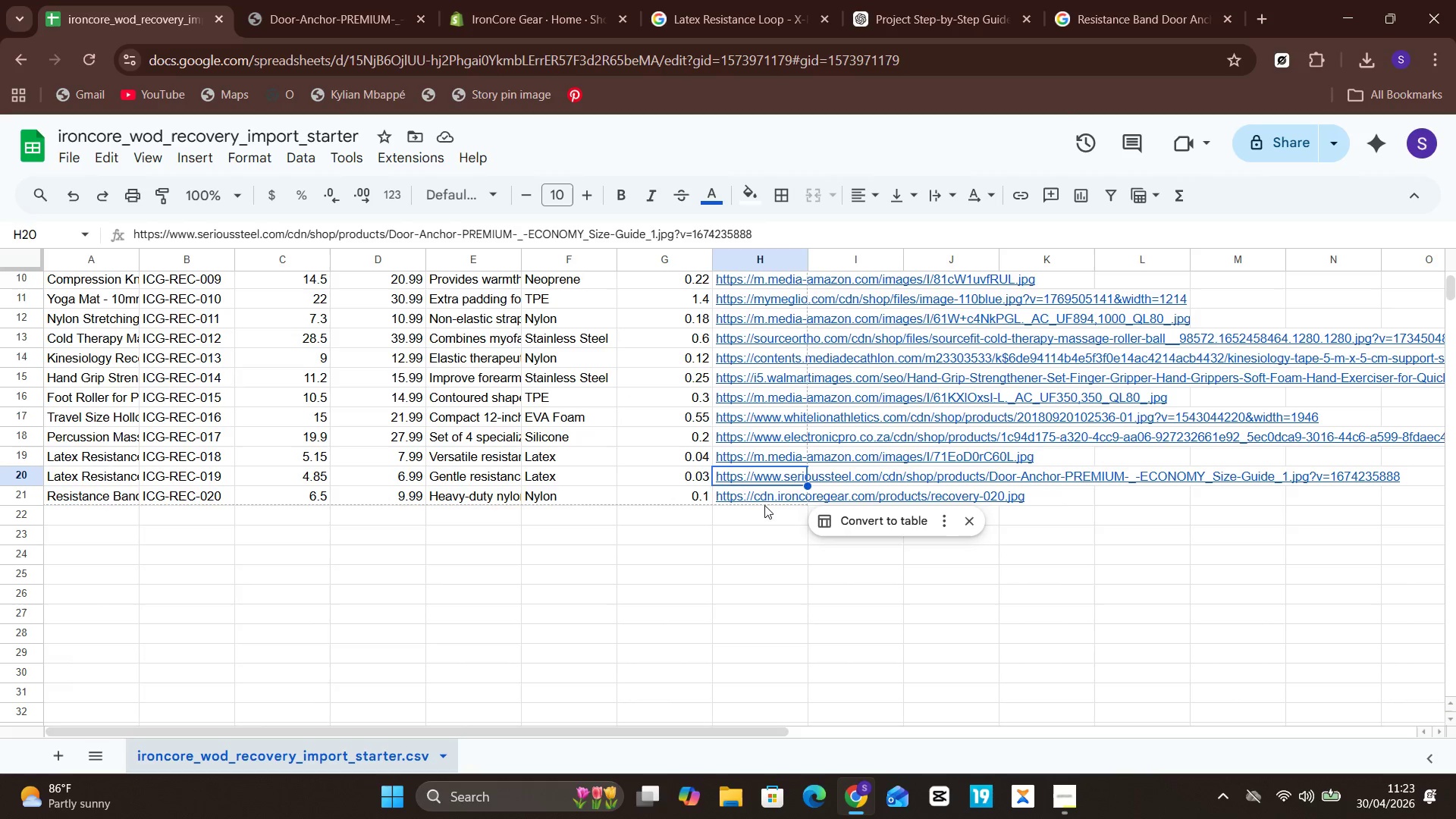 
left_click([758, 496])
 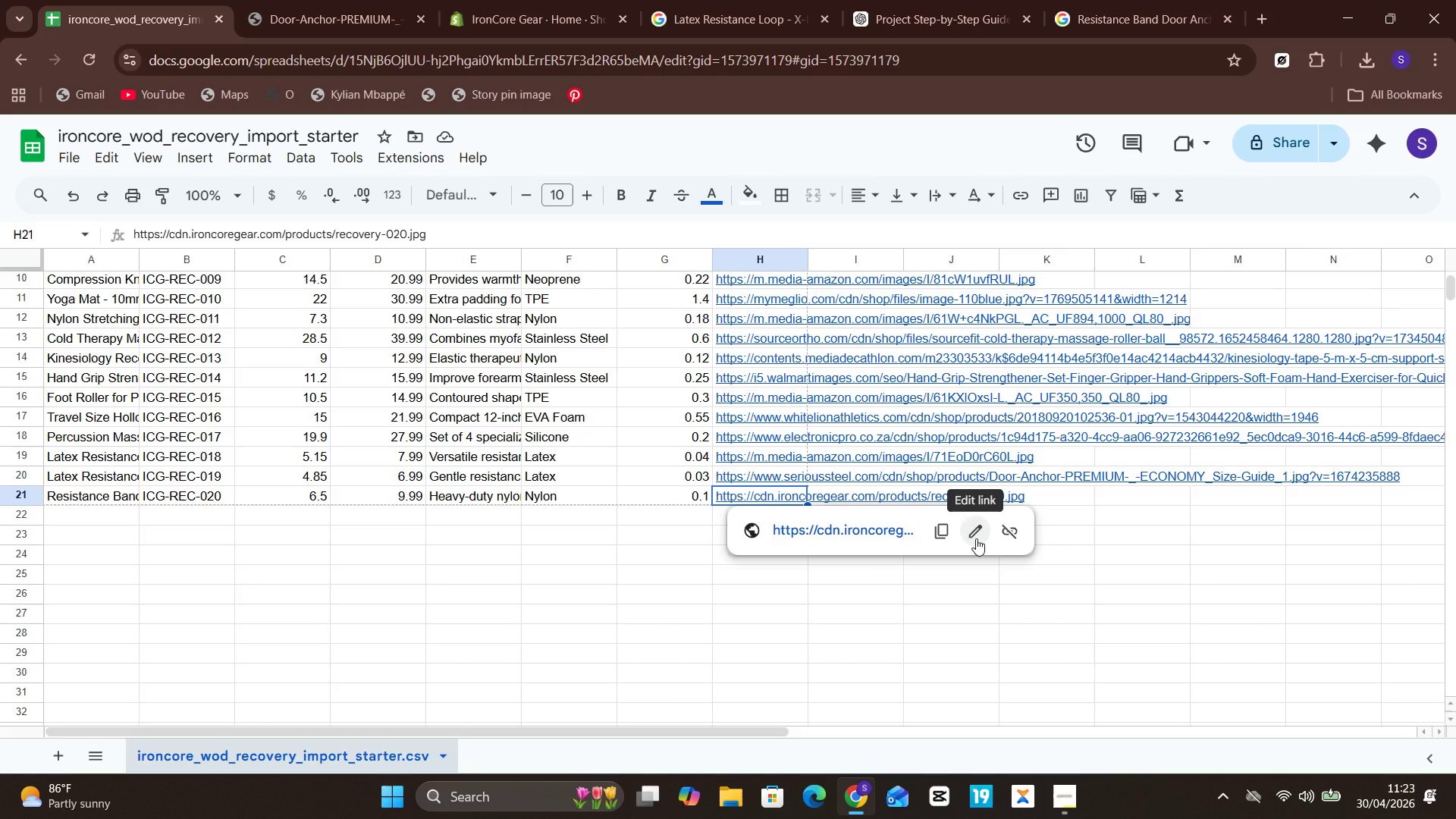 
left_click([975, 538])
 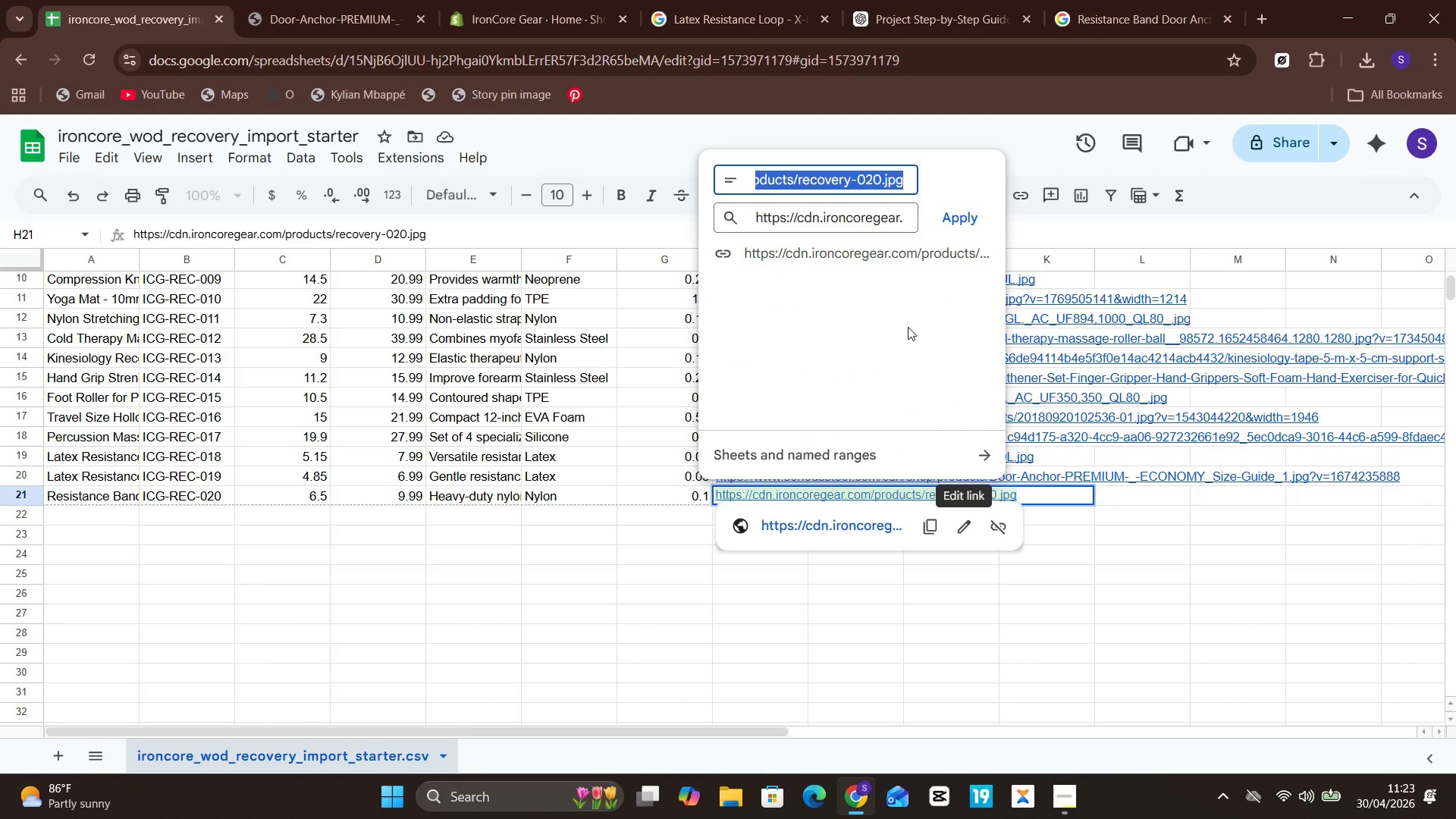 
key(Control+V)
 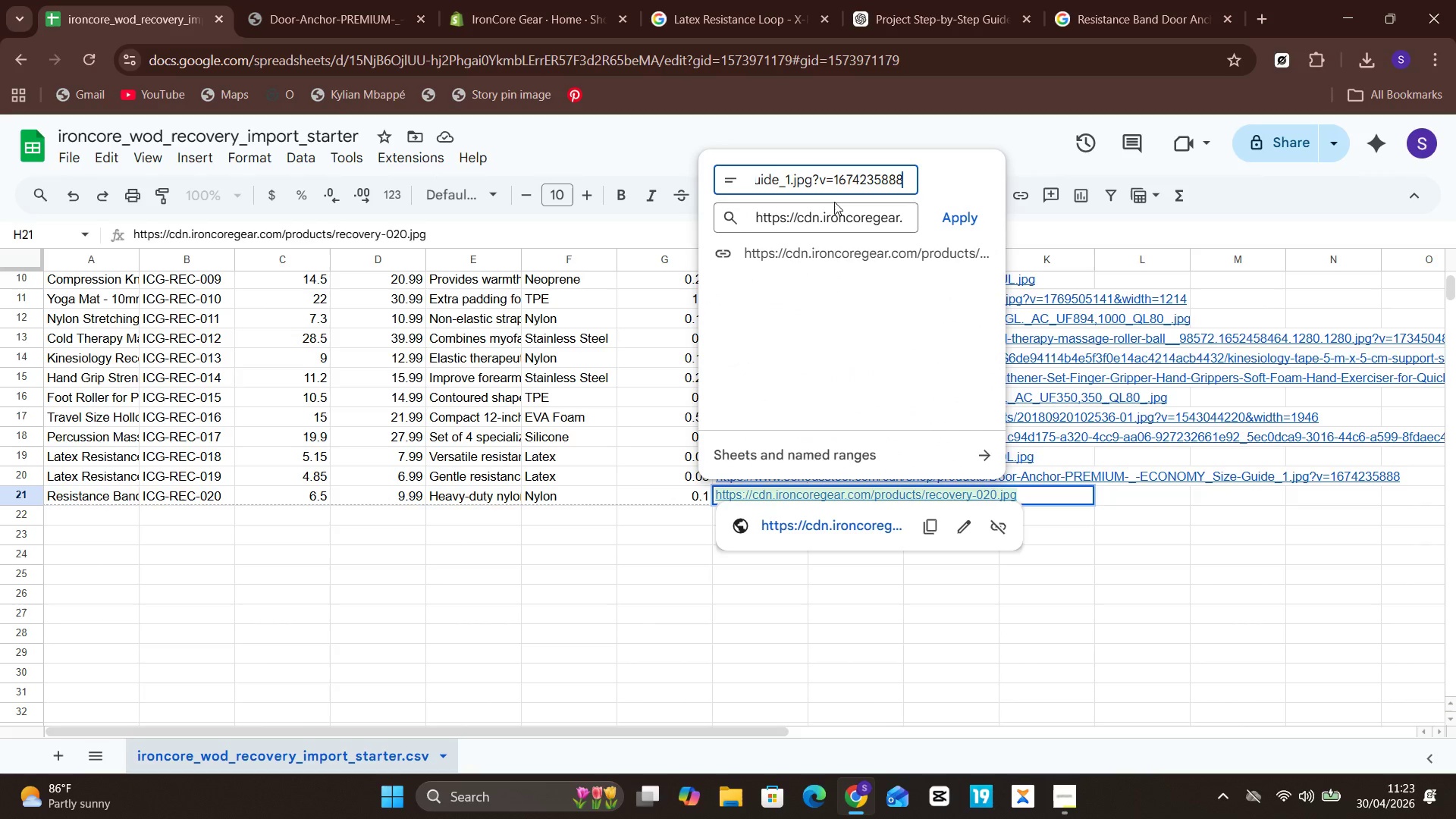 
left_click([838, 212])
 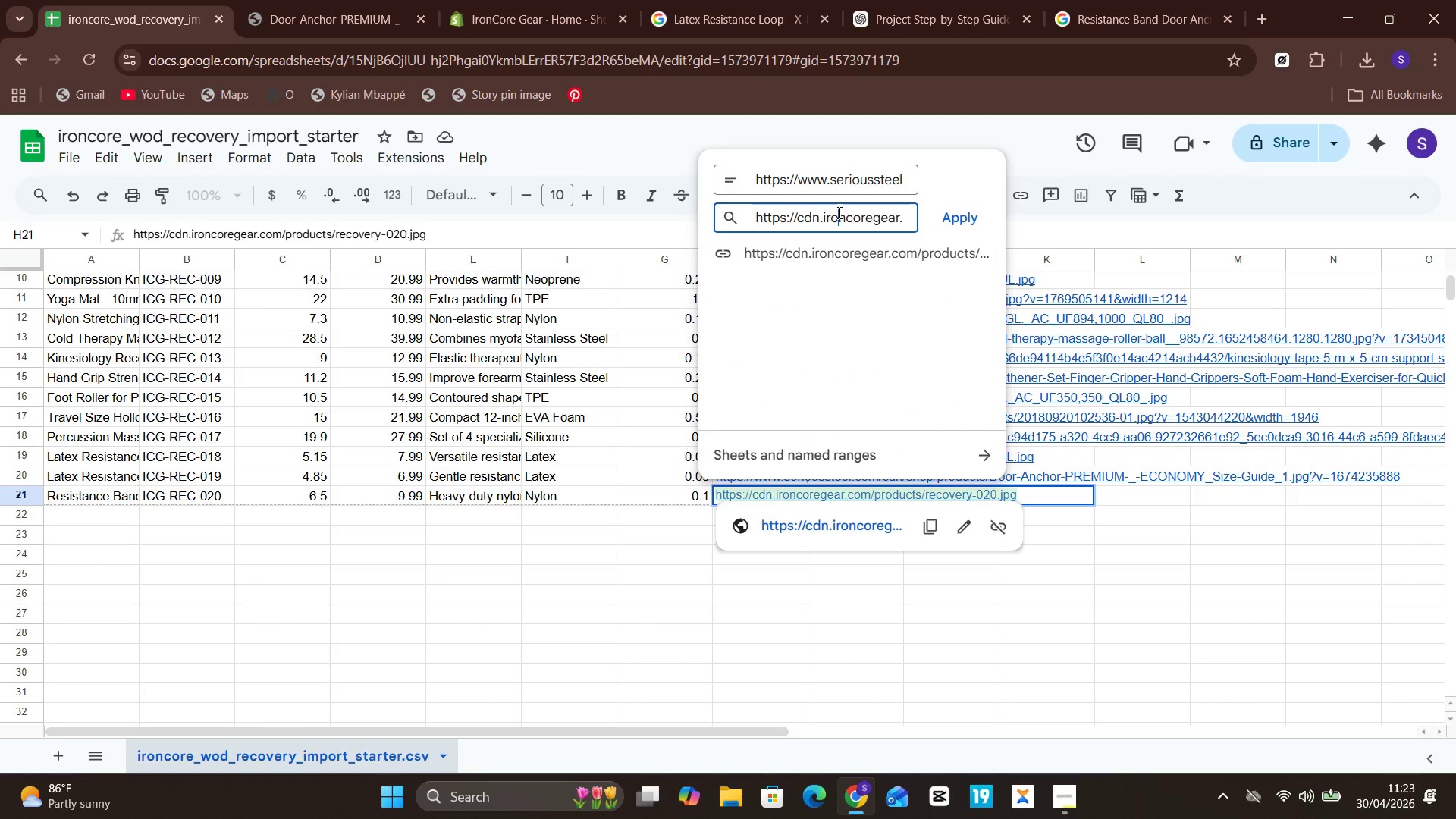 
key(Control+A)
 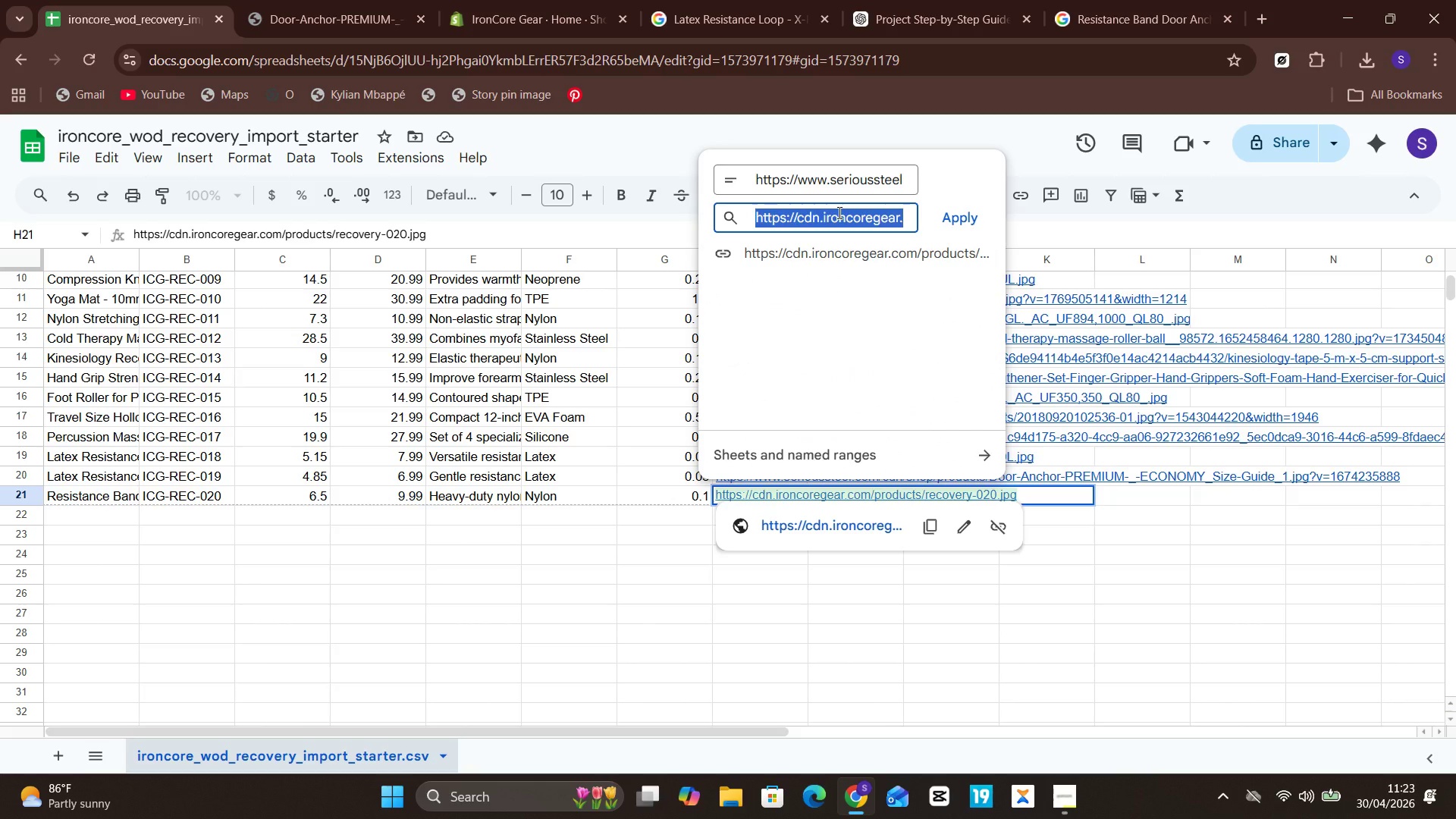 
key(Control+V)
 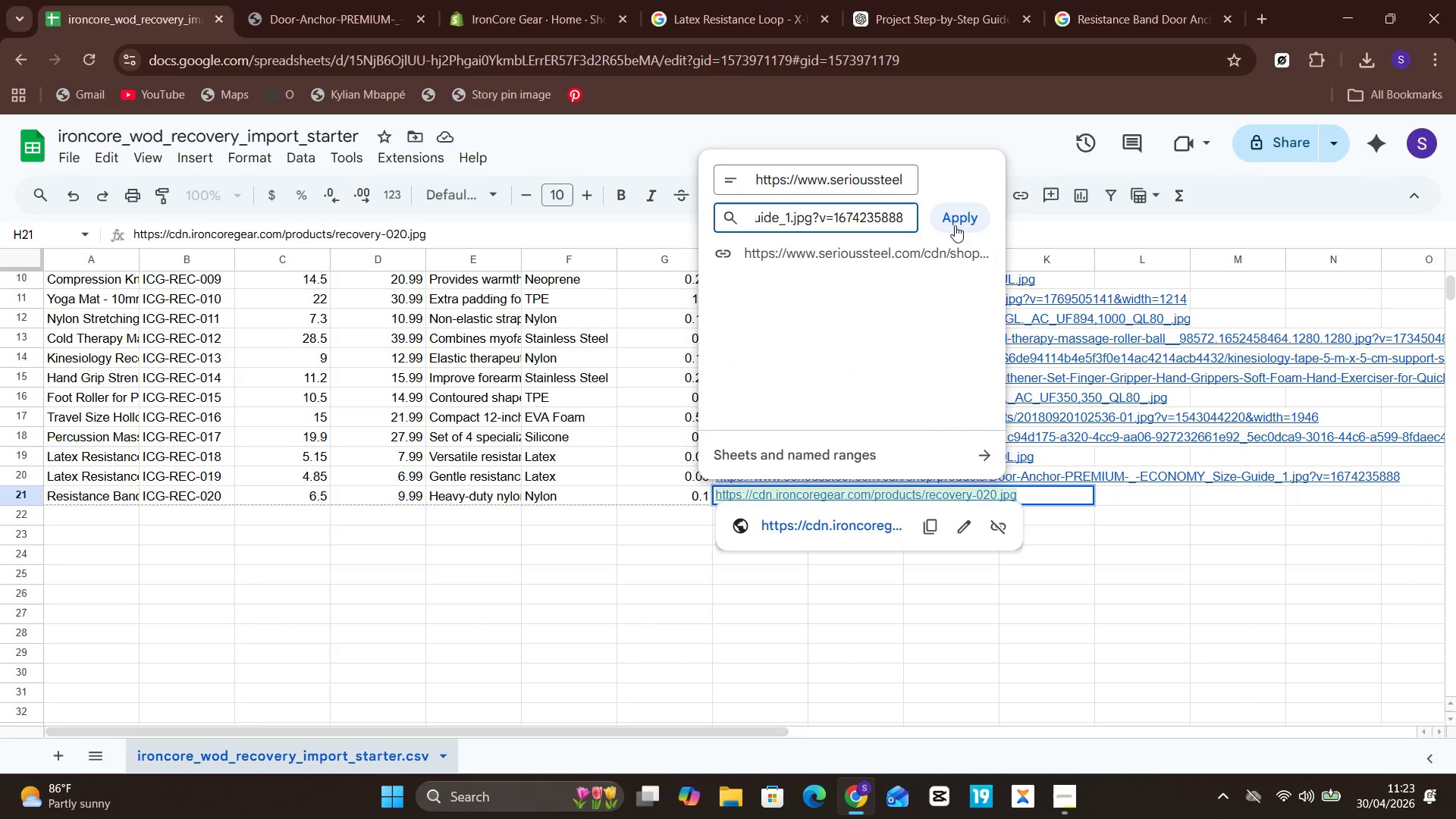 
left_click([959, 224])
 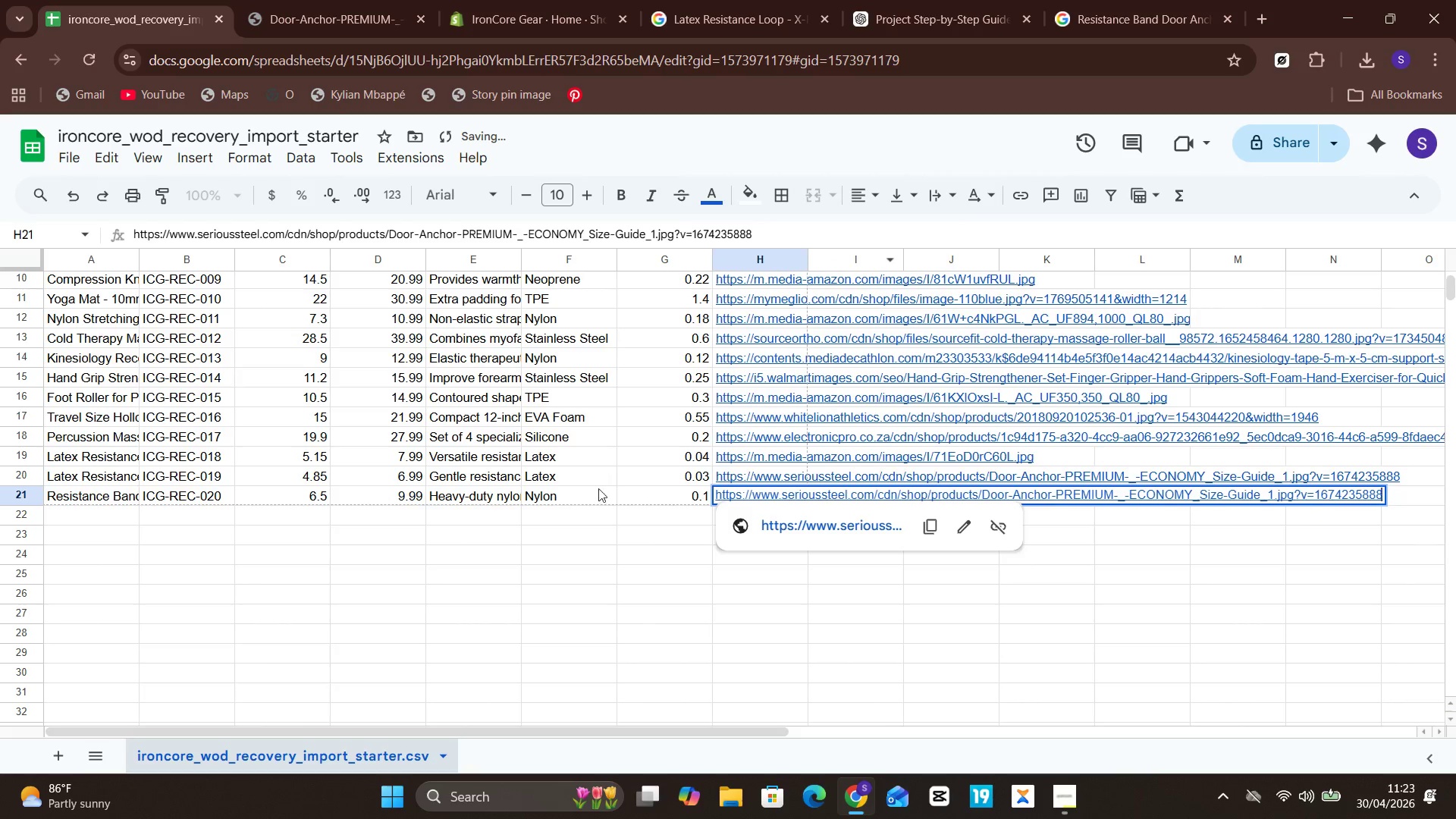 
left_click([621, 577])
 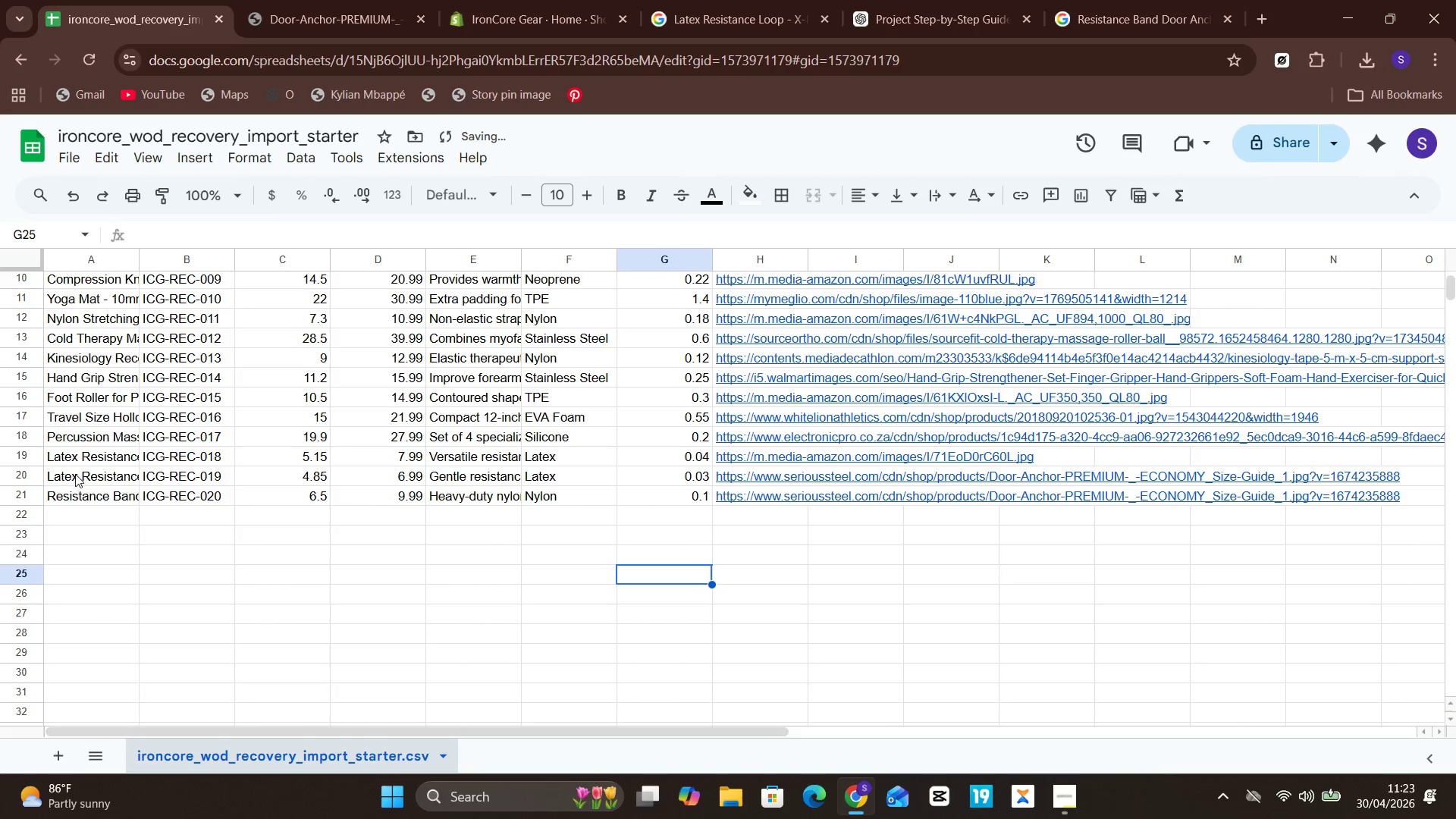 
double_click([75, 473])
 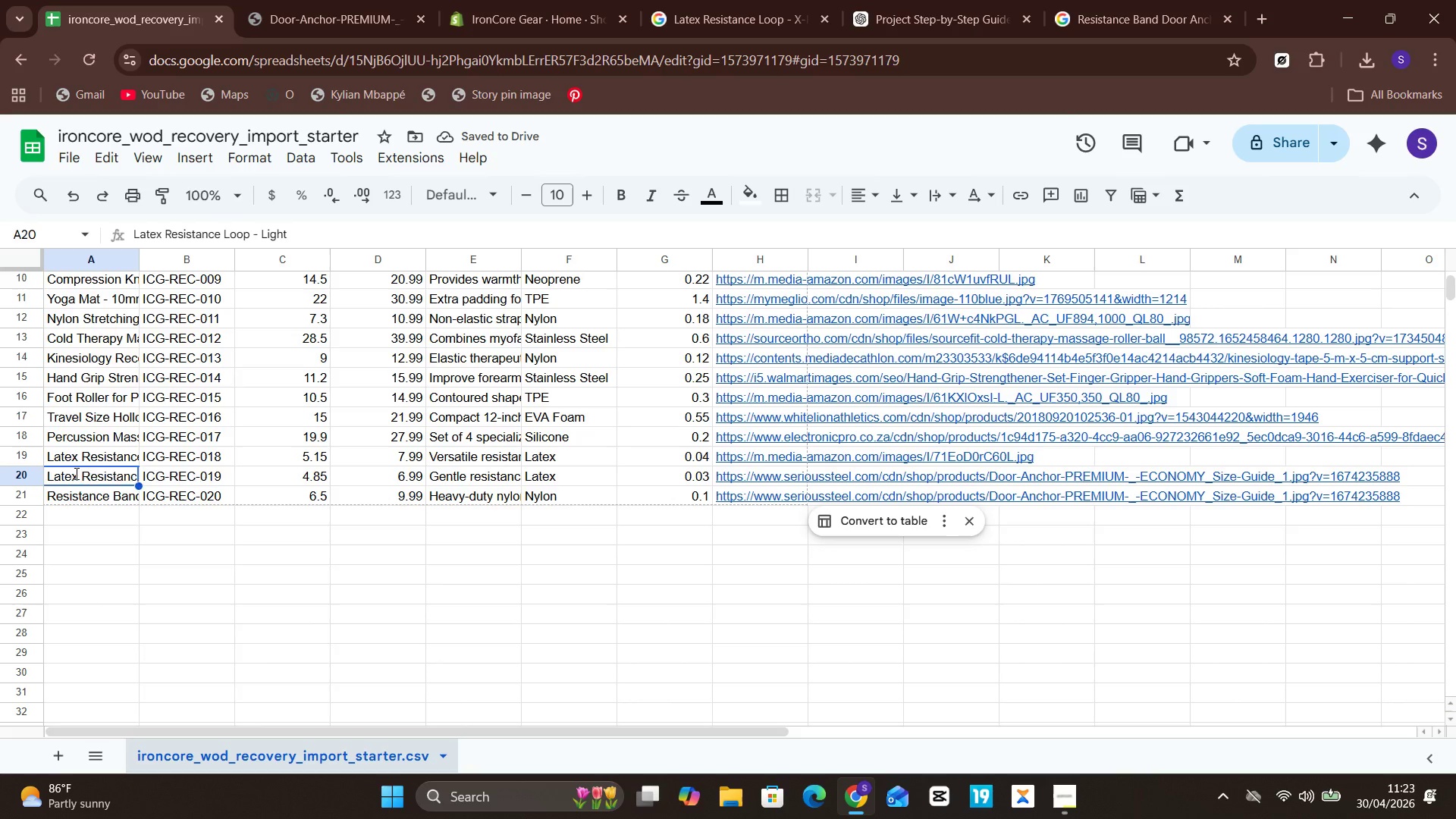 
triple_click([75, 473])
 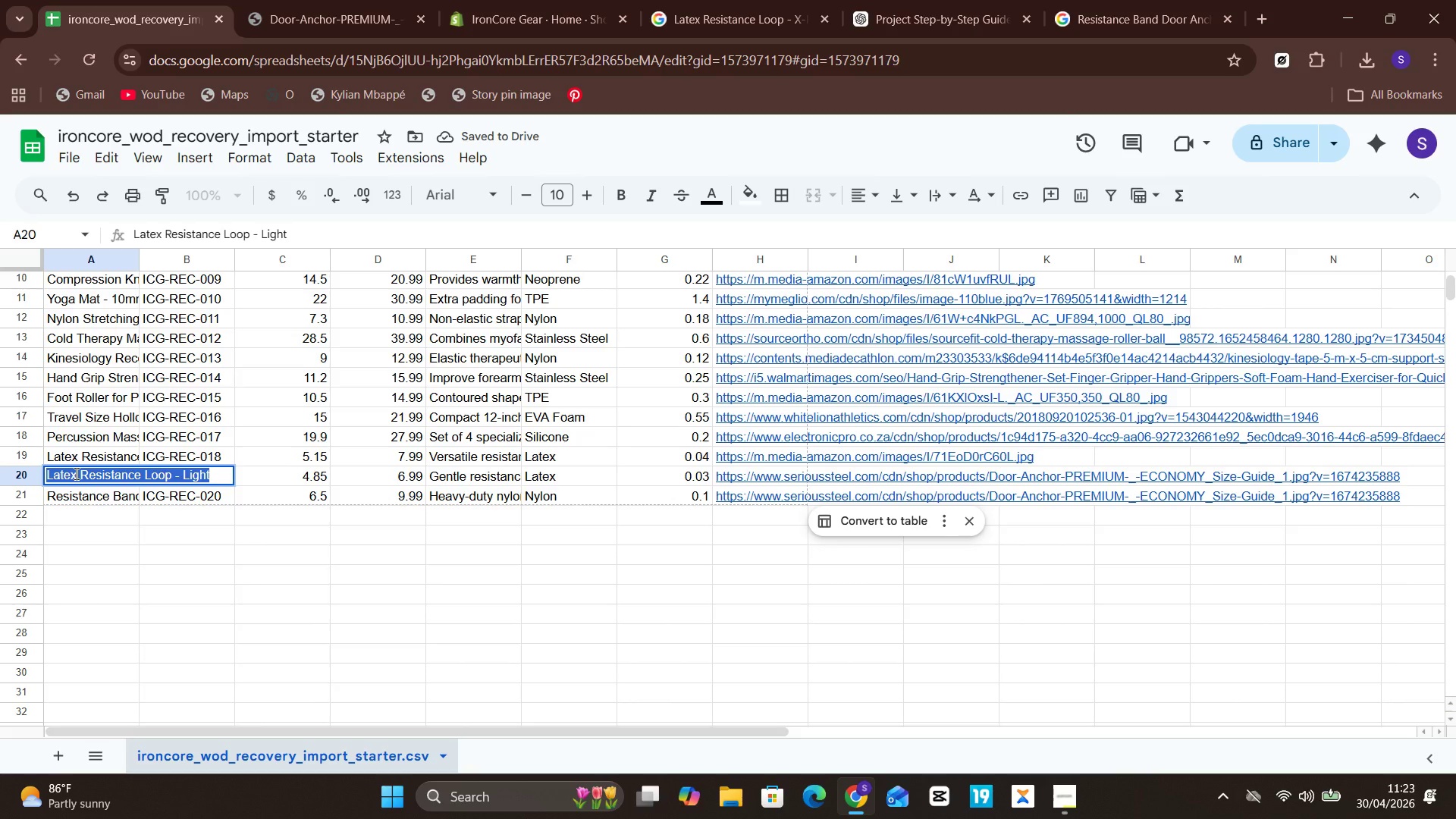 
hold_key(key=ControlLeft, duration=1.08)
 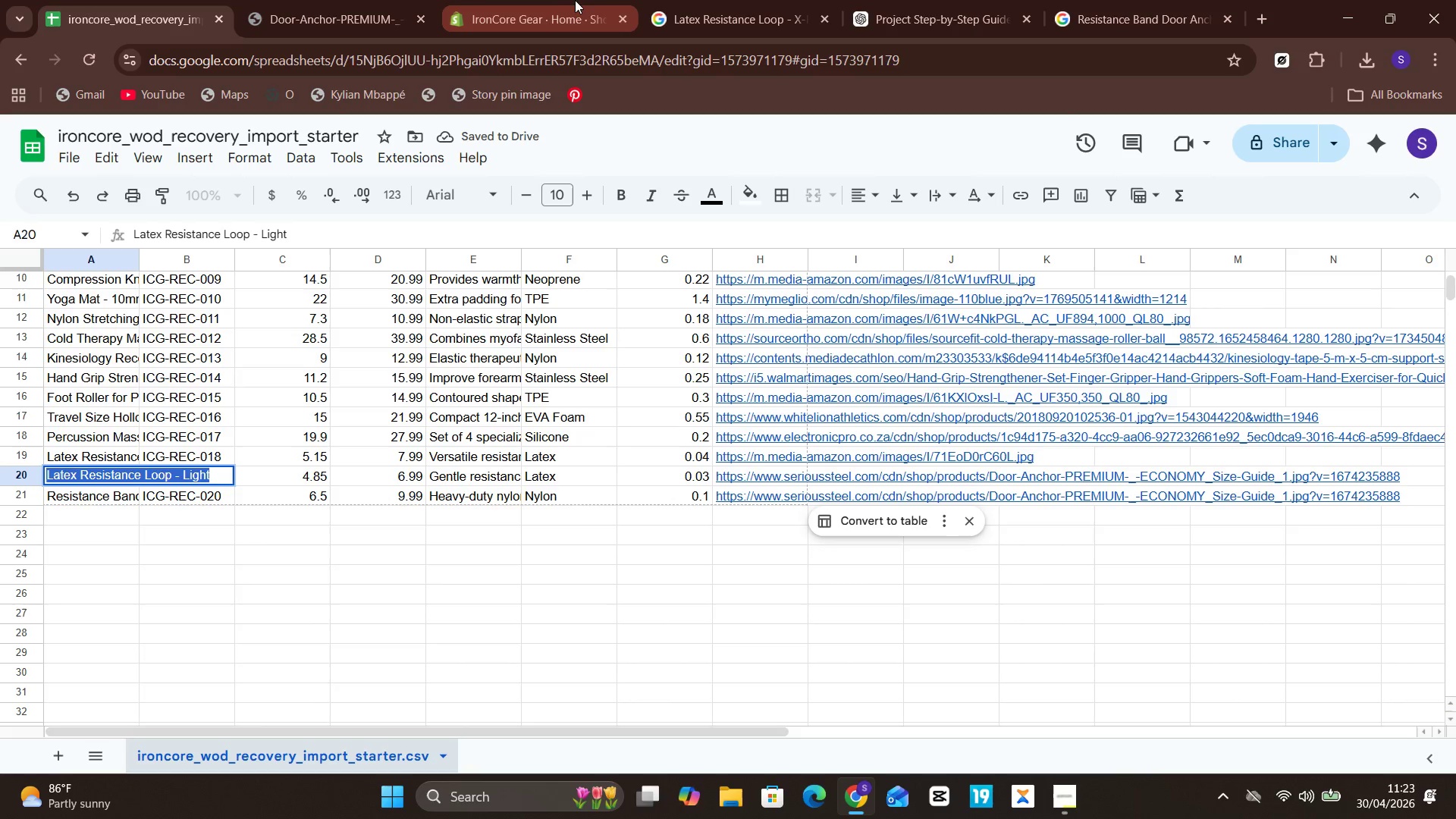 
hold_key(key=C, duration=0.36)
 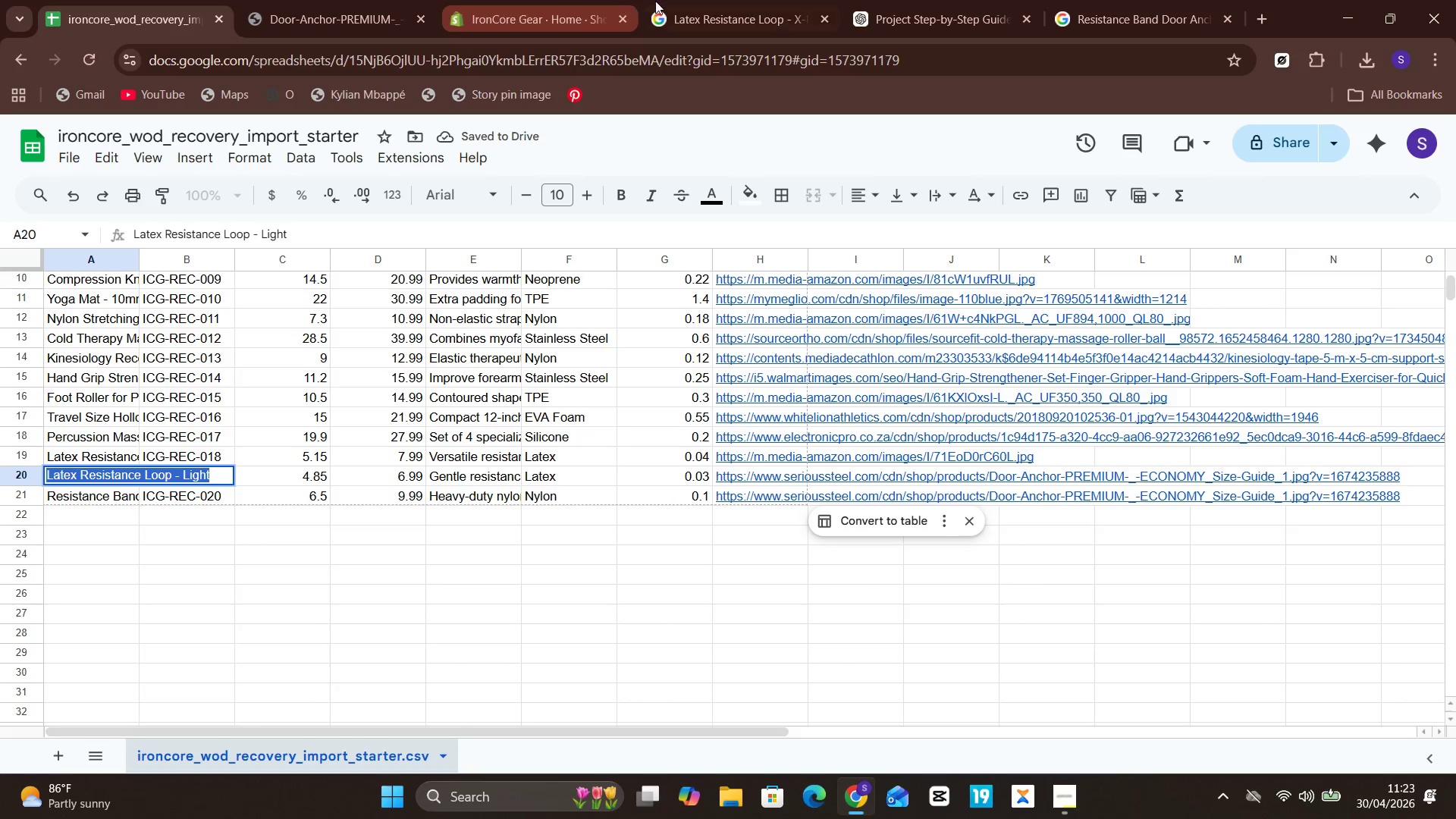 
left_click([661, 2])
 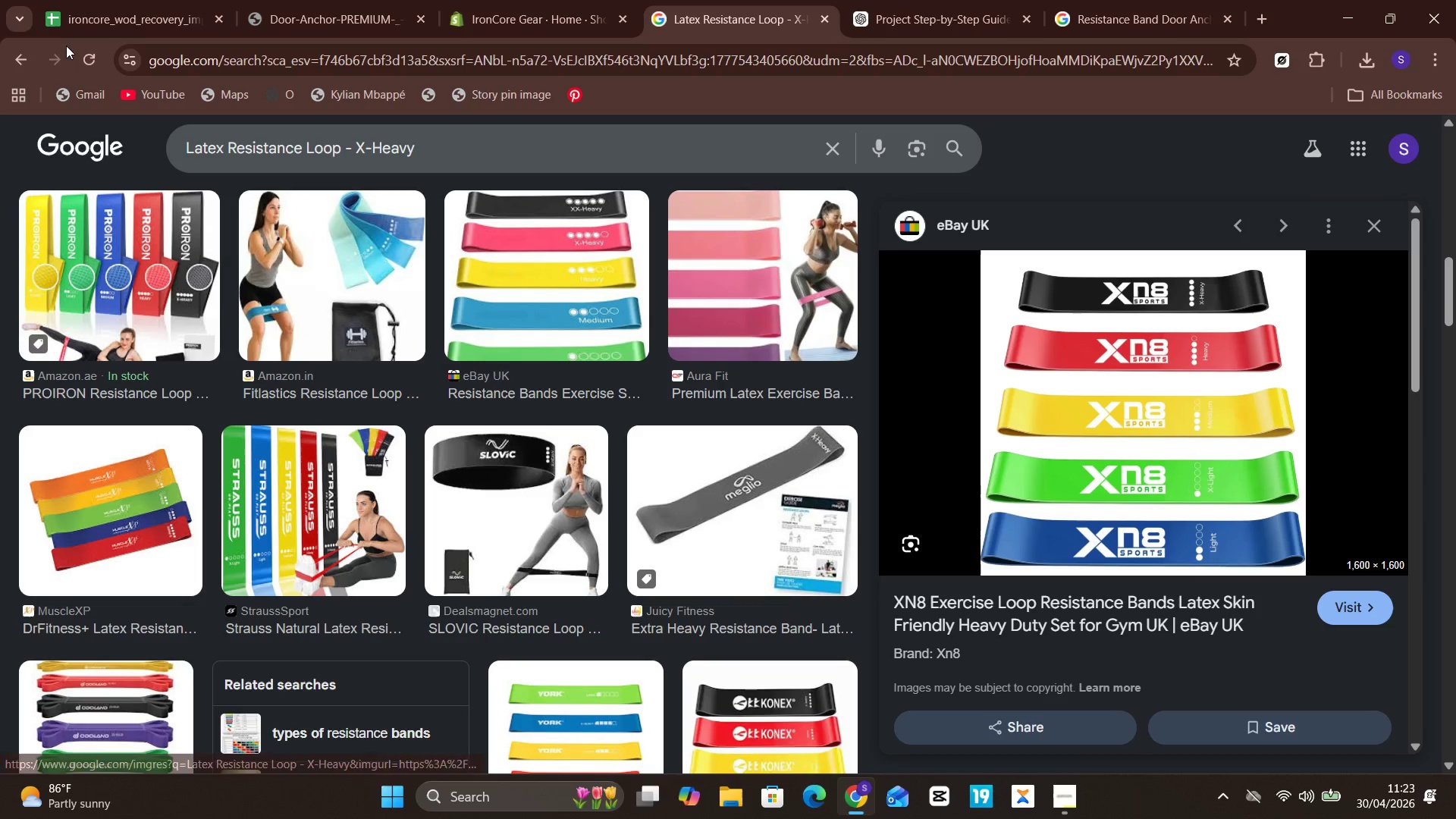 
wait(6.67)
 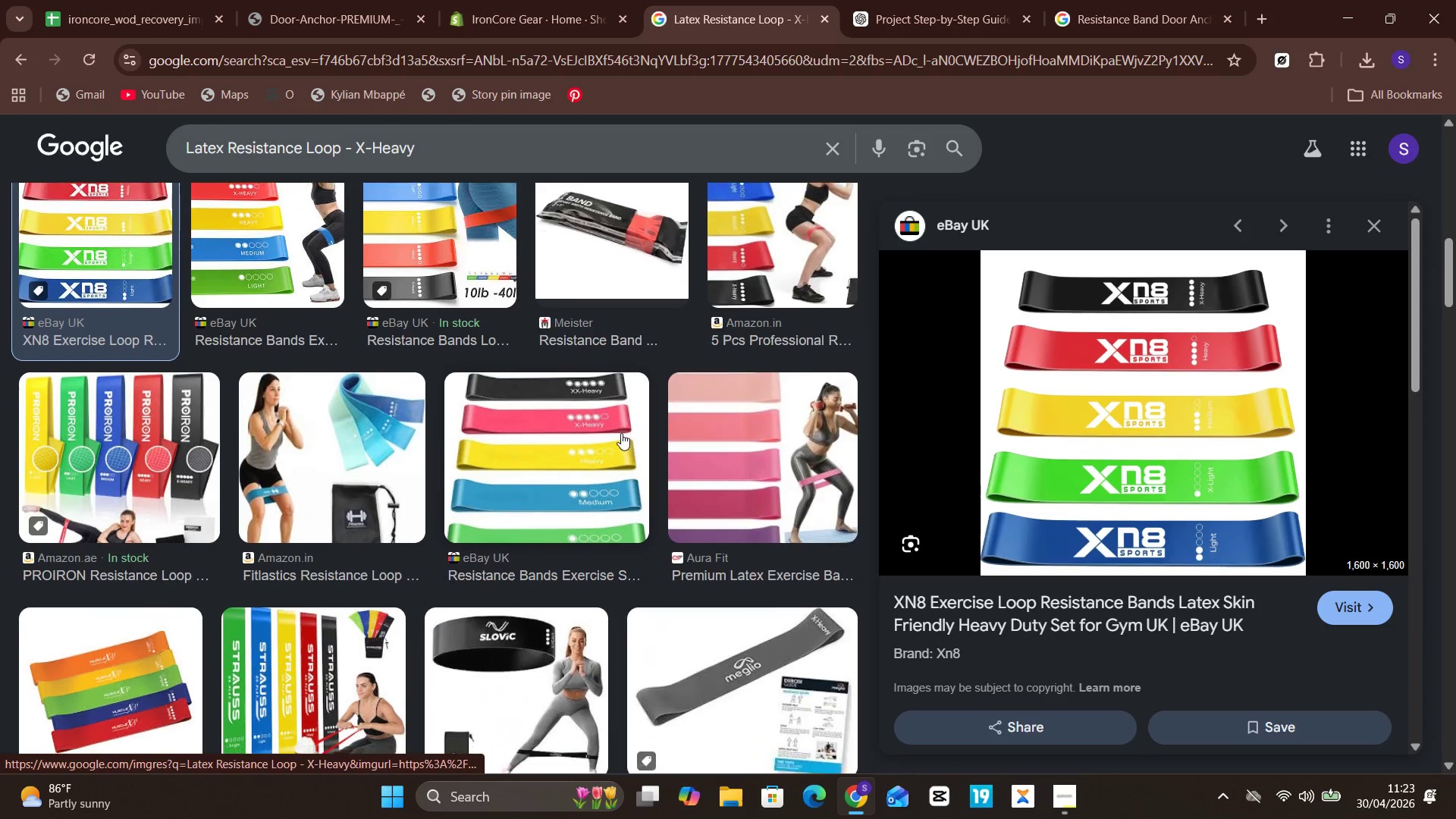 
left_click([14, 46])
 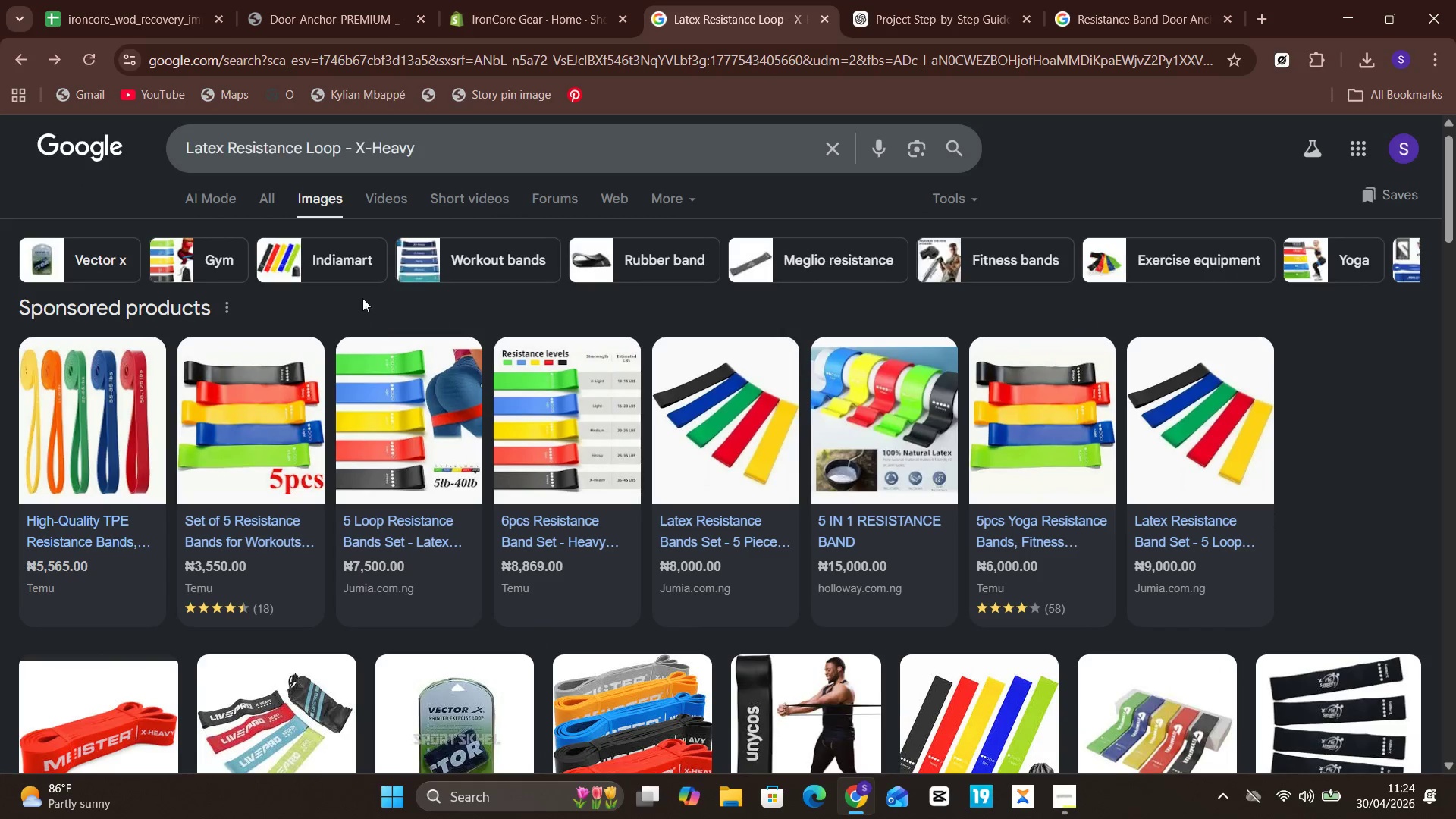 
left_click([423, 147])
 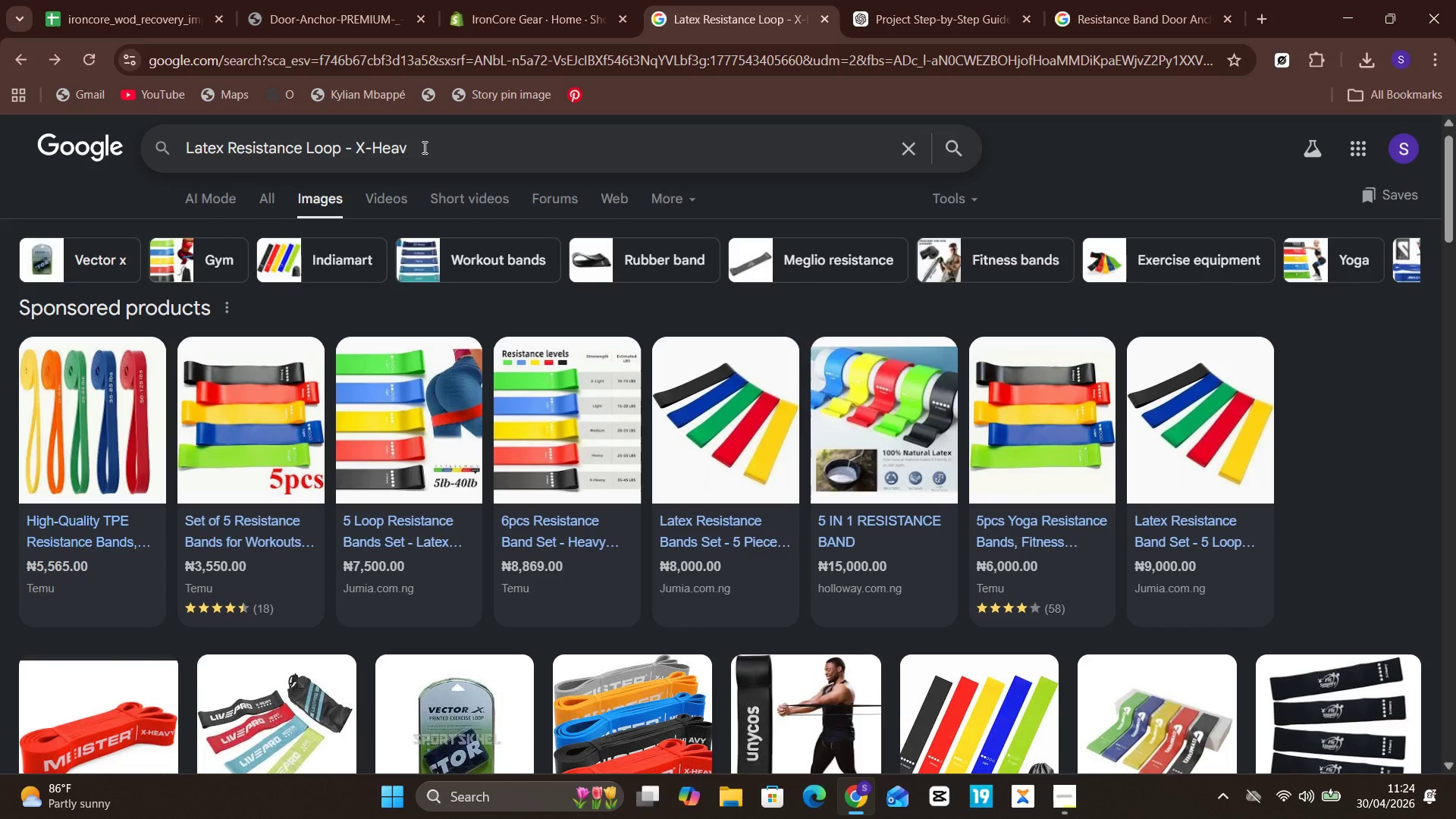 
key(Backspace)
key(Backspace)
type( light)
 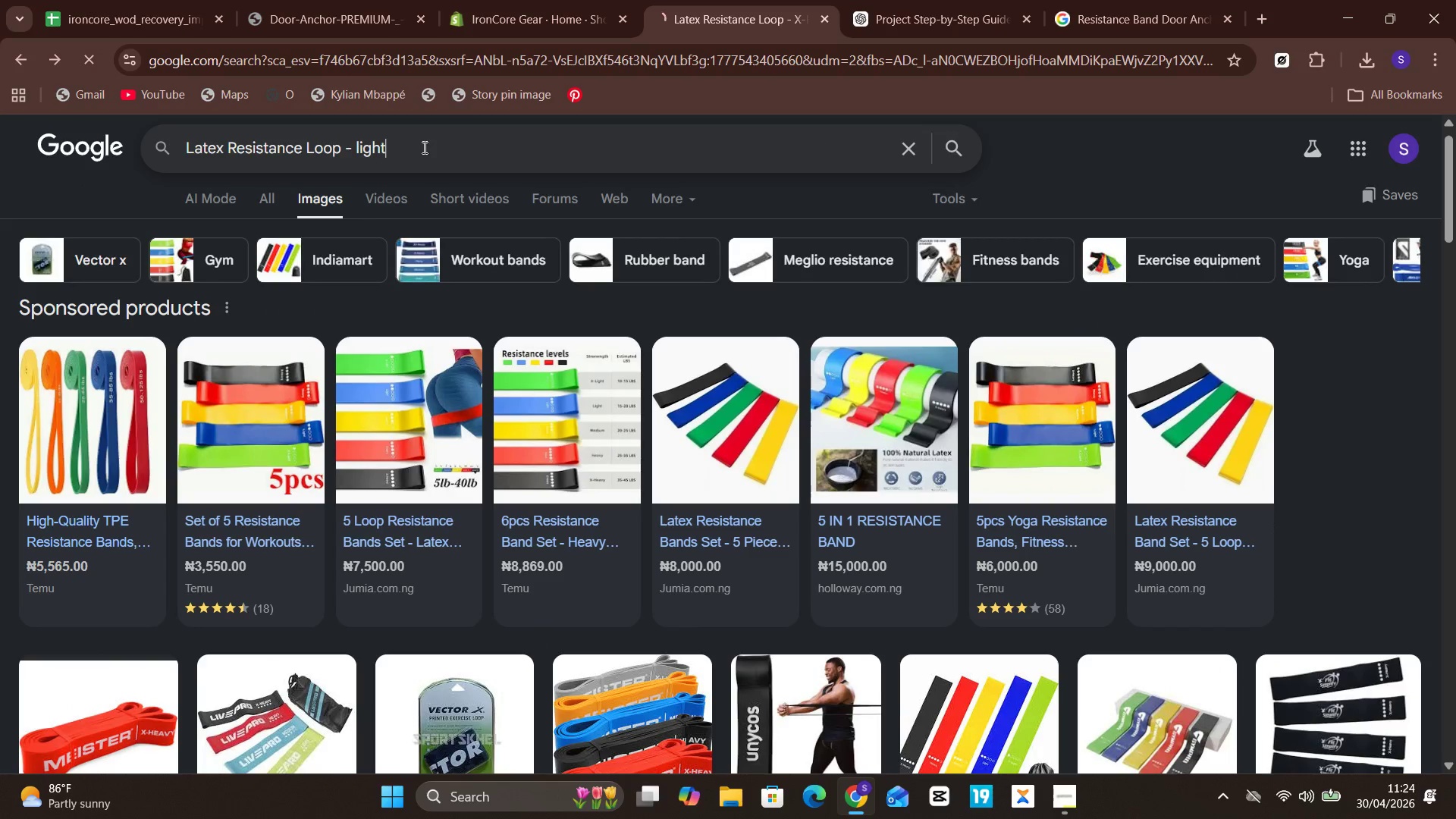 
key(Enter)
 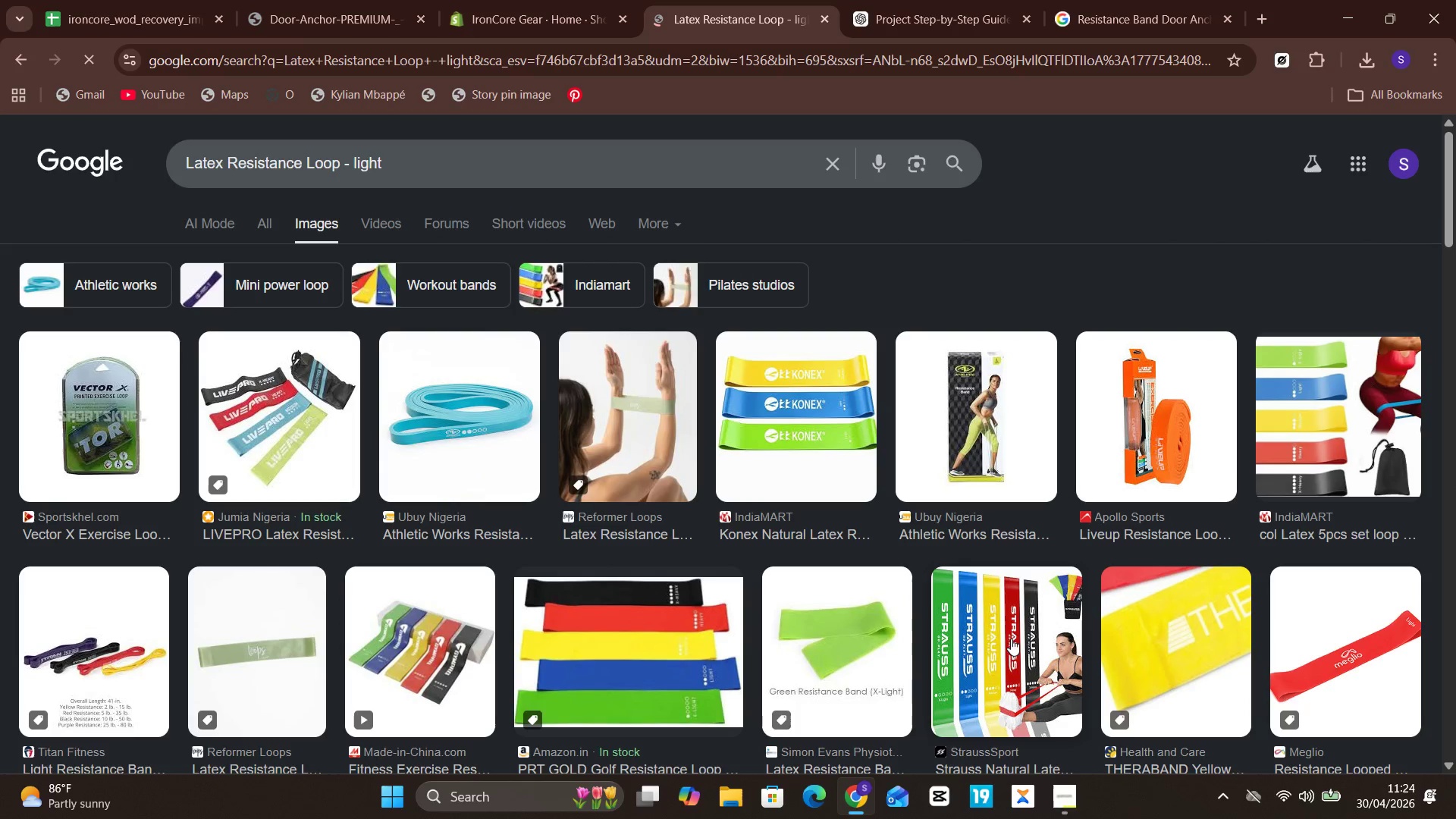 
left_click([803, 648])
 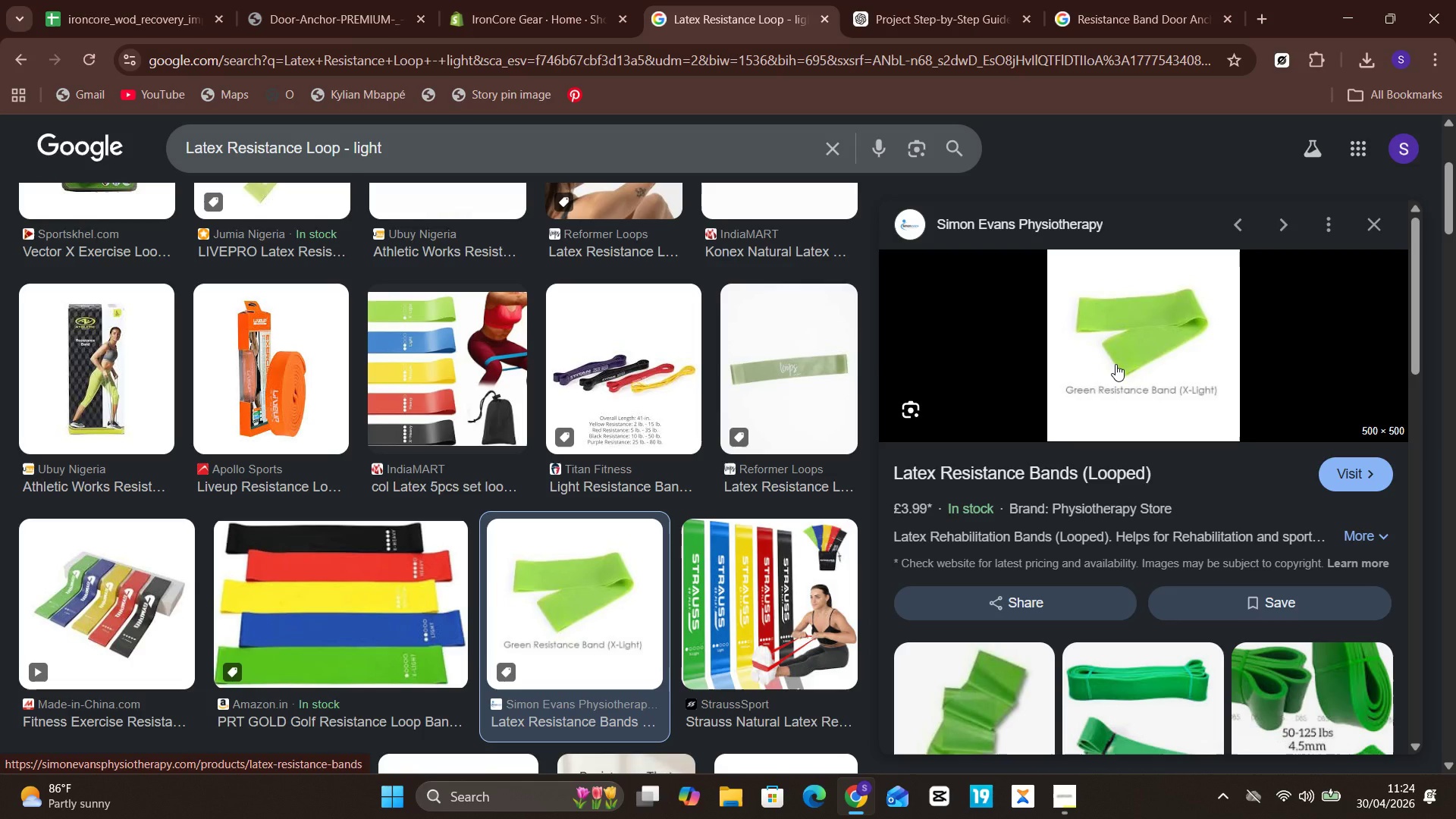 
wait(6.67)
 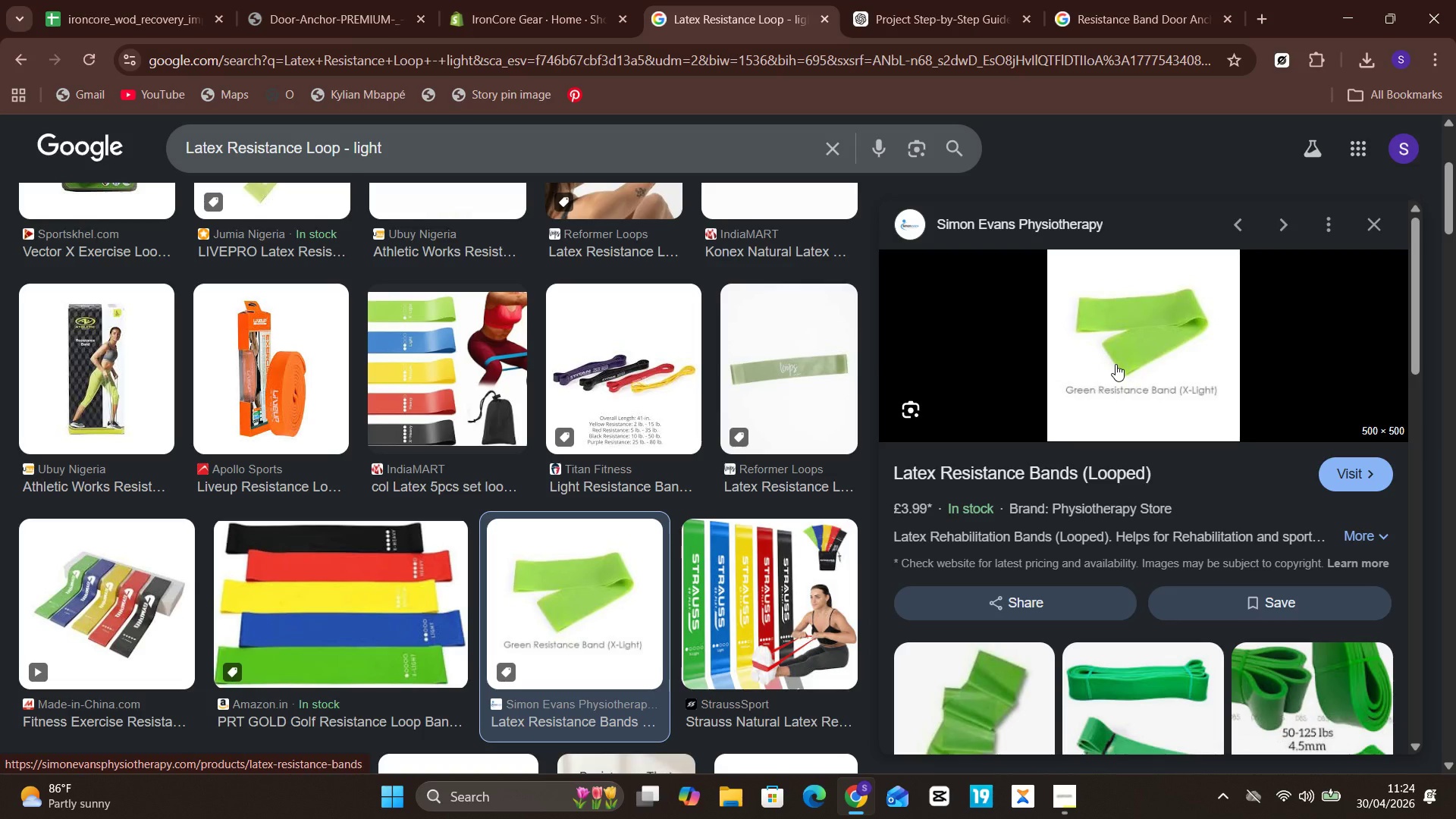 
mouse_move([228, 356])
 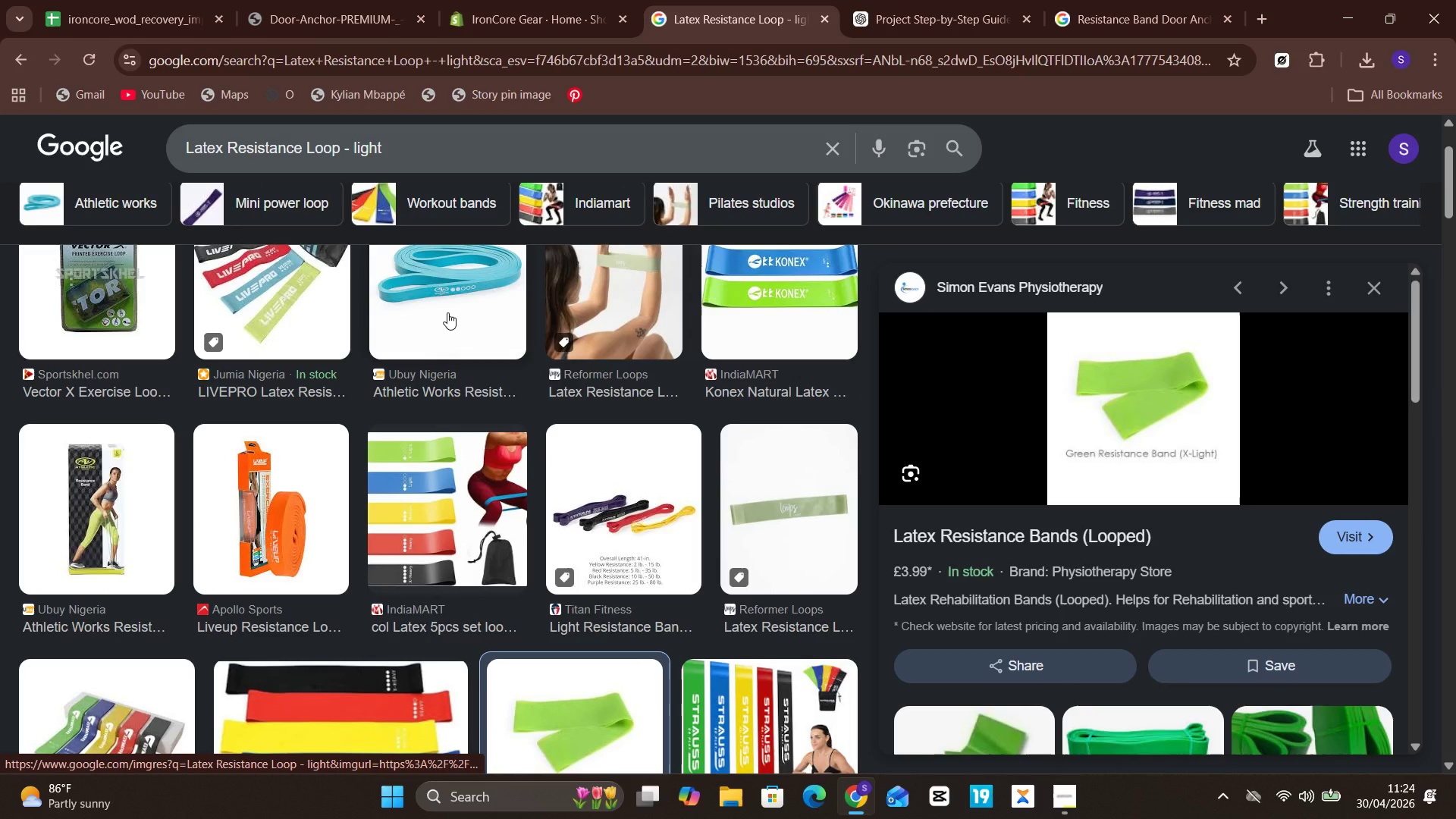 
left_click([447, 312])
 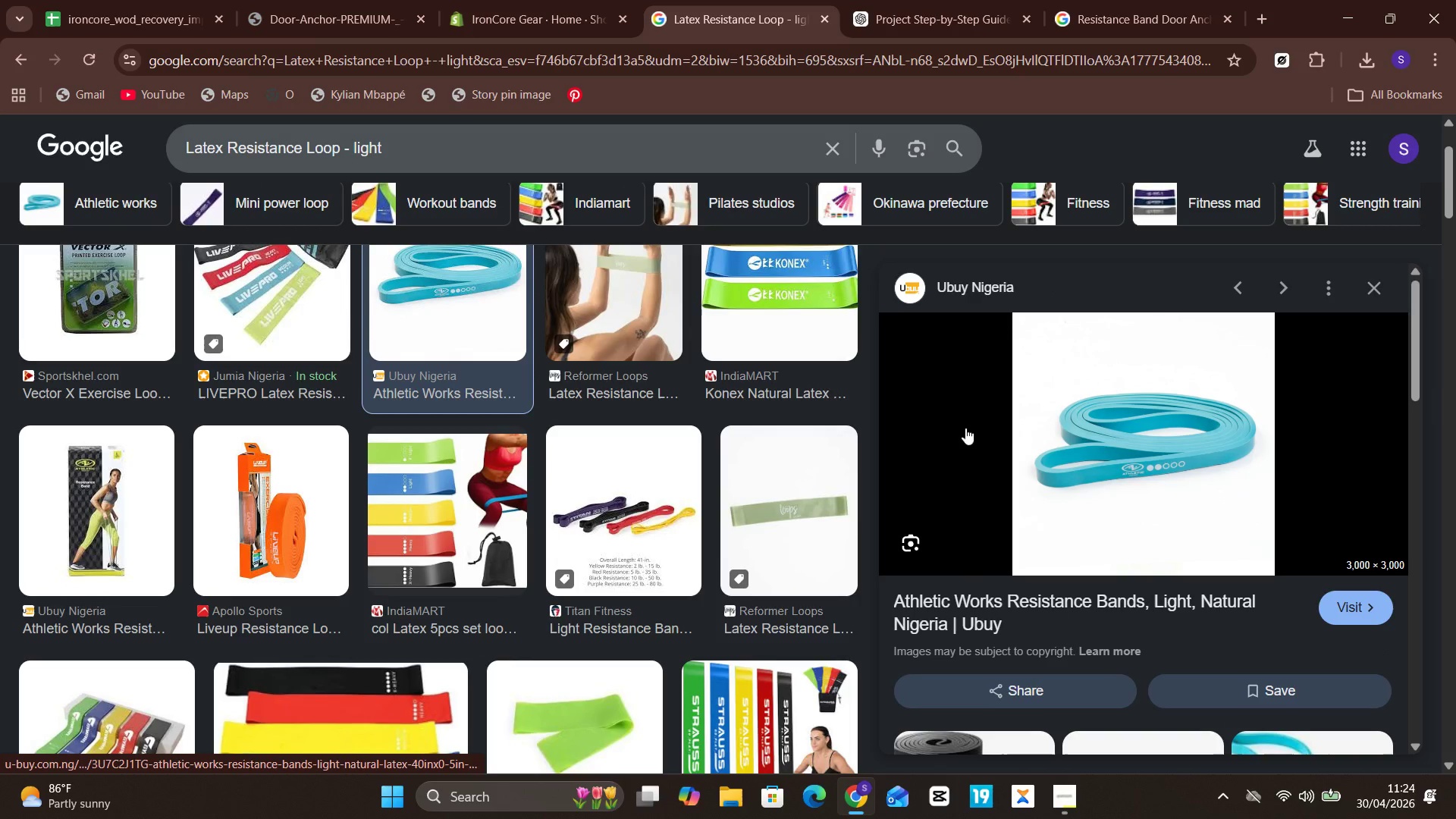 
right_click([1109, 406])
 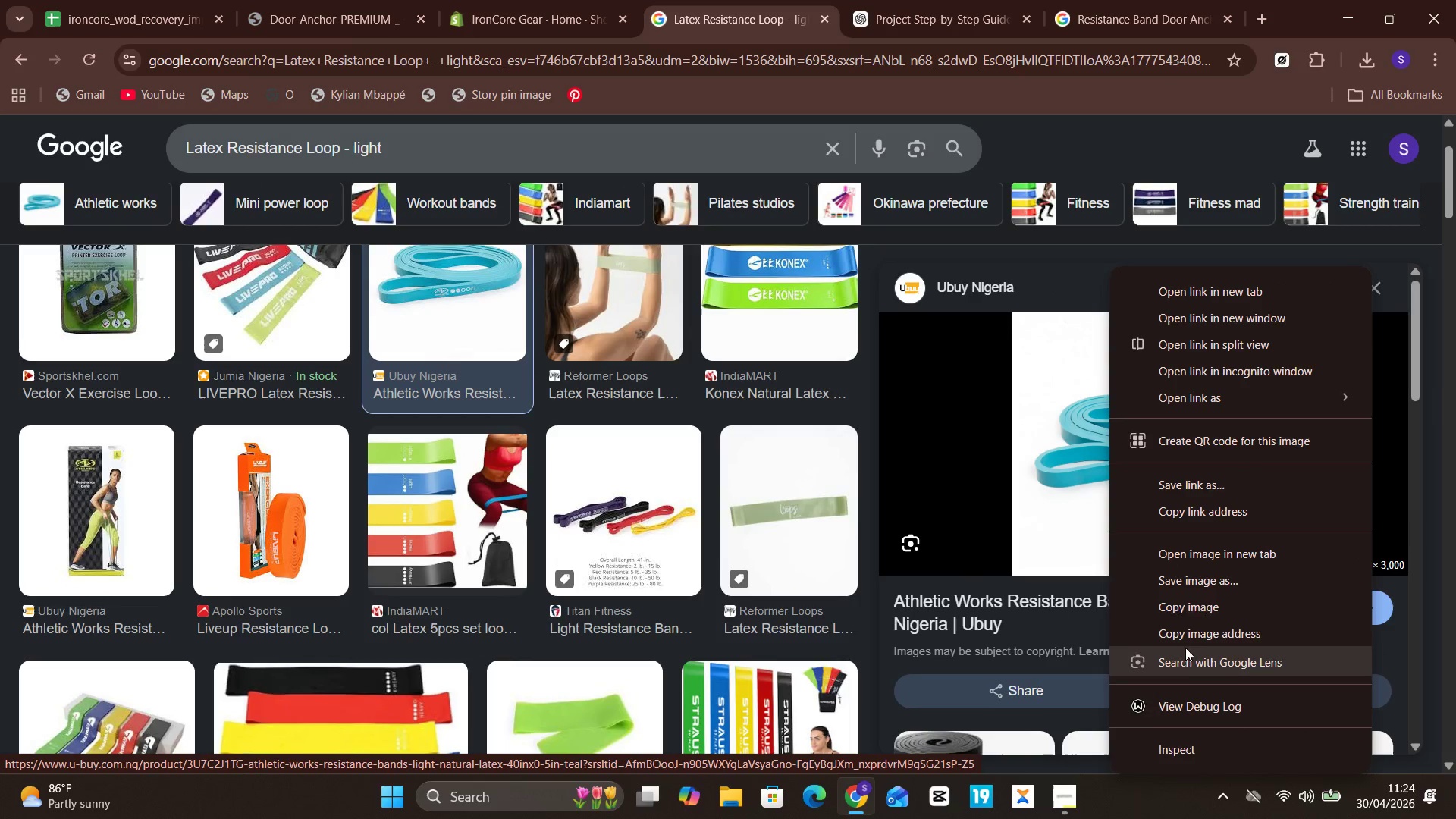 
left_click([1189, 639])
 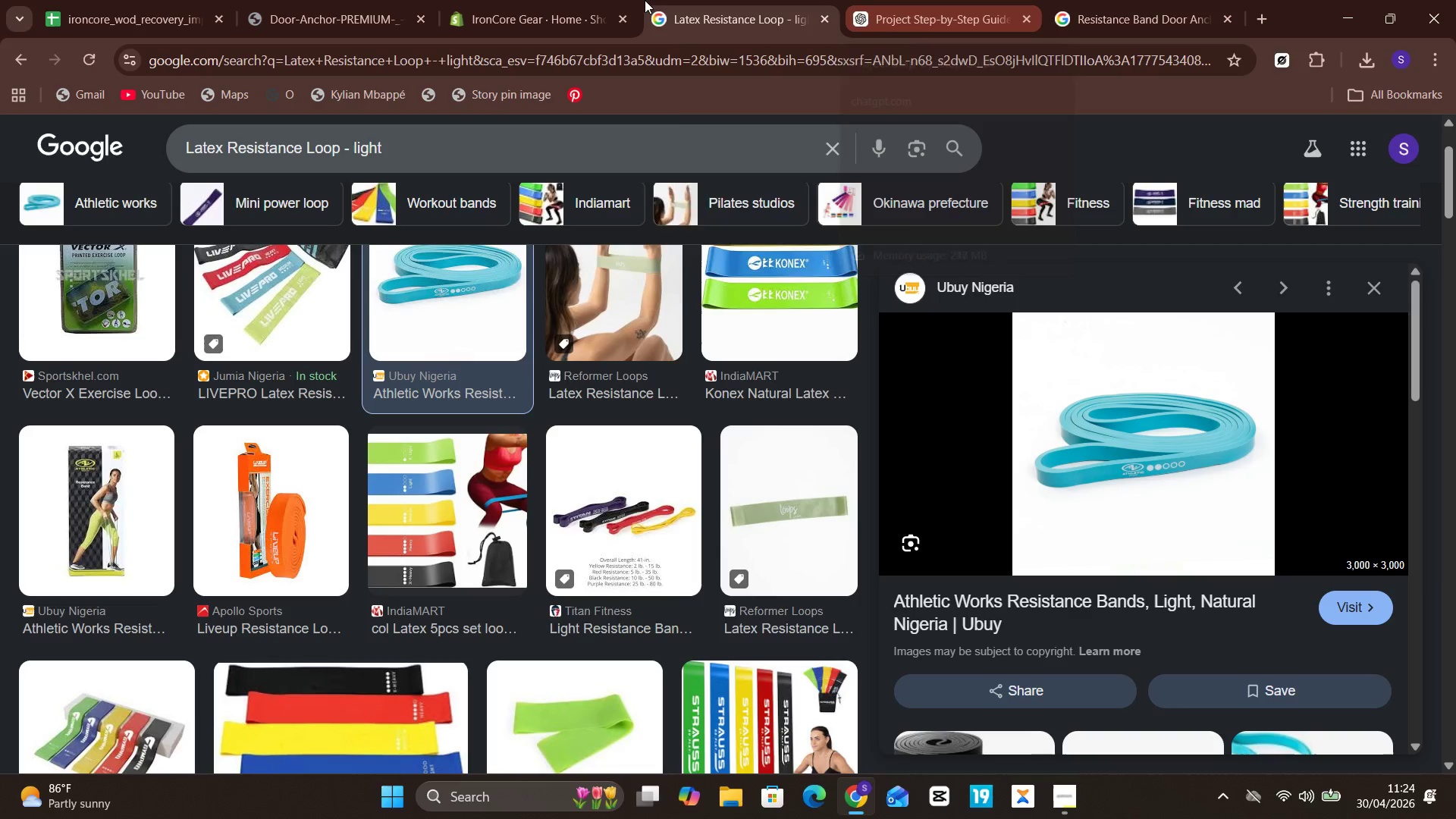 
left_click([177, 0])
 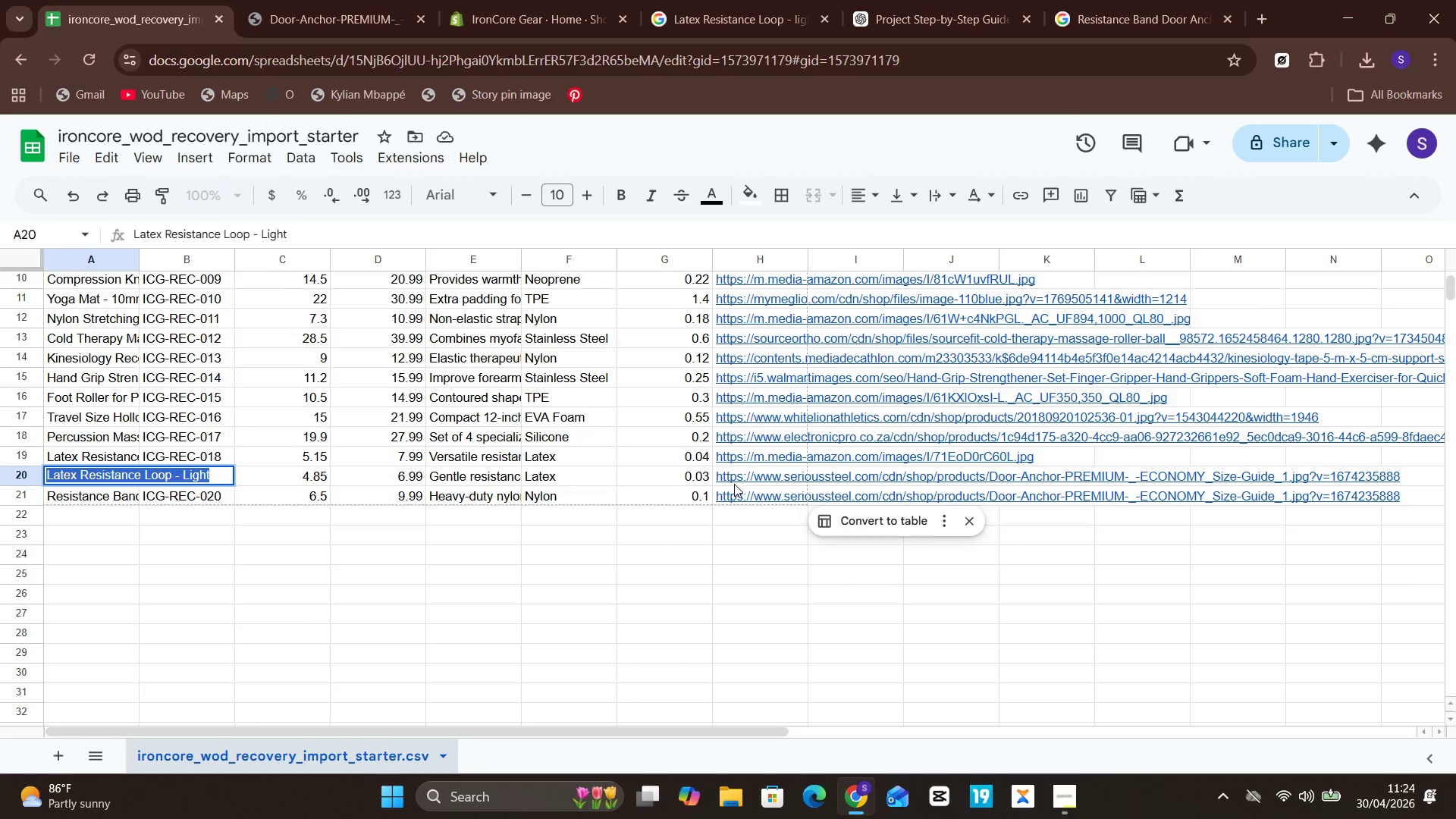 
left_click([743, 472])
 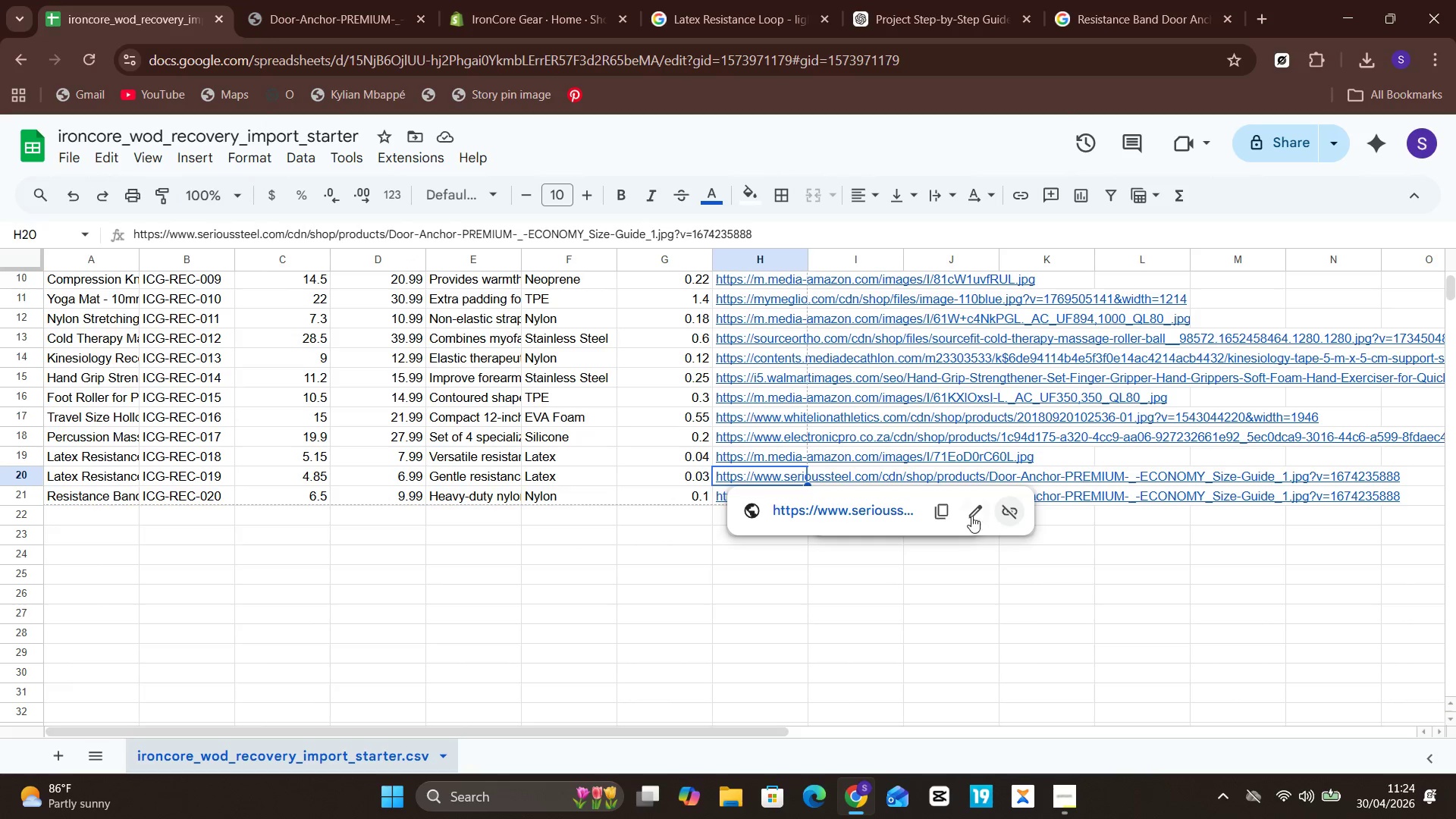 
left_click([959, 516])
 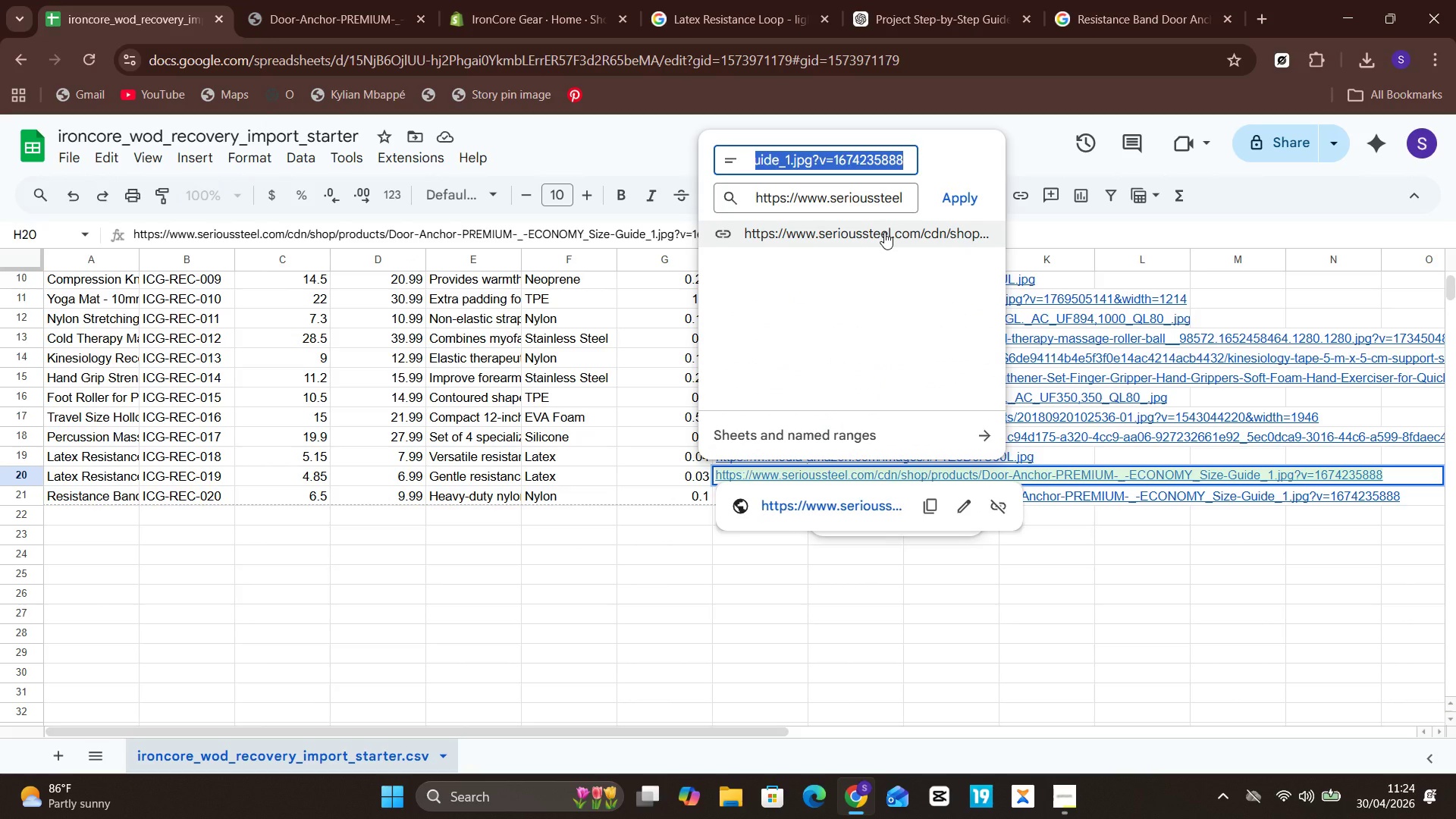 
key(Control+V)
 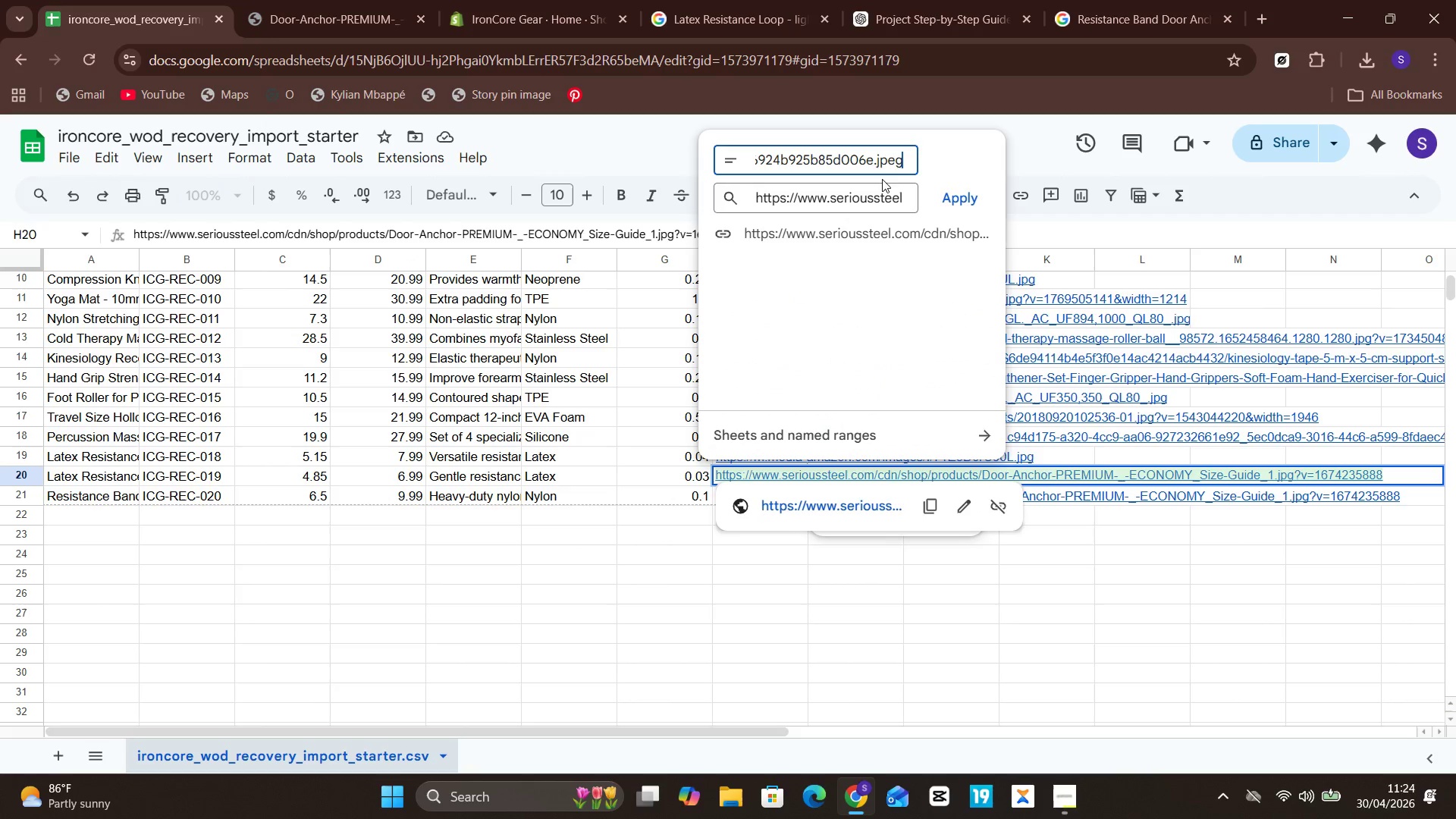 
left_click([882, 188])
 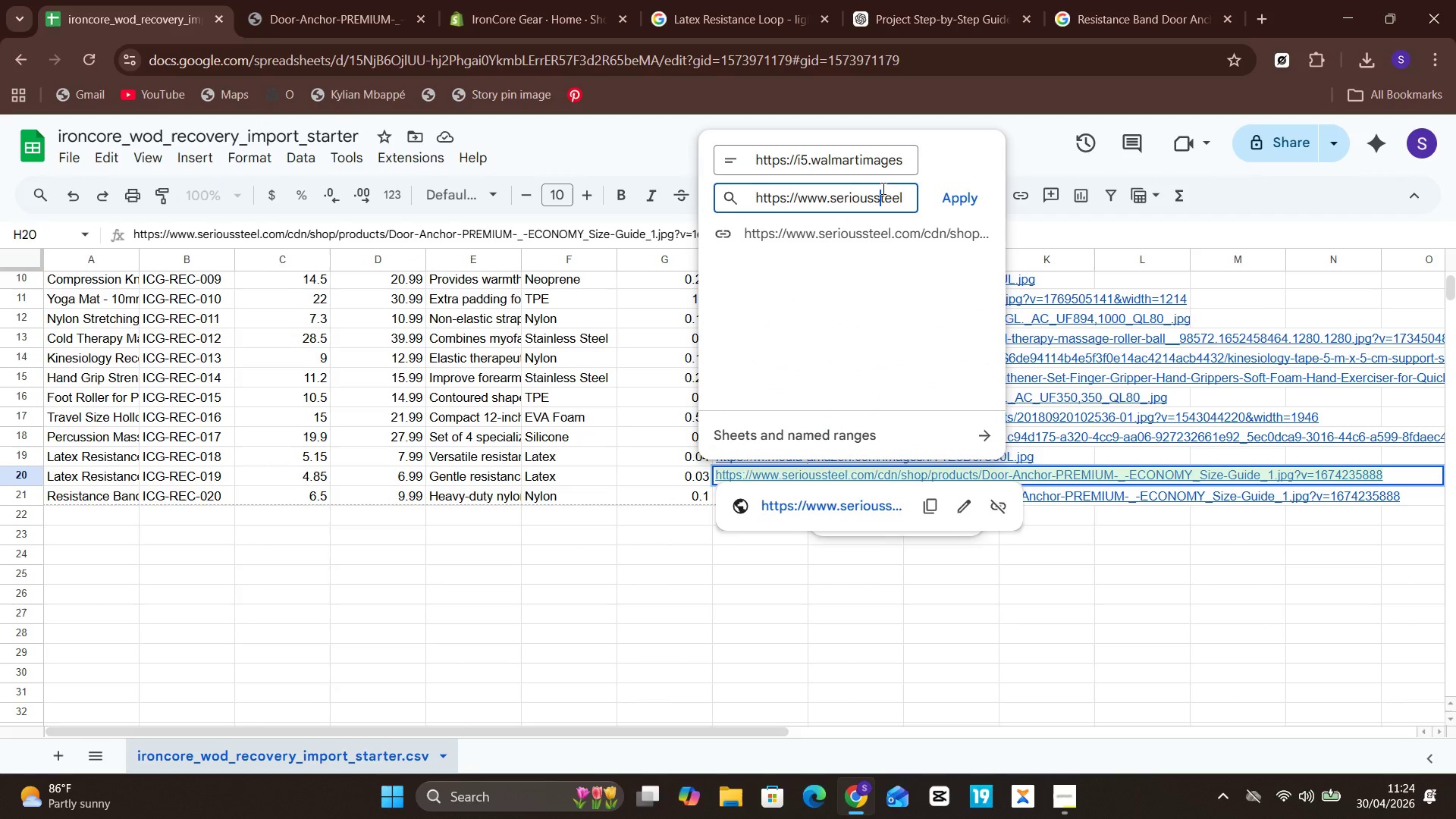 
key(Control+A)
 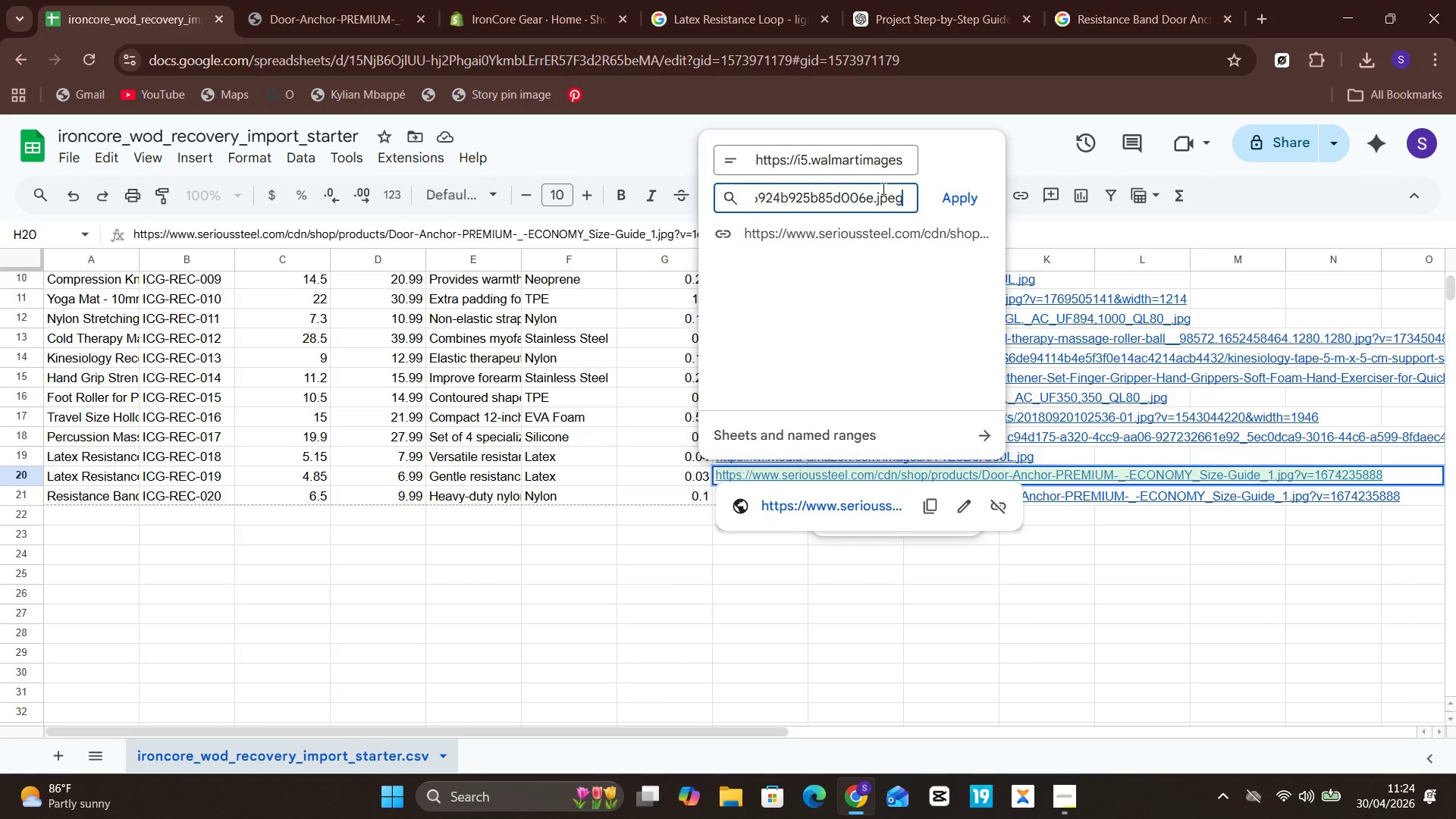 
key(Control+V)
 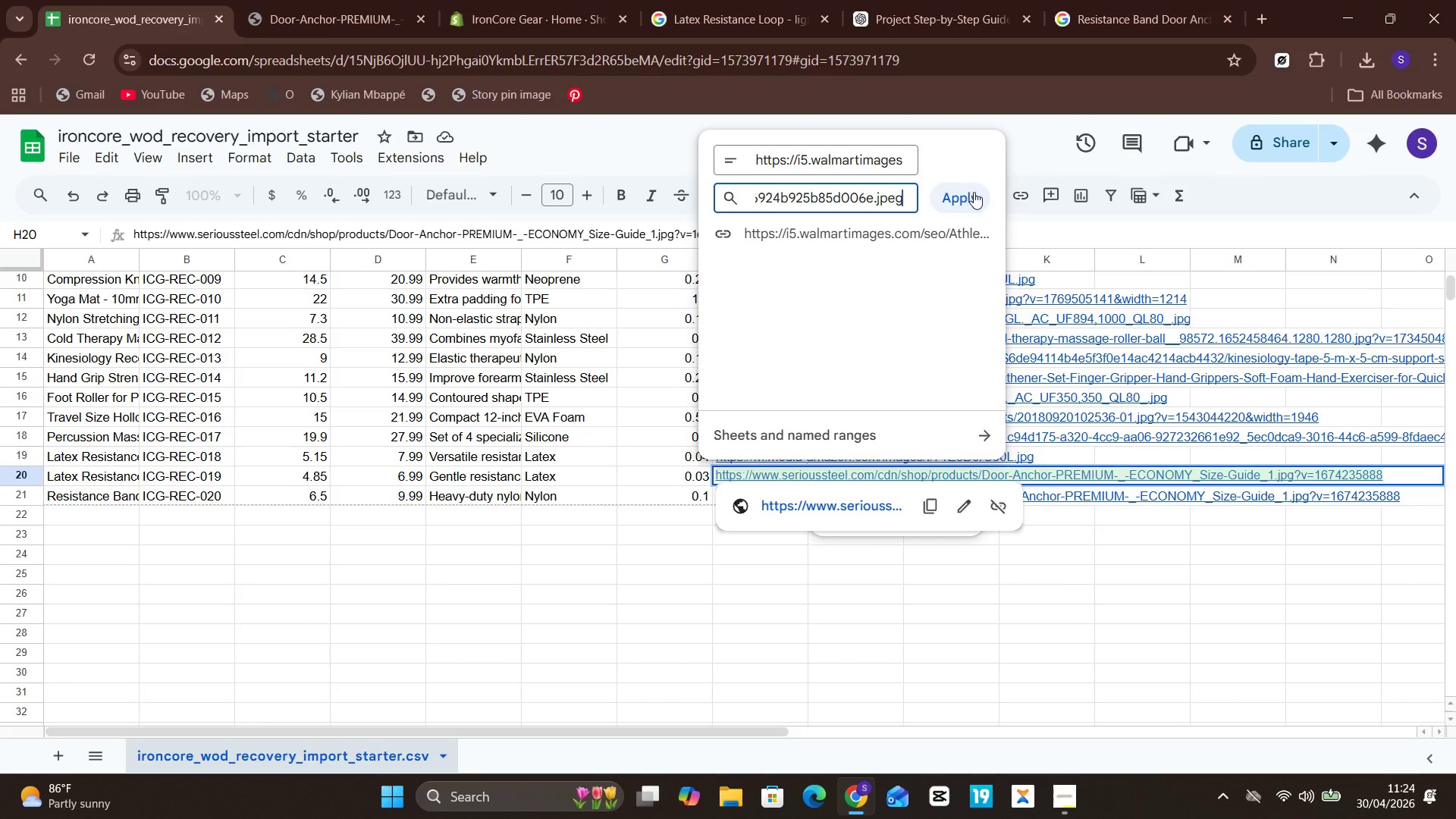 
left_click([975, 192])
 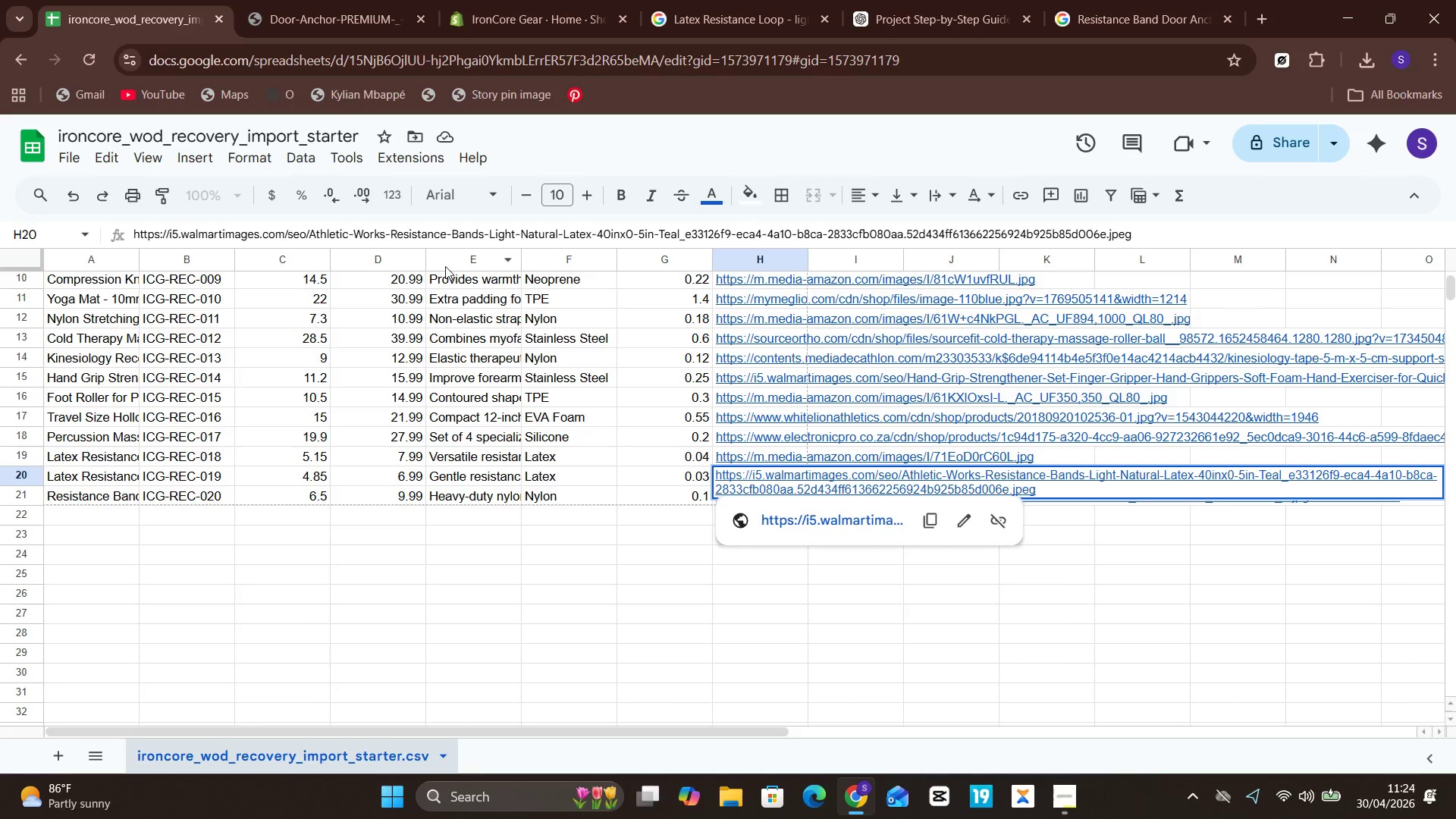 
wait(15.36)
 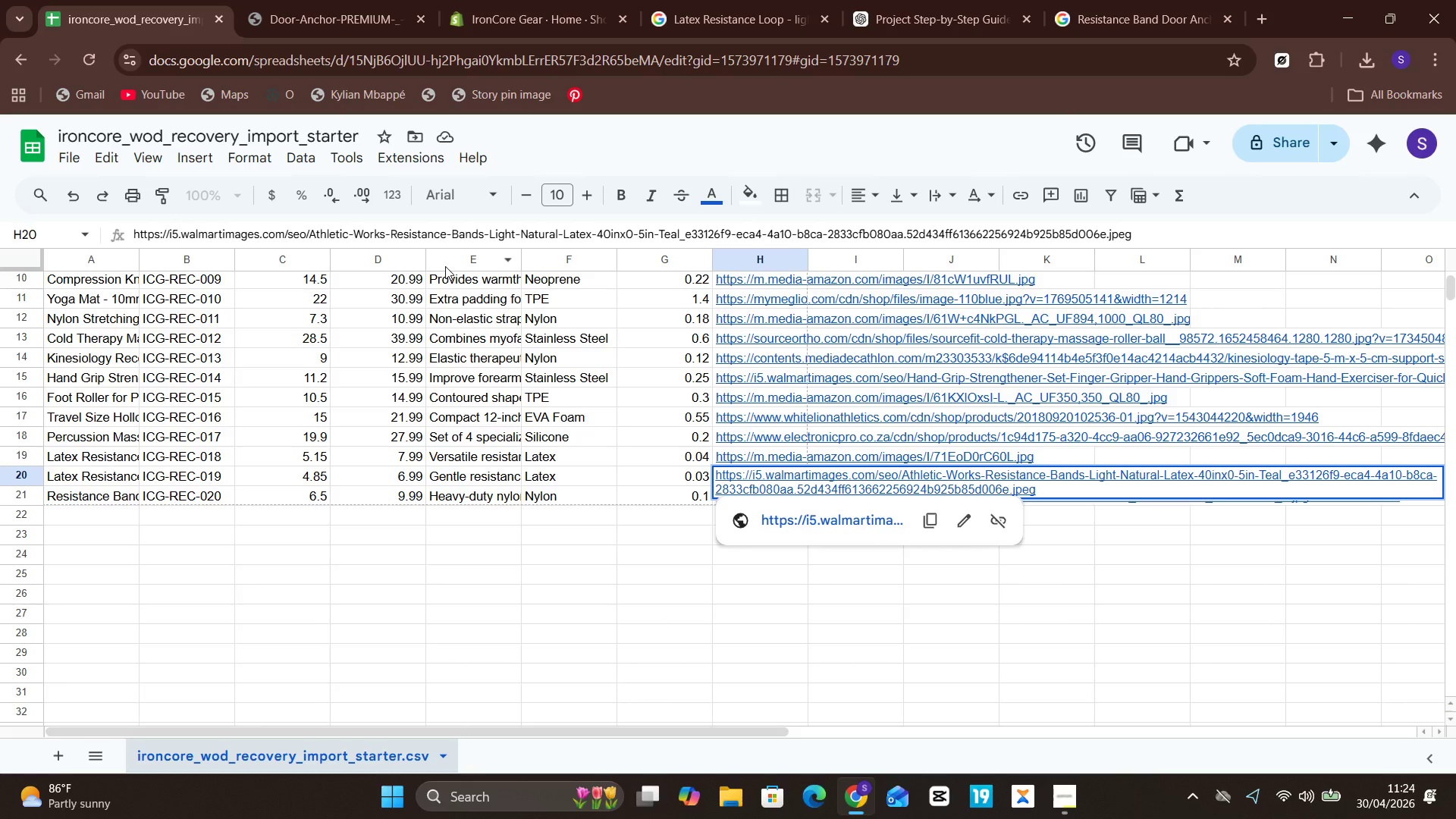 
left_click([549, 552])
 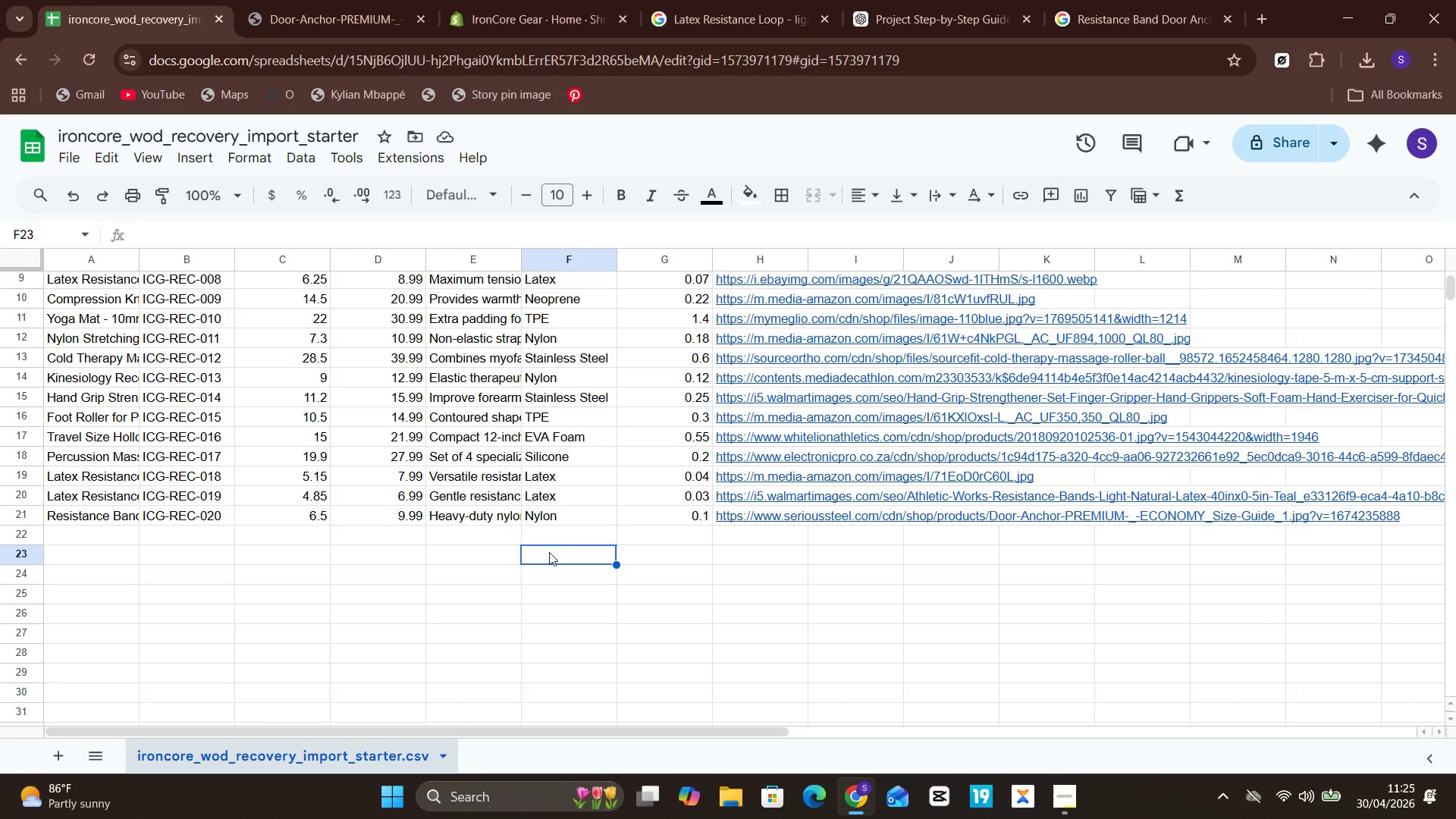 
wait(24.0)
 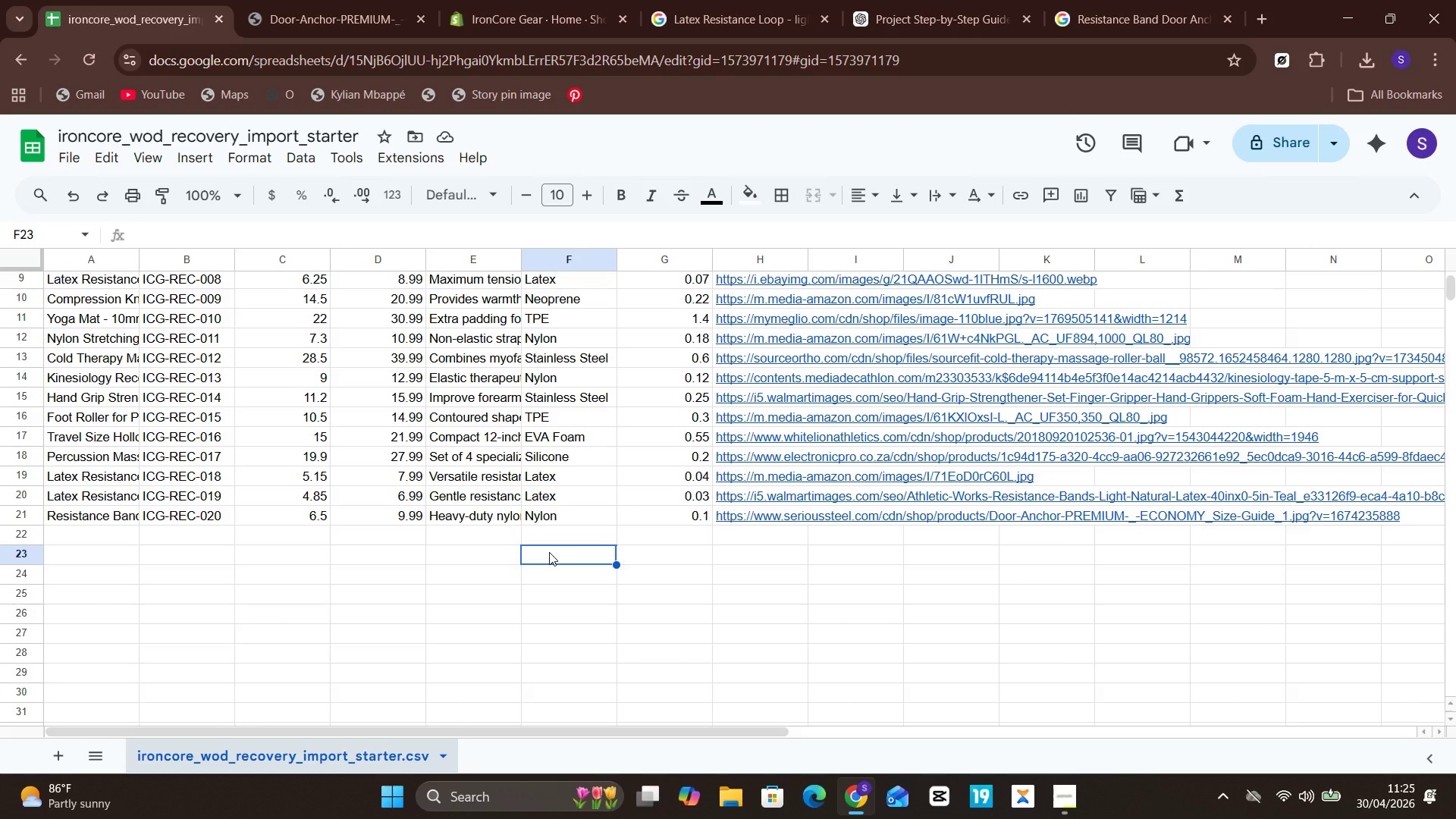 
left_click([744, 584])
 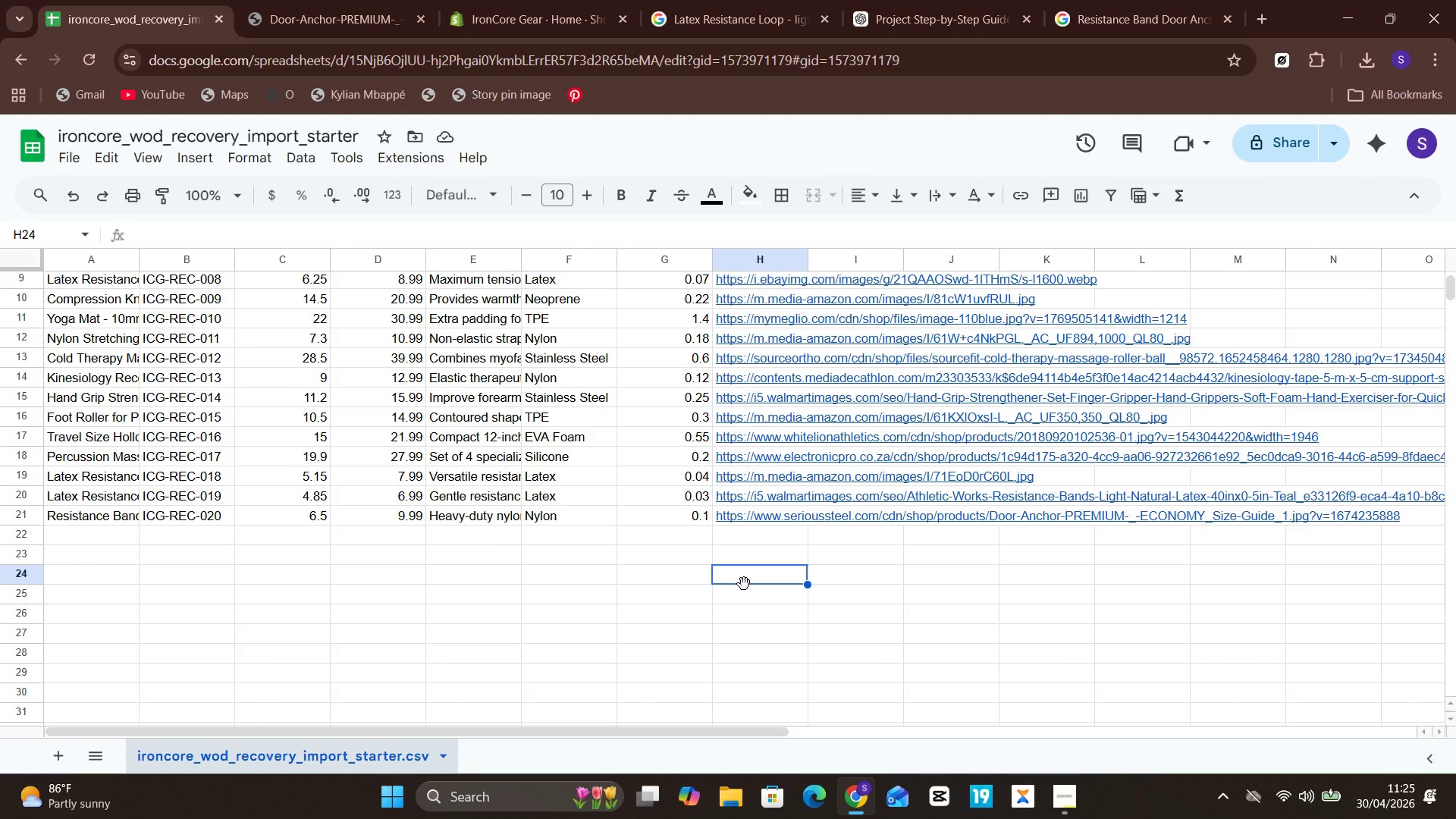 
wait(9.78)
 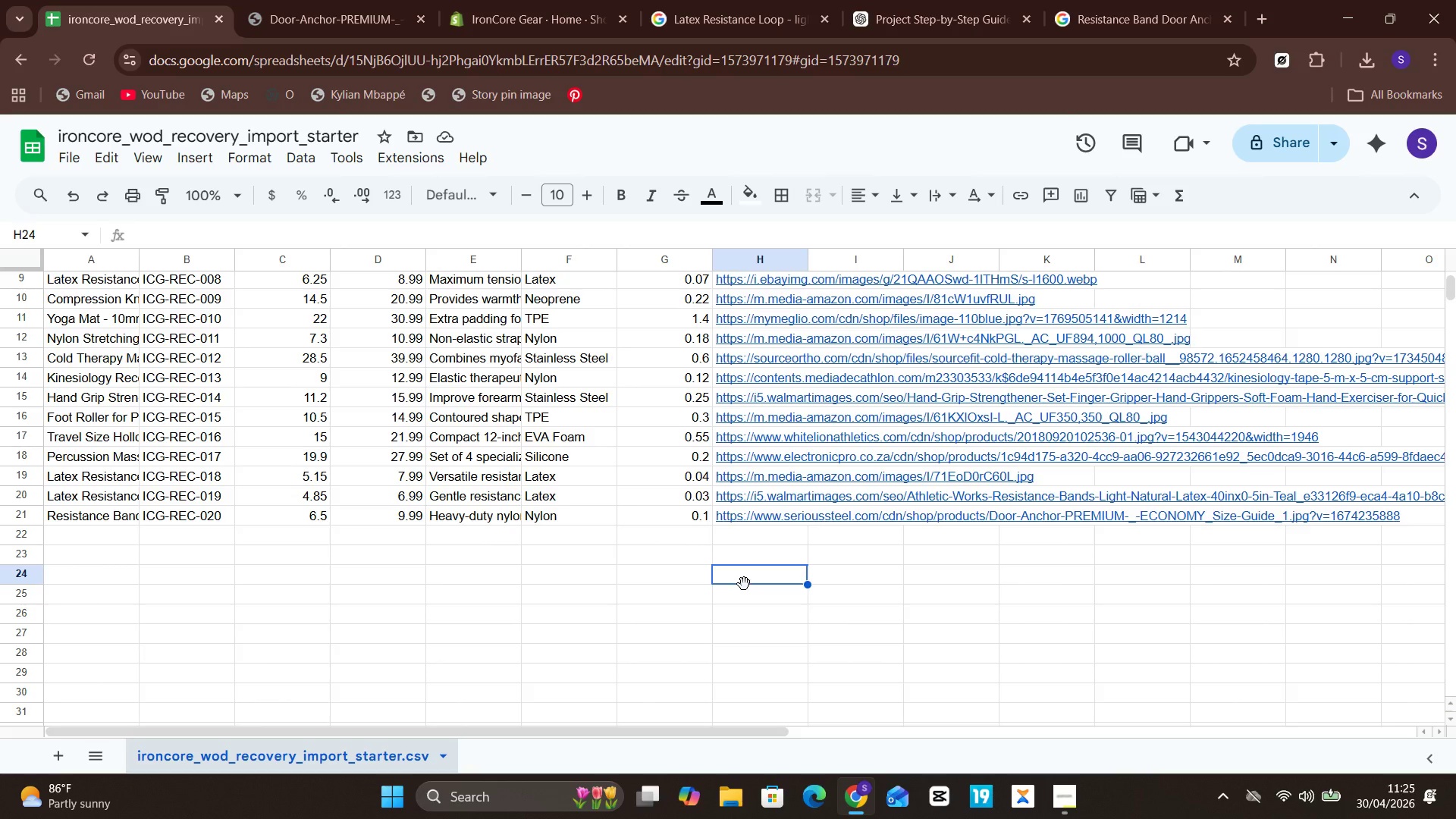 
left_click([254, 0])
 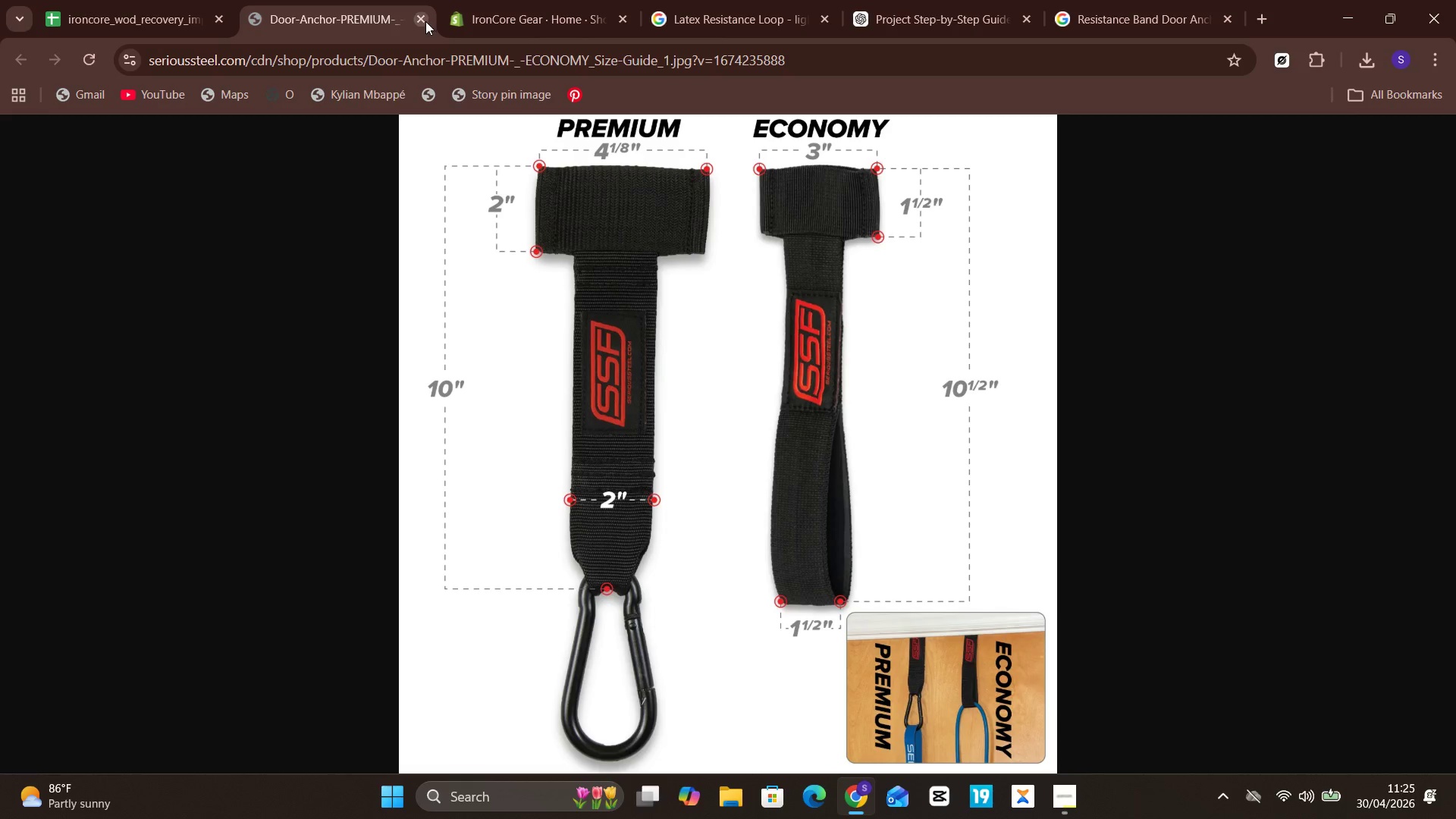 
left_click([419, 24])
 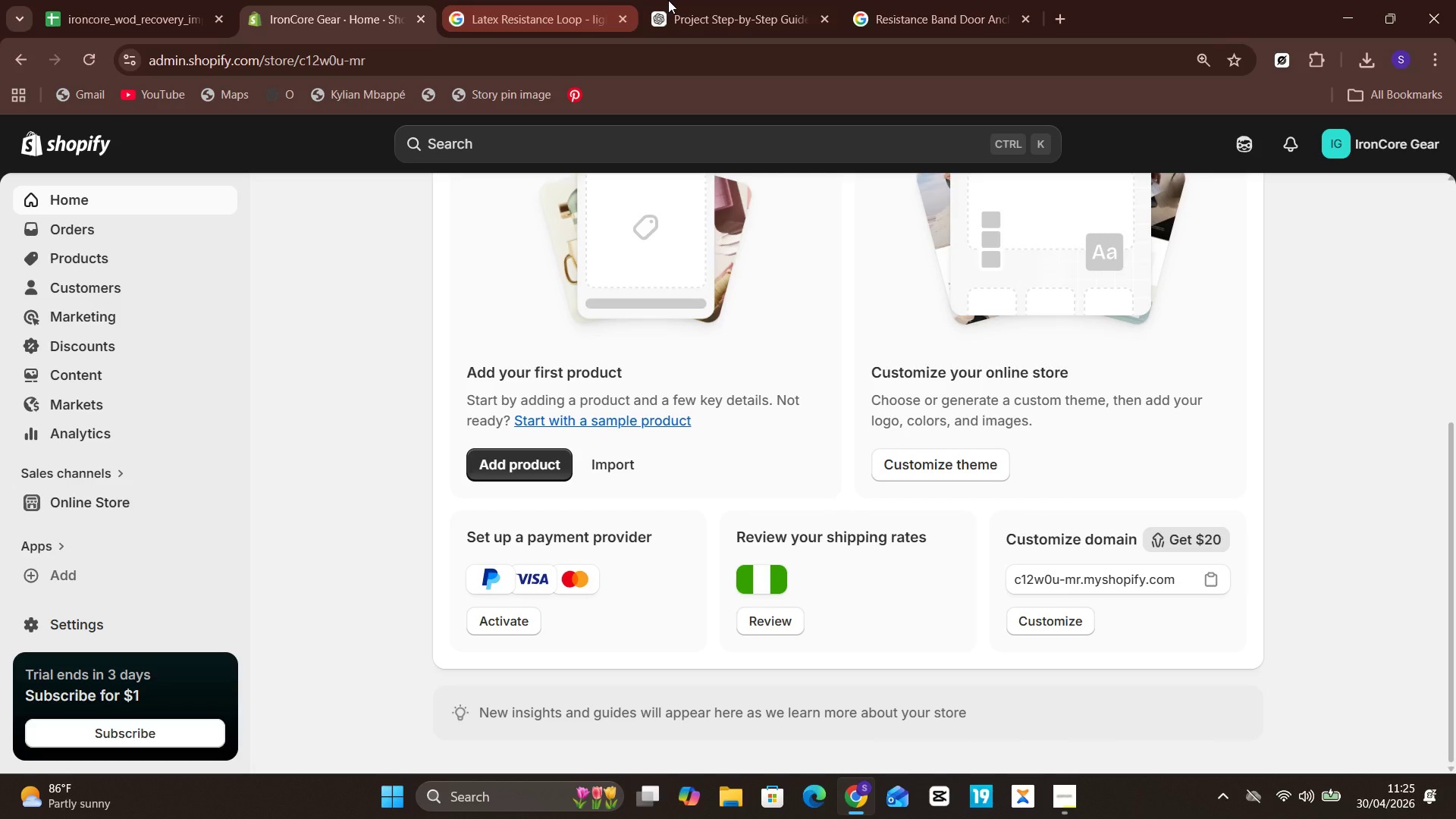 
left_click([679, 0])
 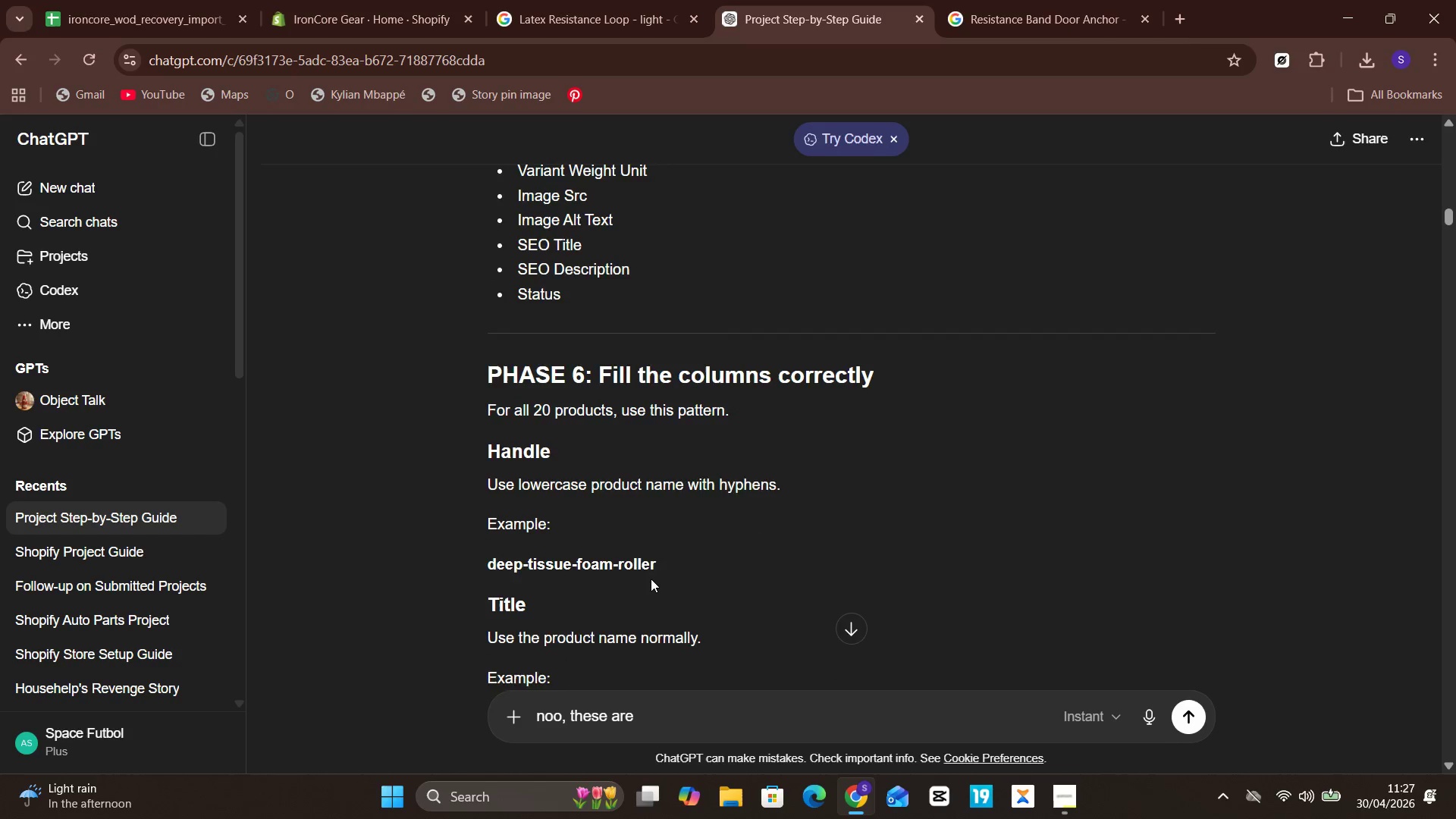 
wait(143.58)
 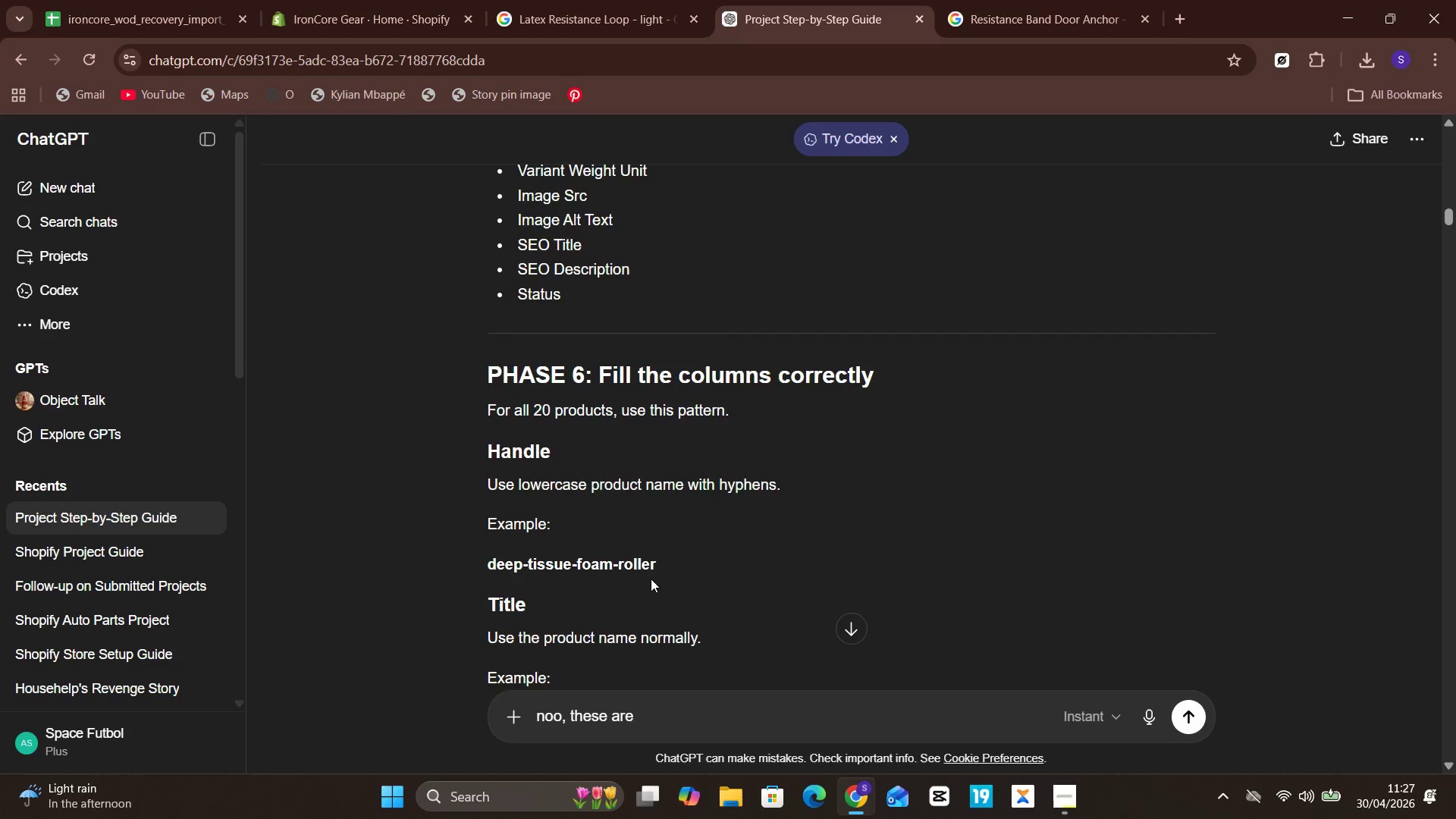 
left_click_drag(start_coordinate=[615, 570], to_coordinate=[514, 577])
 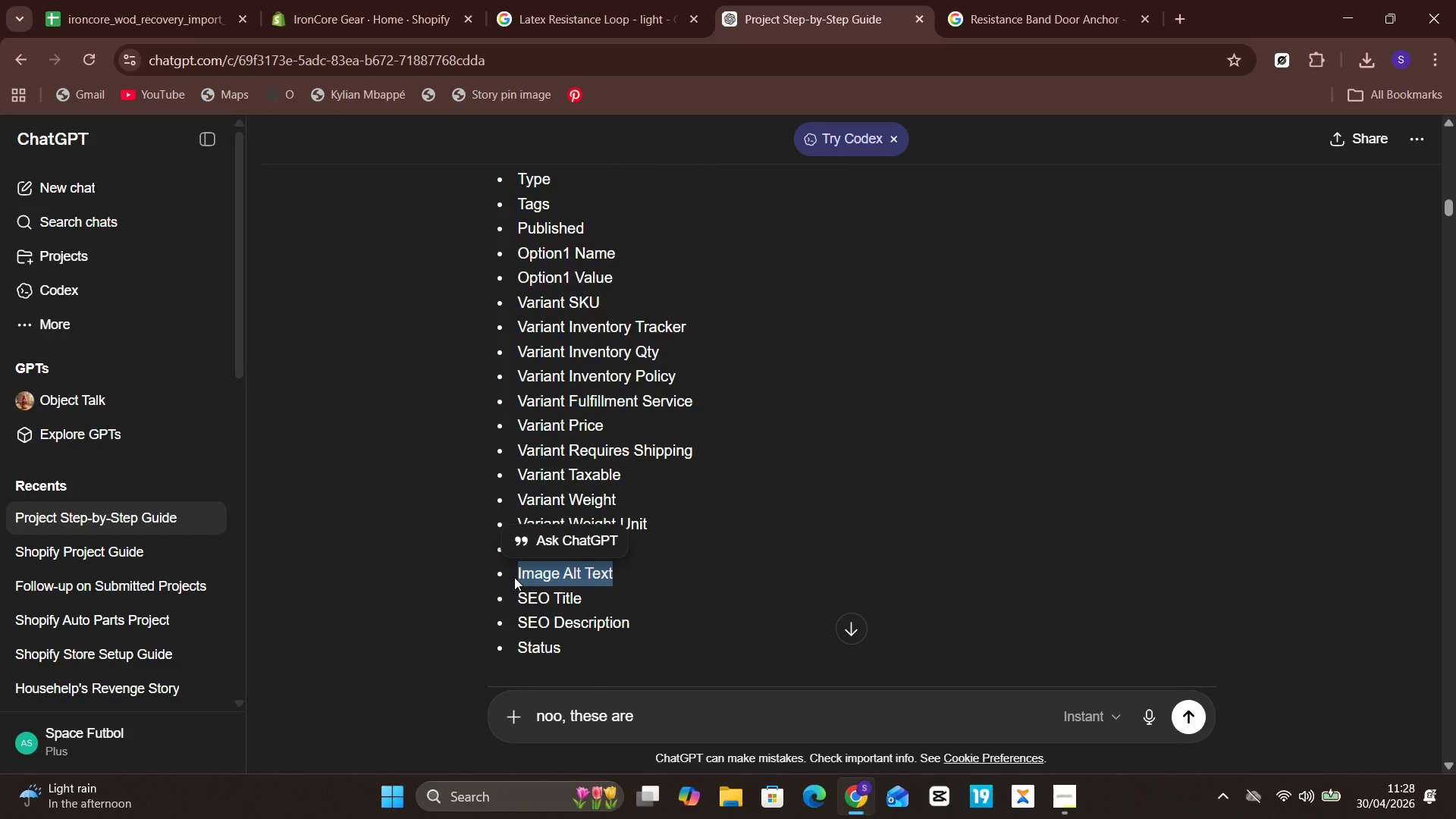 
key(Control+C)
 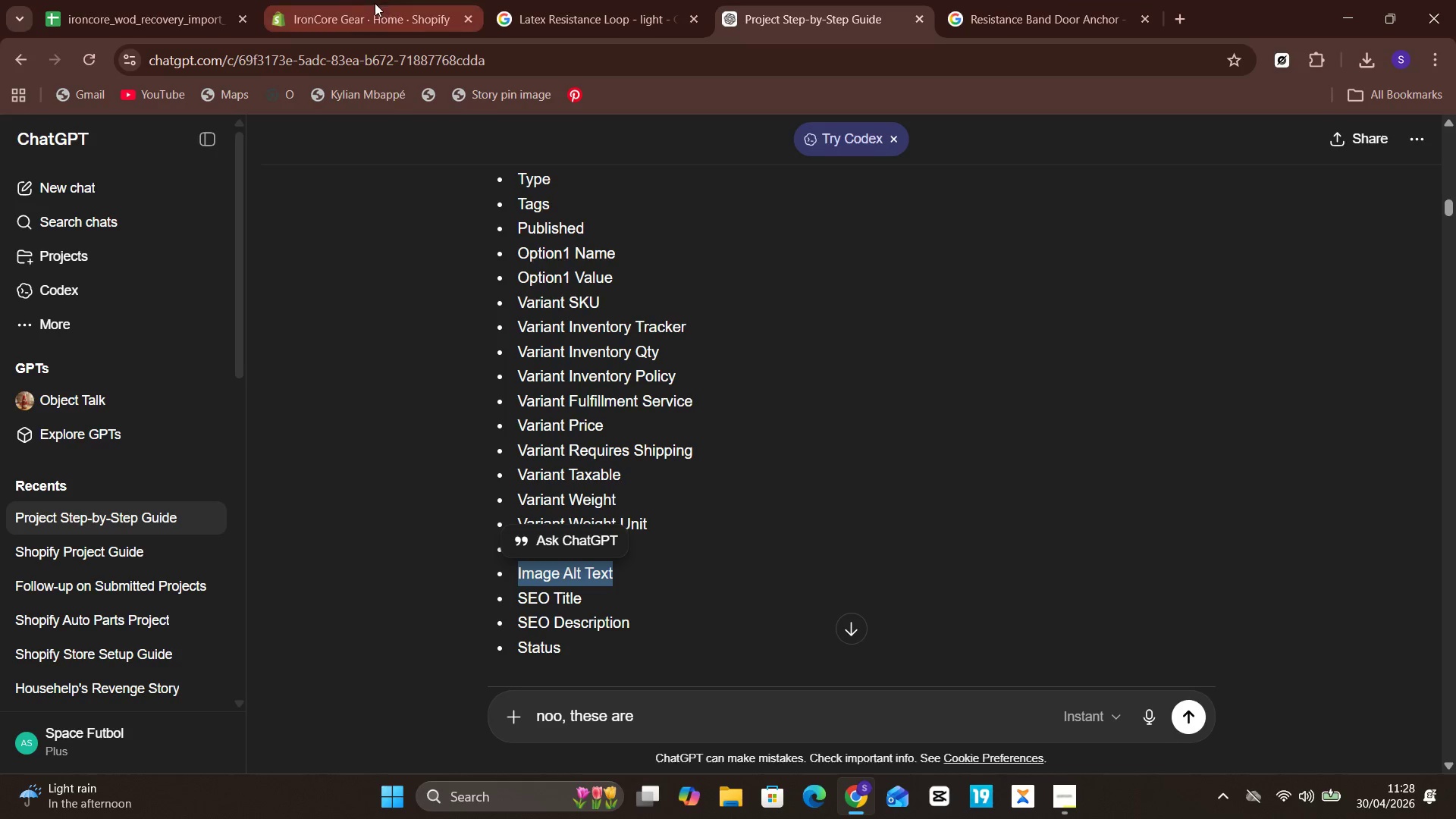 
left_click([182, 0])
 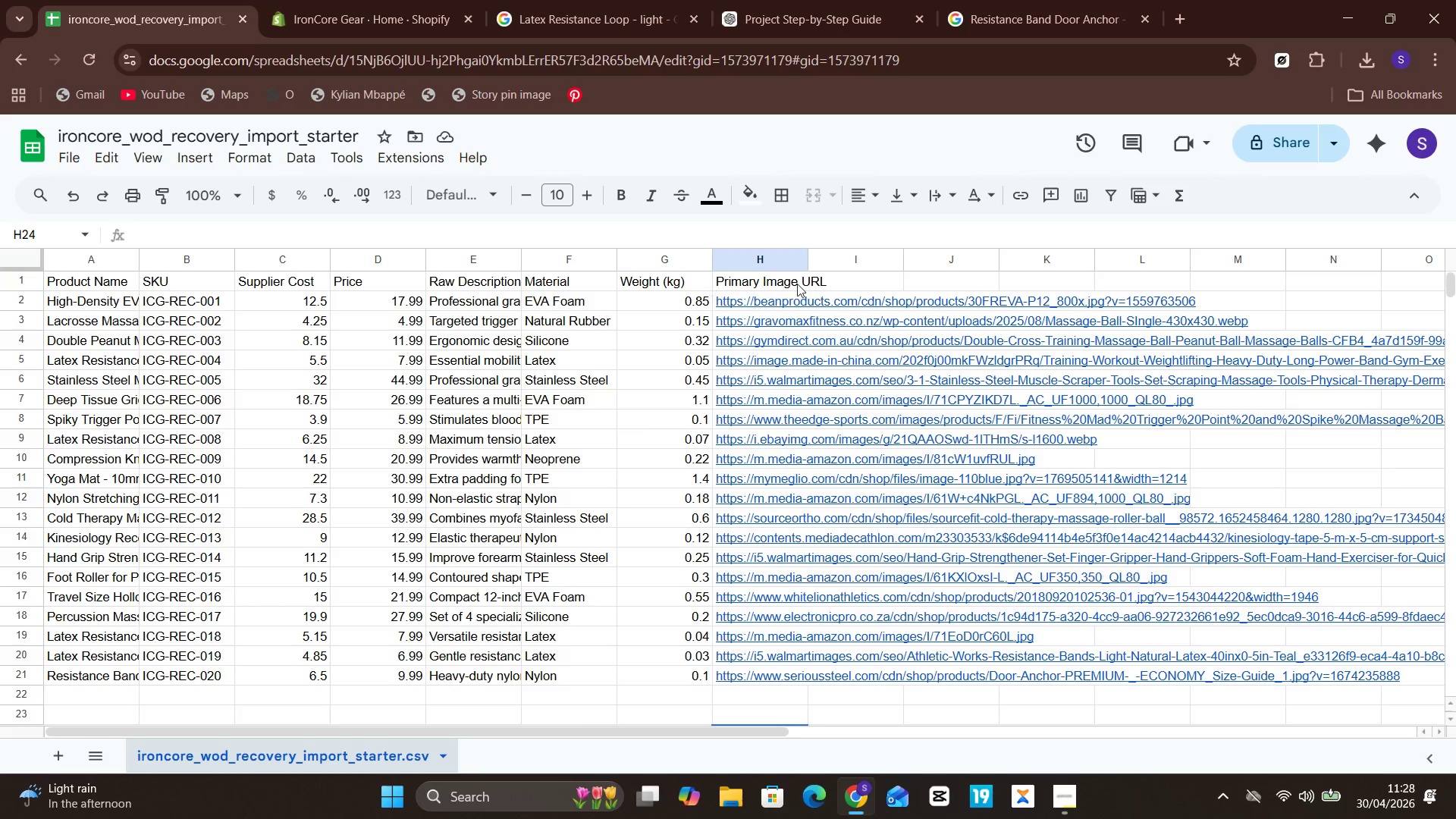 
wait(7.12)
 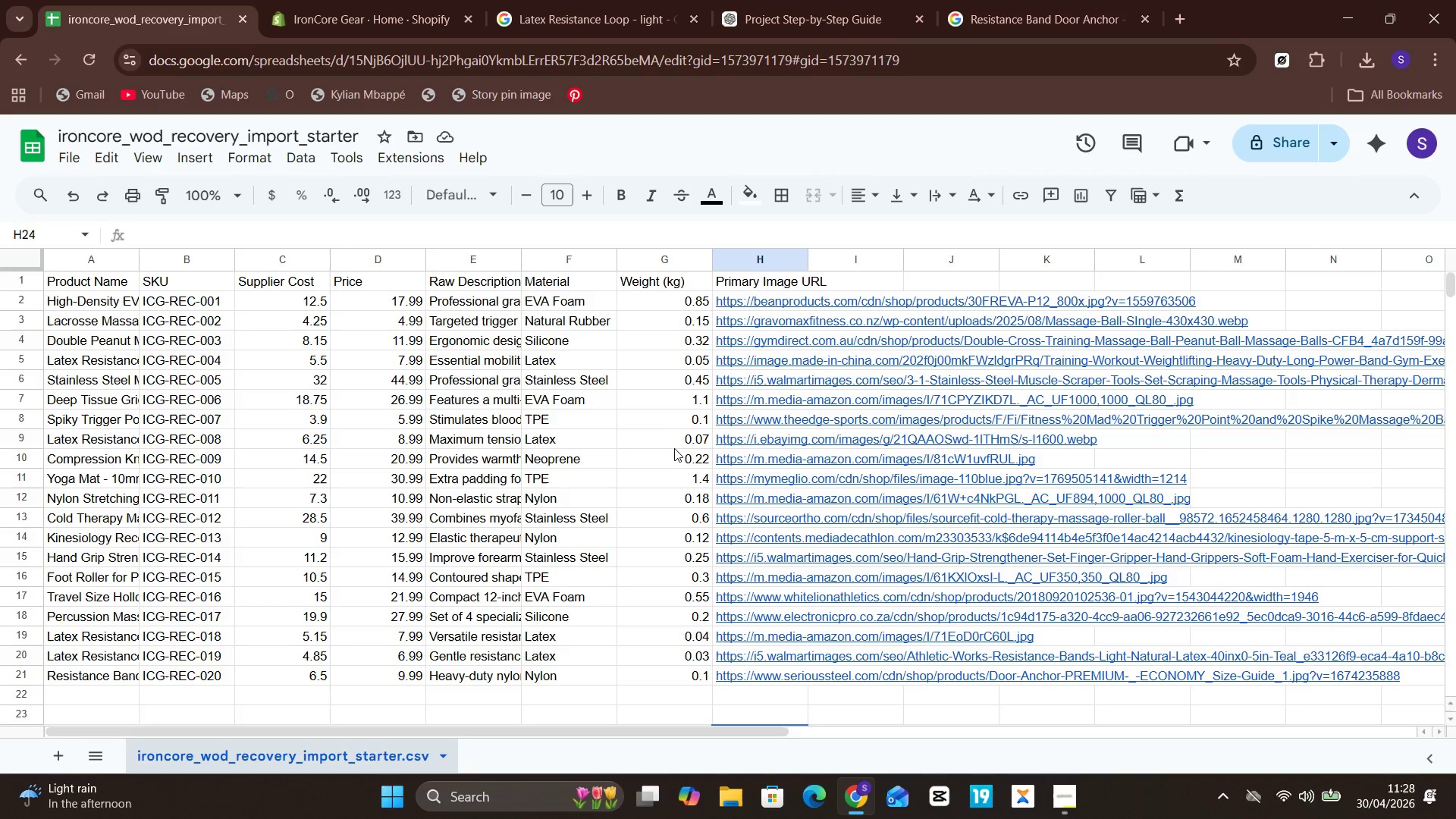 
left_click([858, 281])
 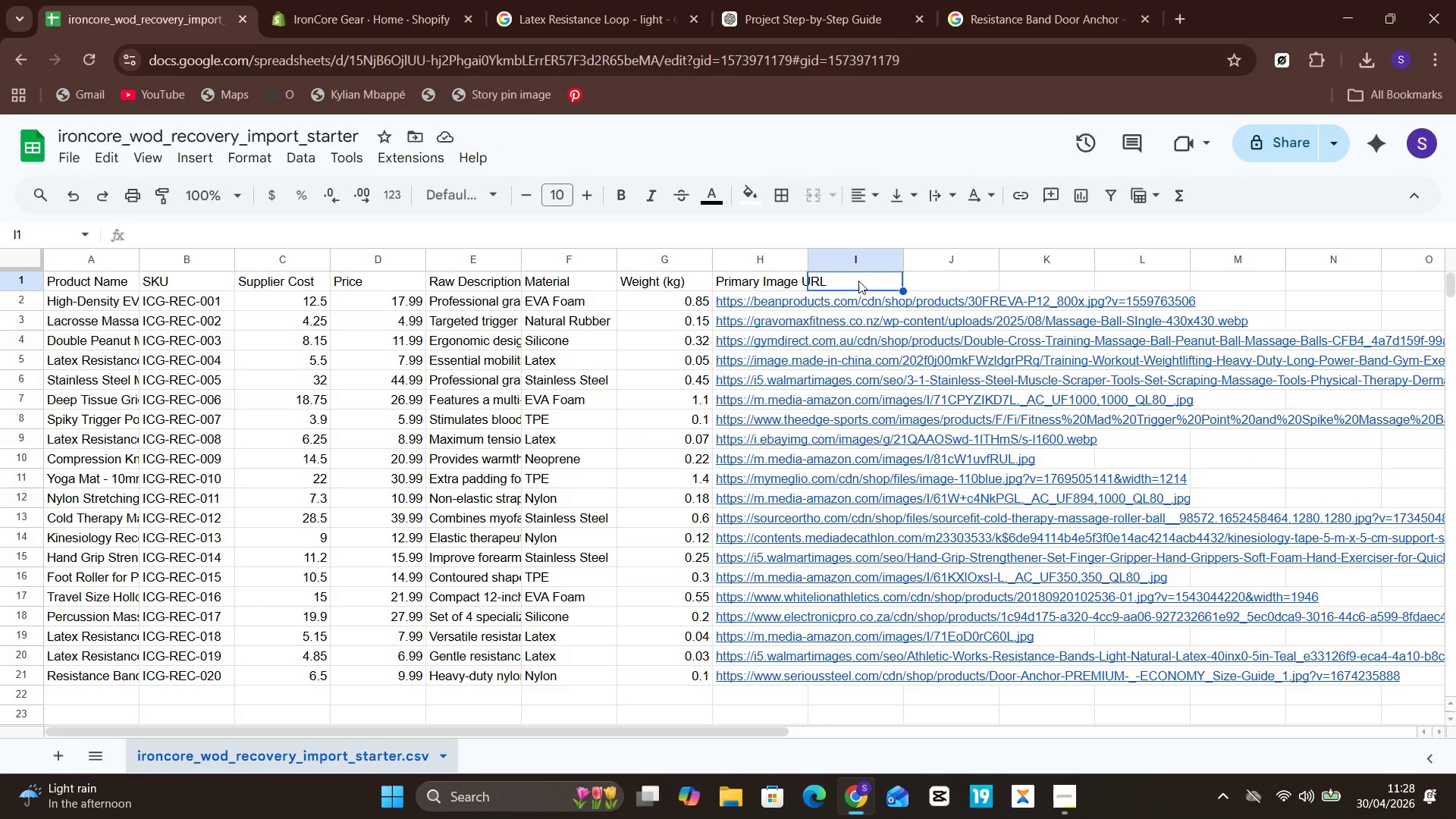 
double_click([858, 281])
 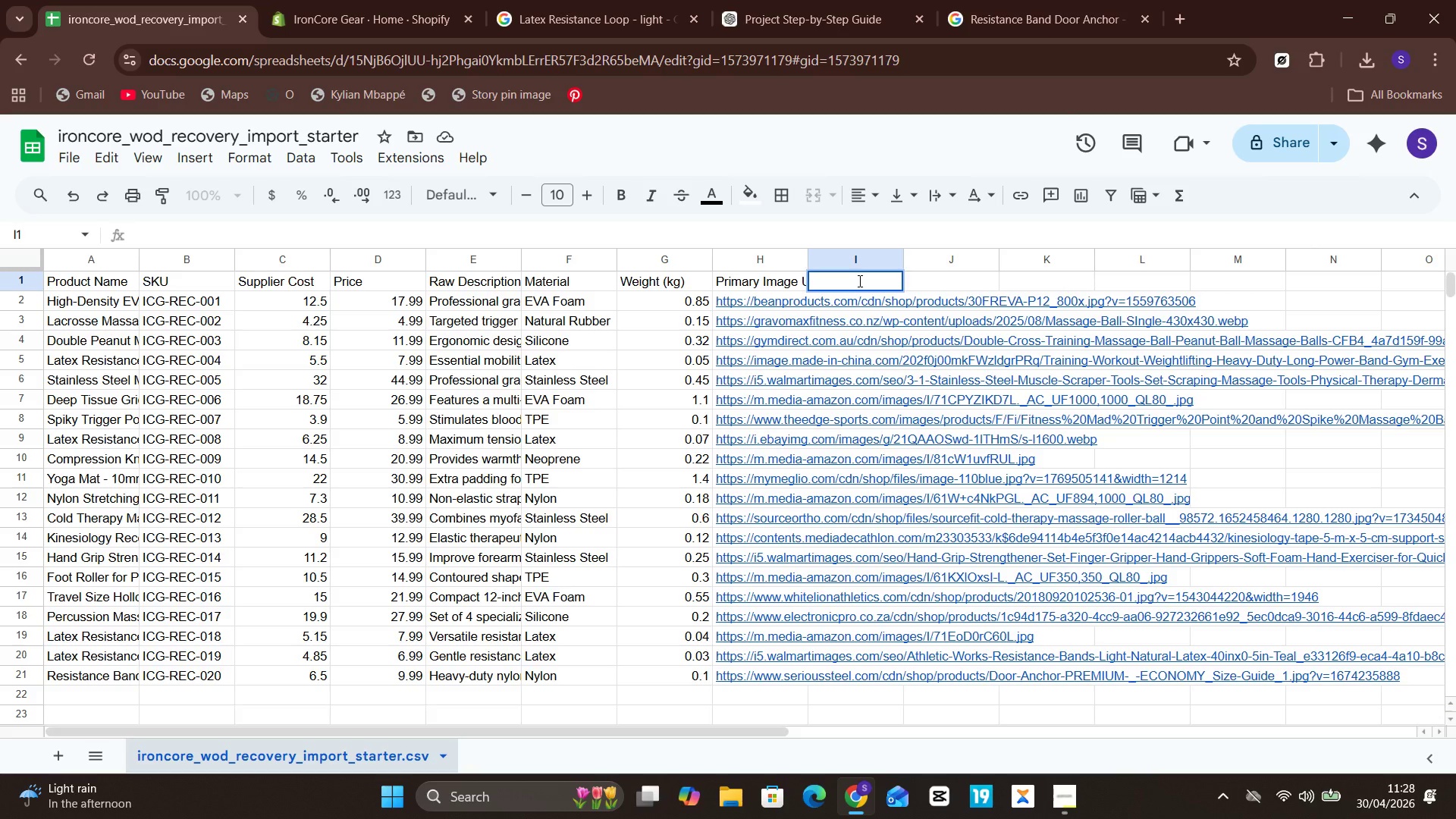 
key(Control+V)
 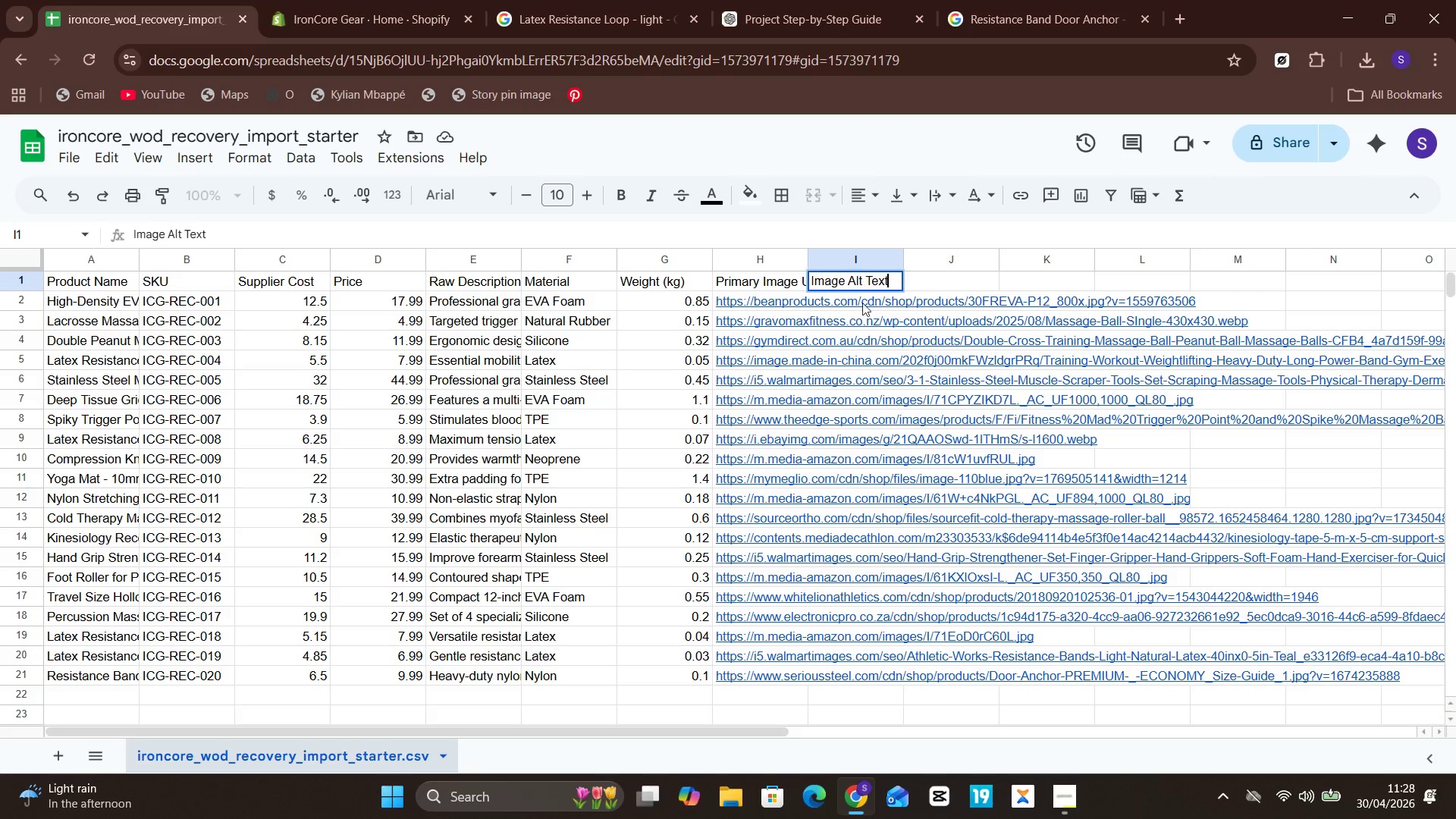 
left_click([857, 303])
 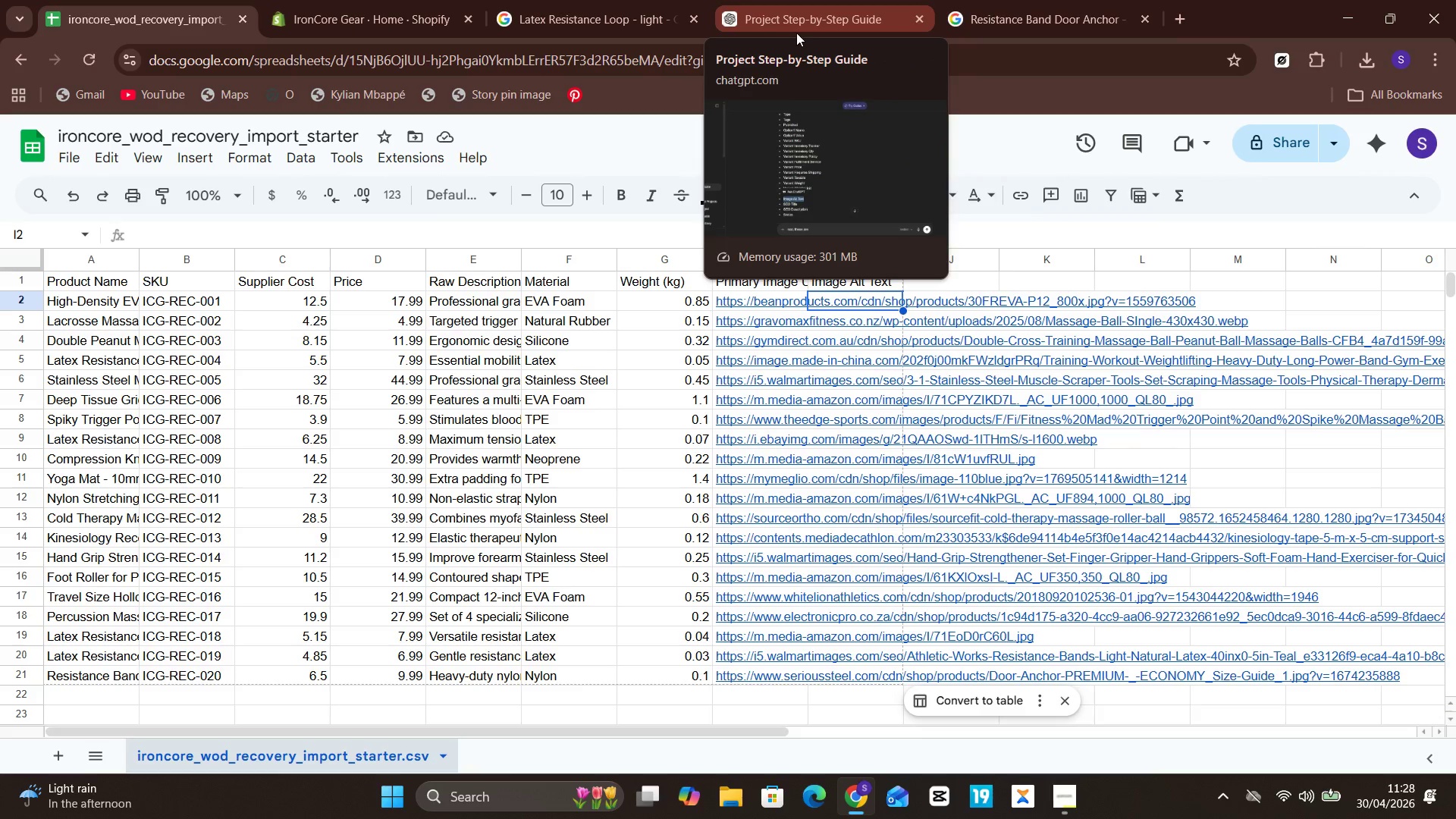 
wait(10.91)
 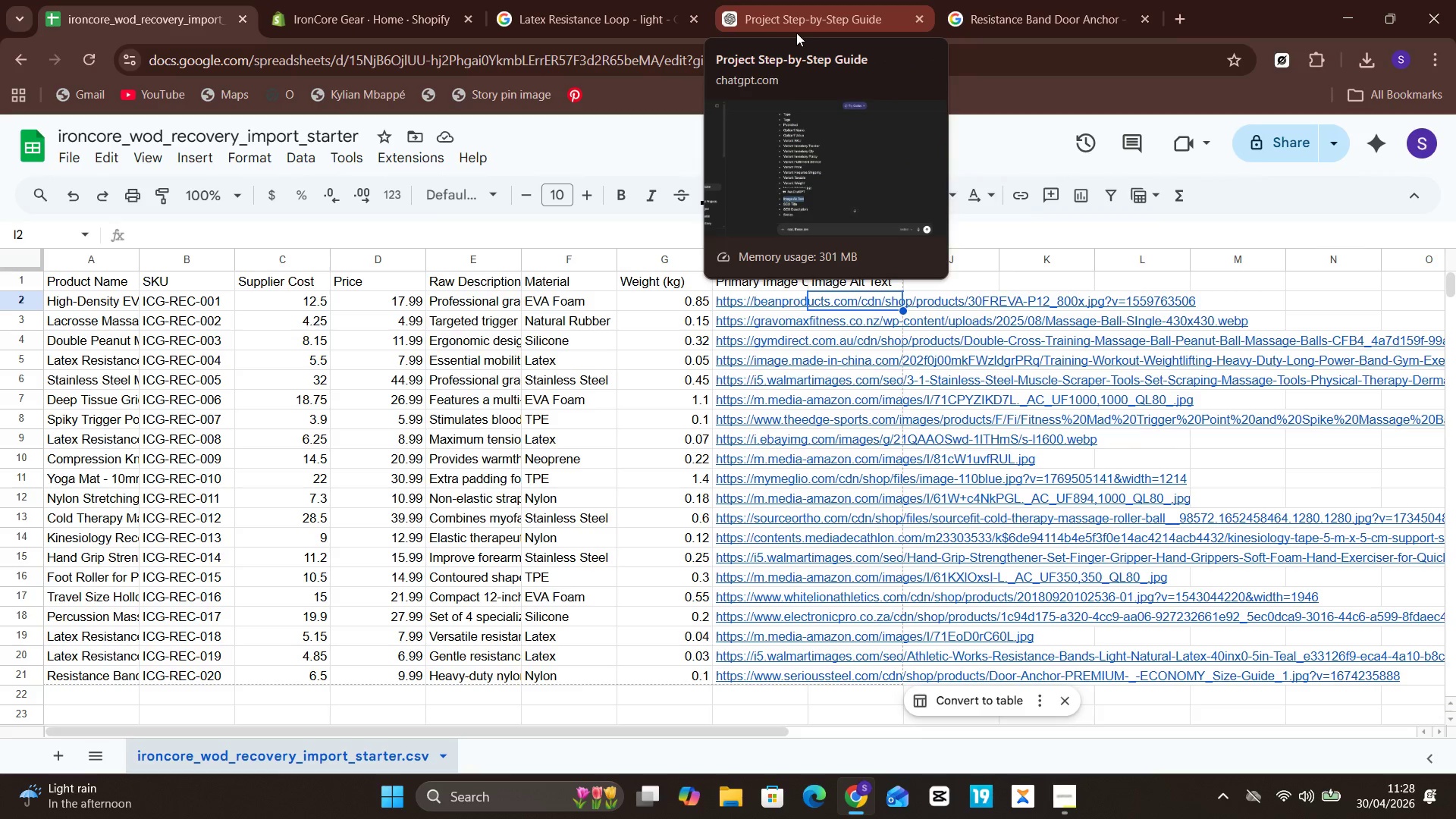 
left_click([780, 0])
 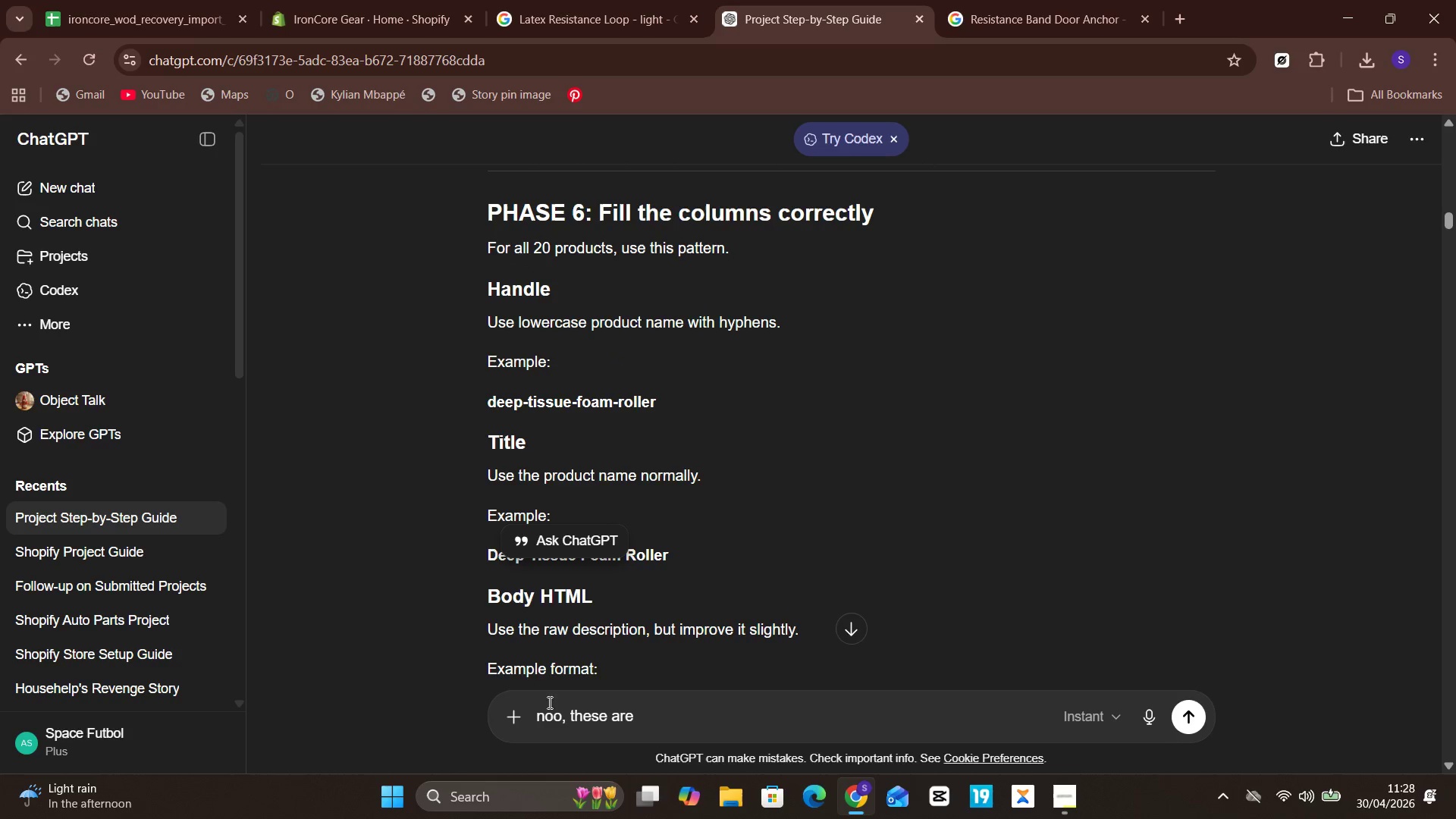 
left_click([617, 733])
 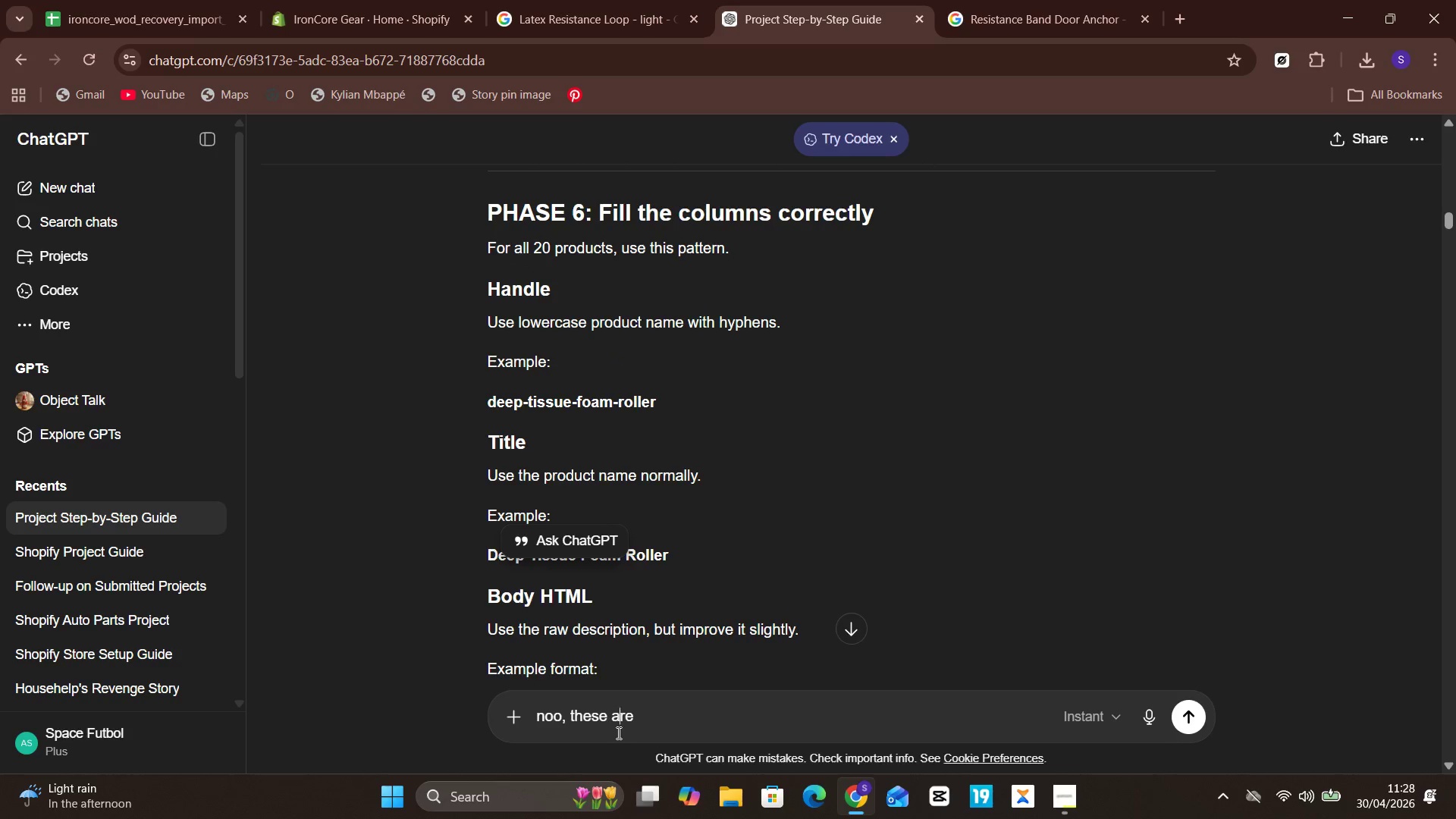 
key(Control+A)
 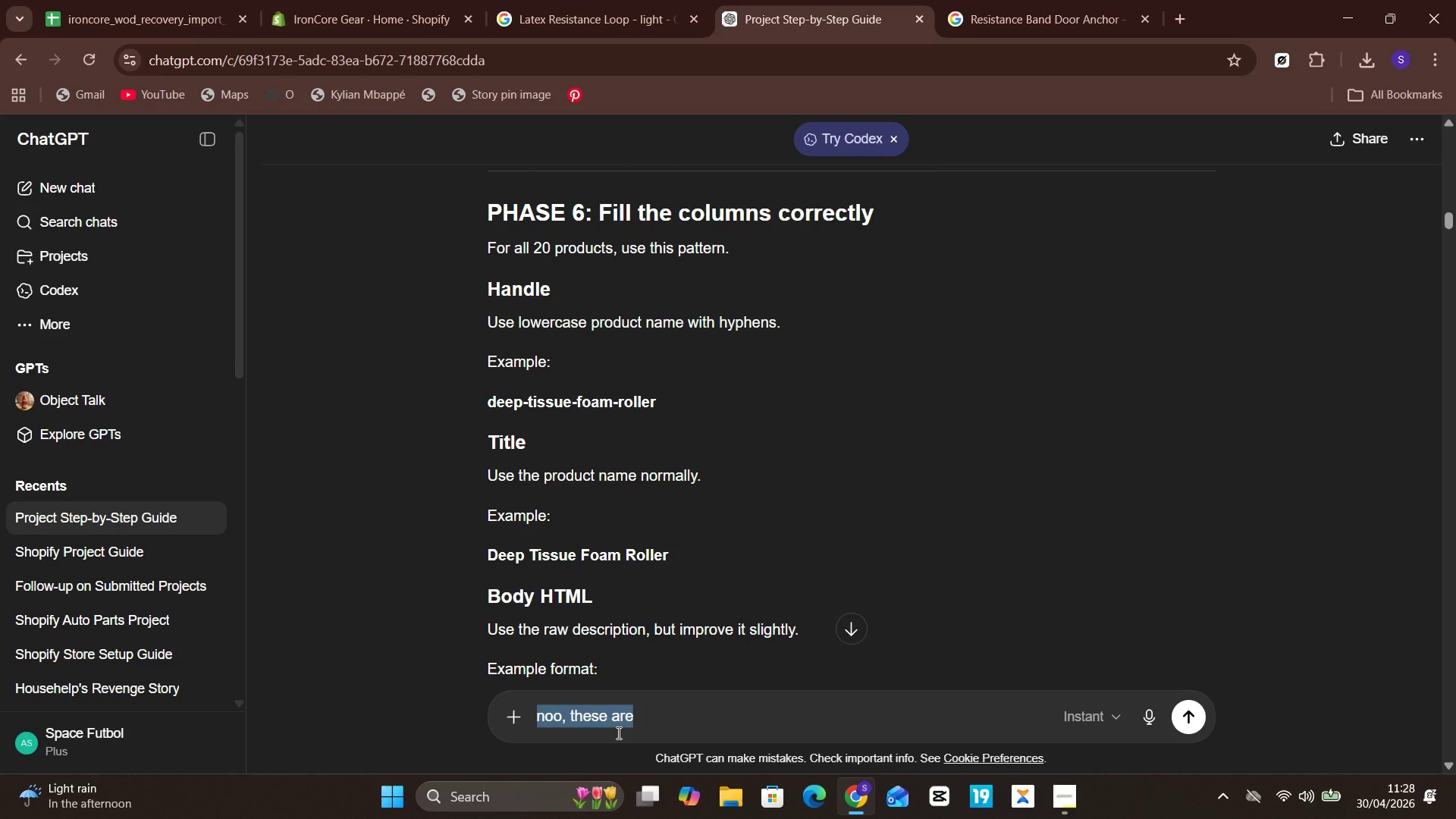 
type(give meb)
key(Backspace)
type(  )
key(Backspace)
type(the image al)
key(Backspace)
key(Backspace)
key(Backspace)
type( for ll the products i gave you)
 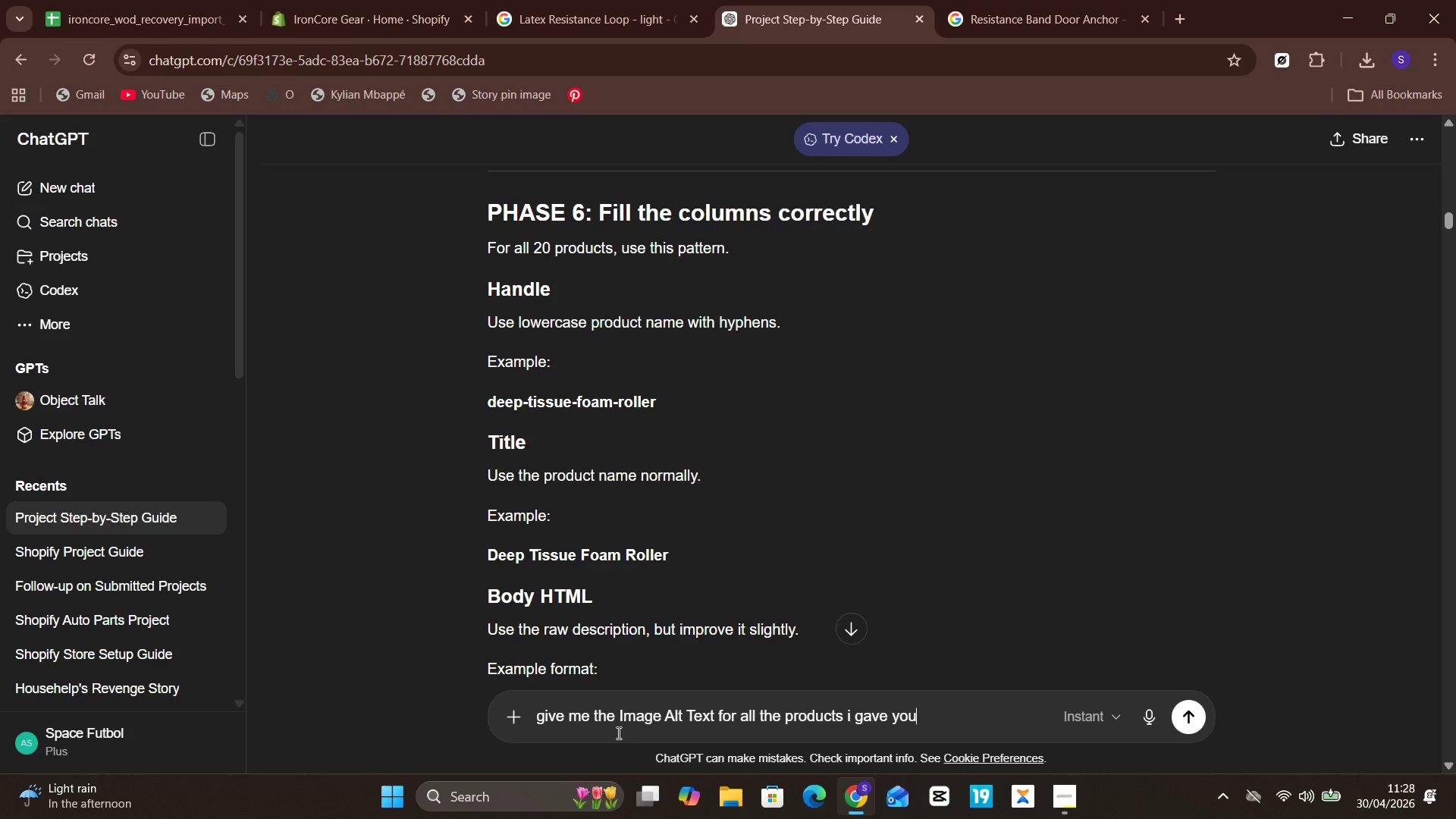 
hold_key(key=ControlLeft, duration=1.12)
 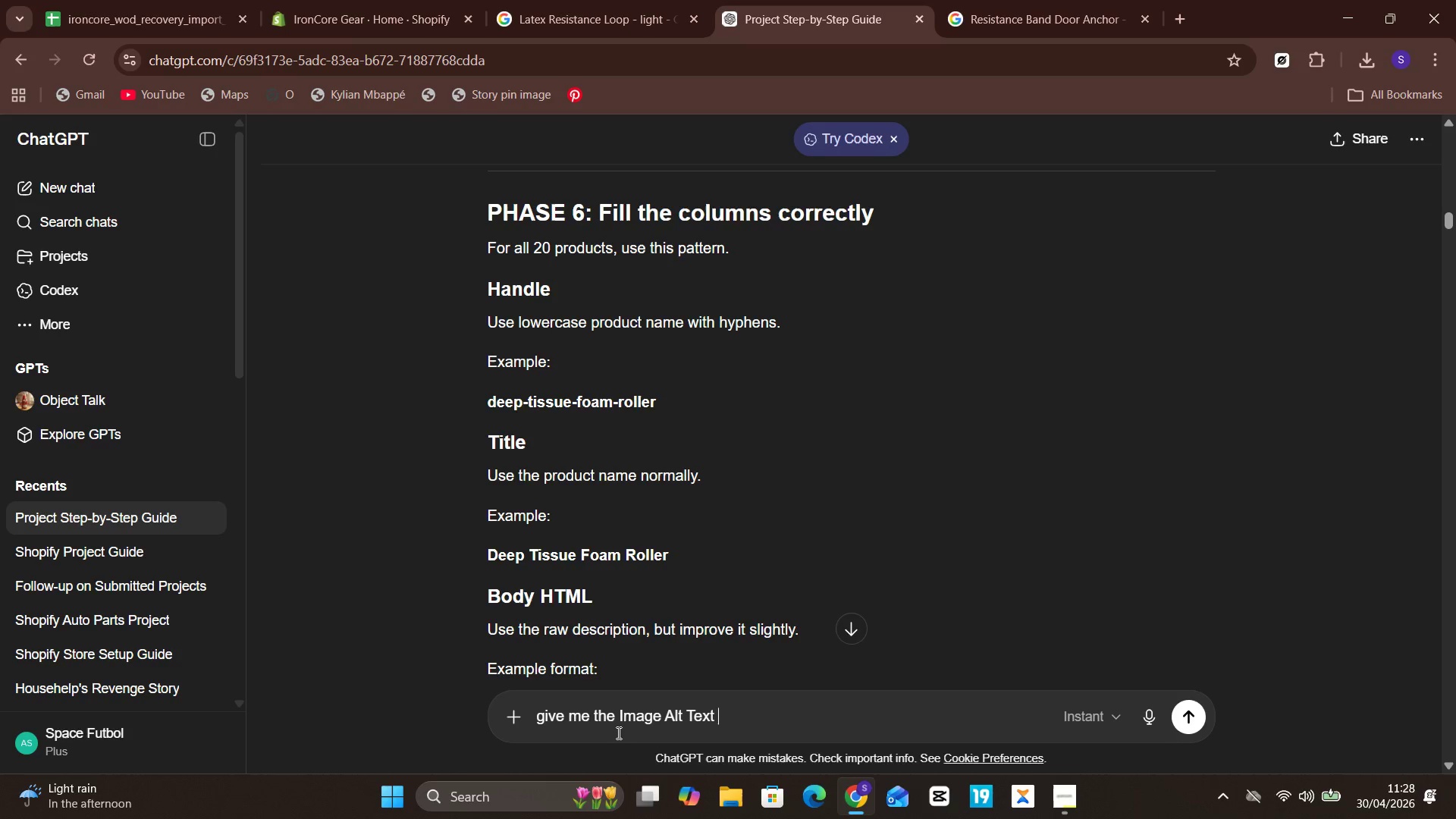 
key(Enter)
 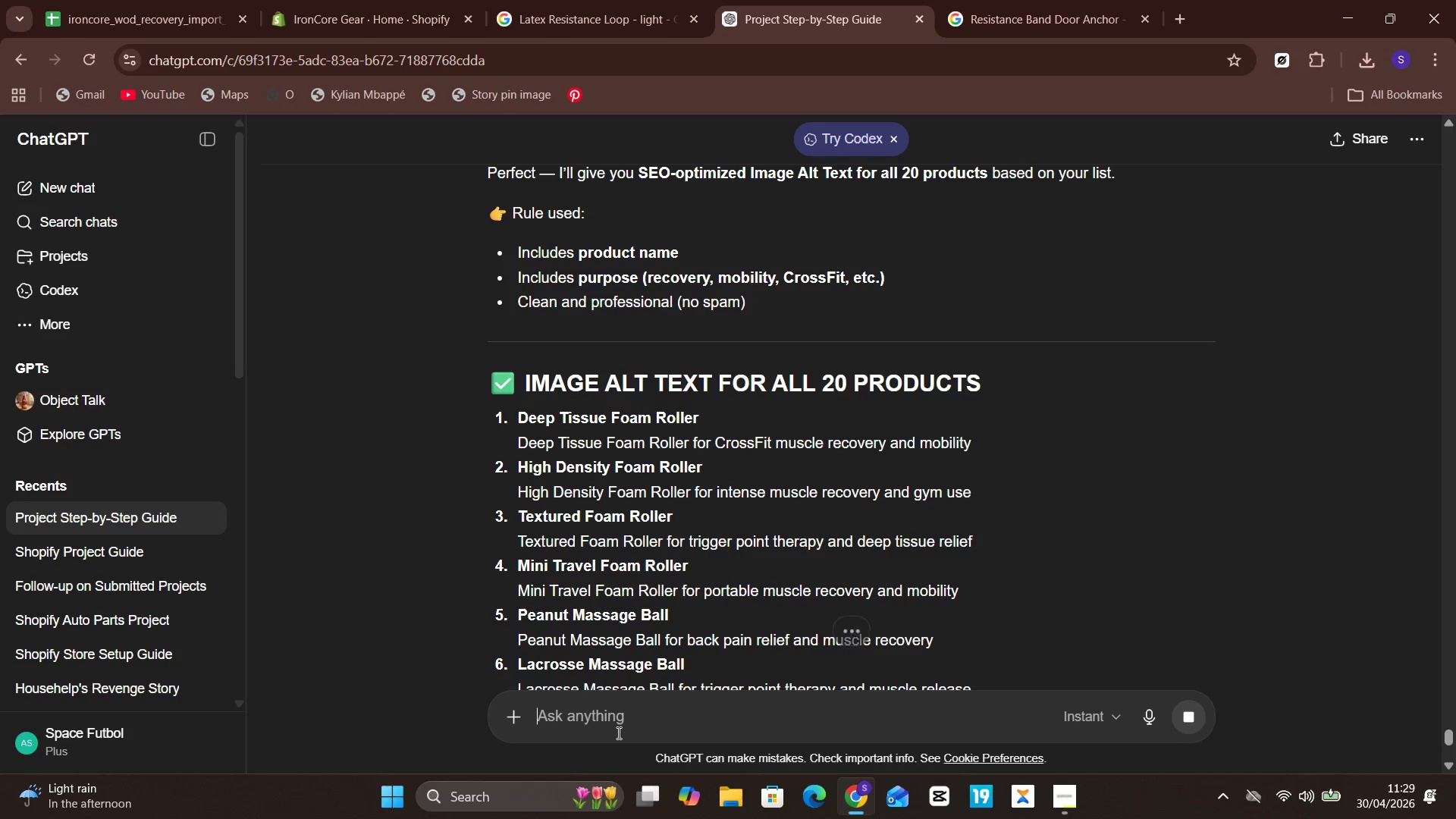 
wait(7.95)
 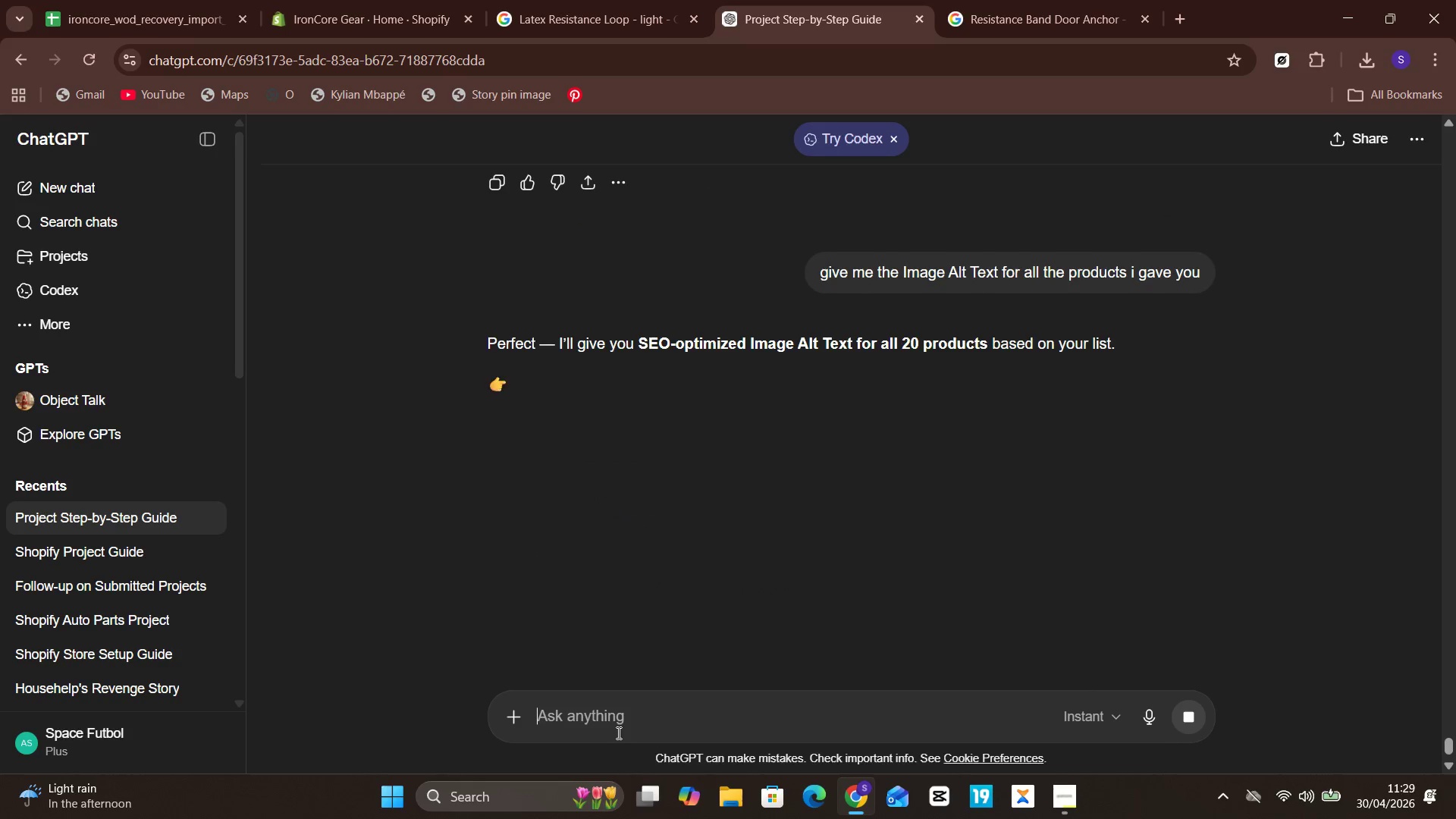 
left_click([143, 0])
 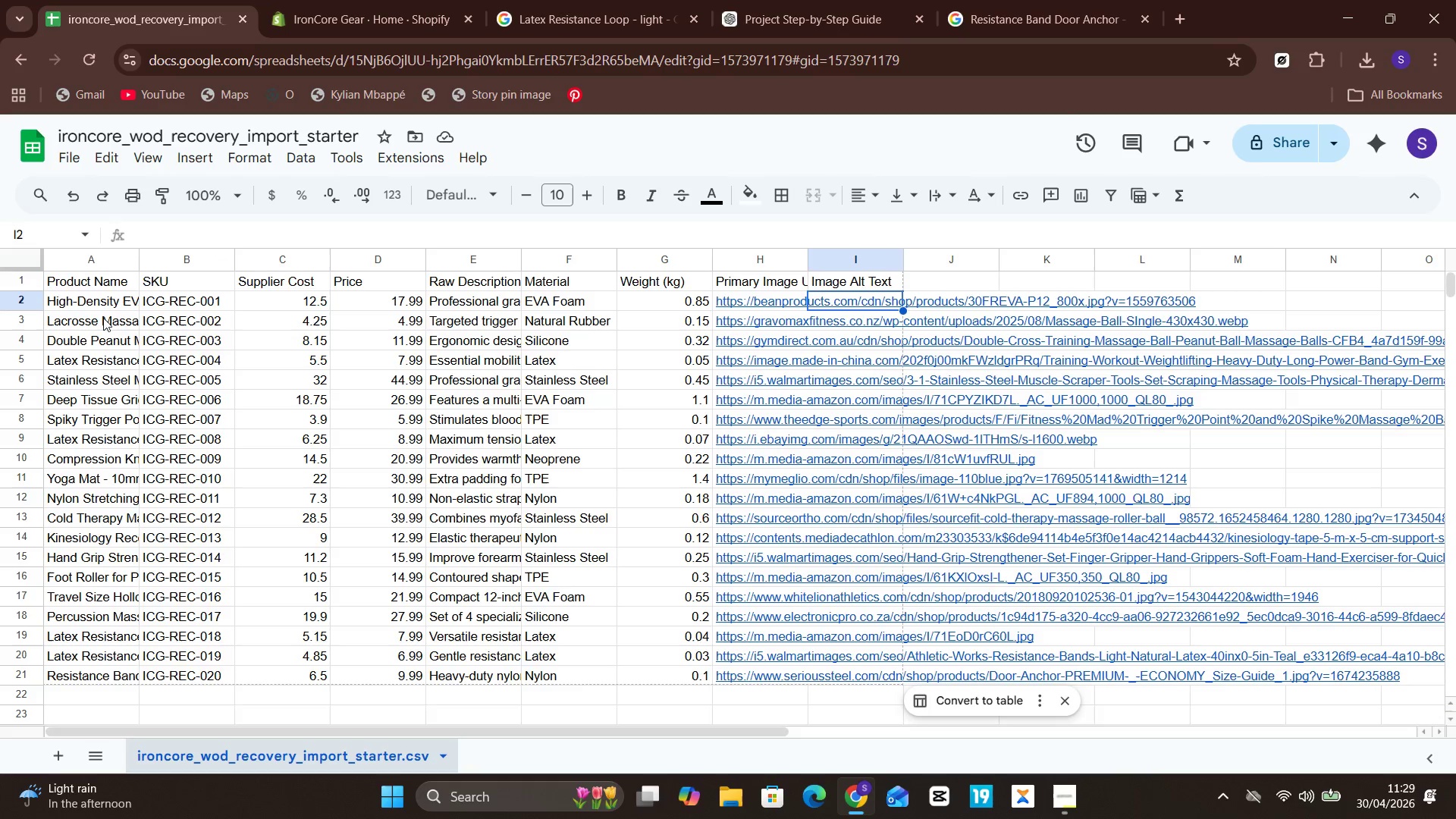 
wait(9.31)
 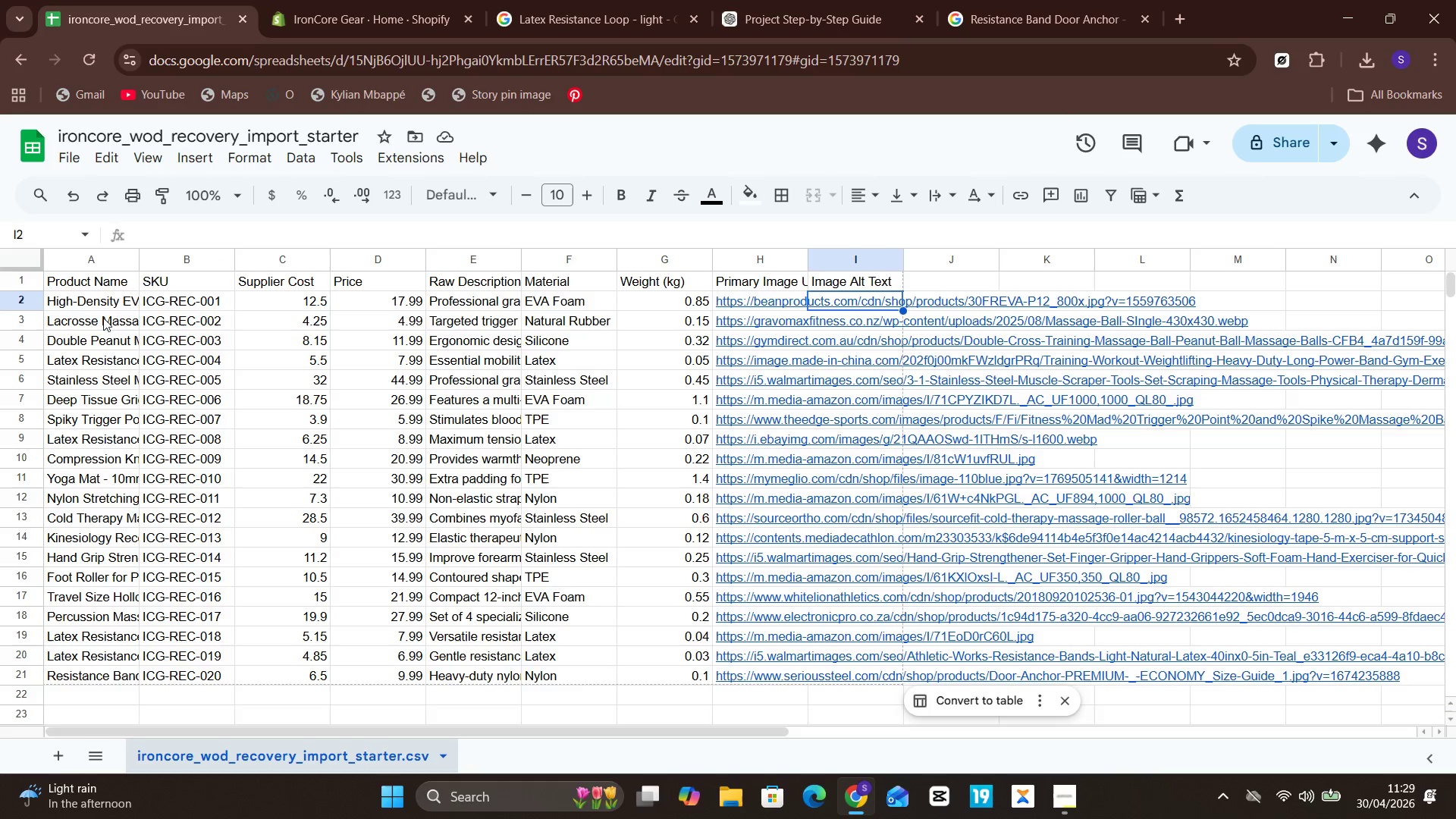 
left_click([1002, 0])
 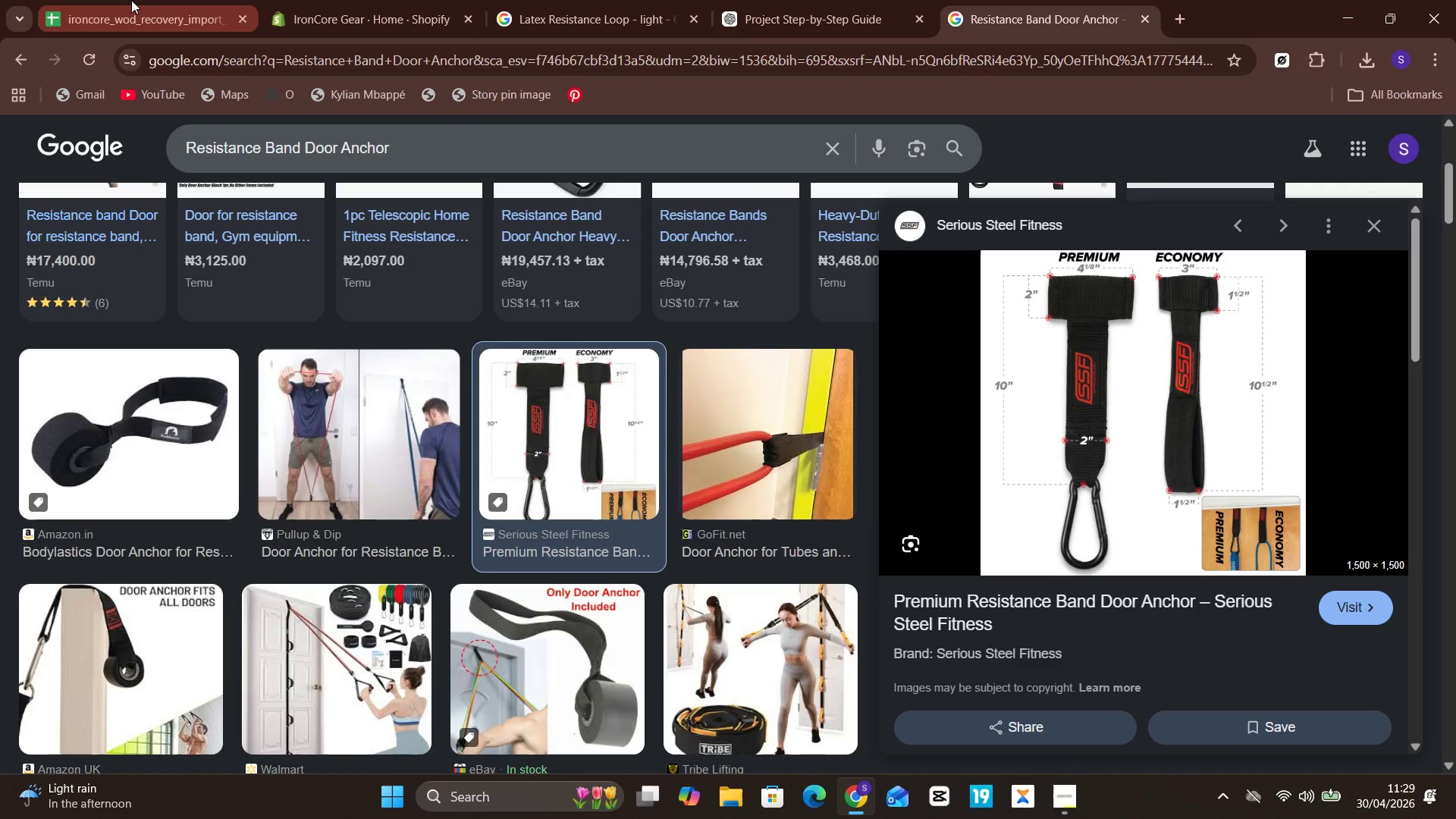 
left_click([131, 0])
 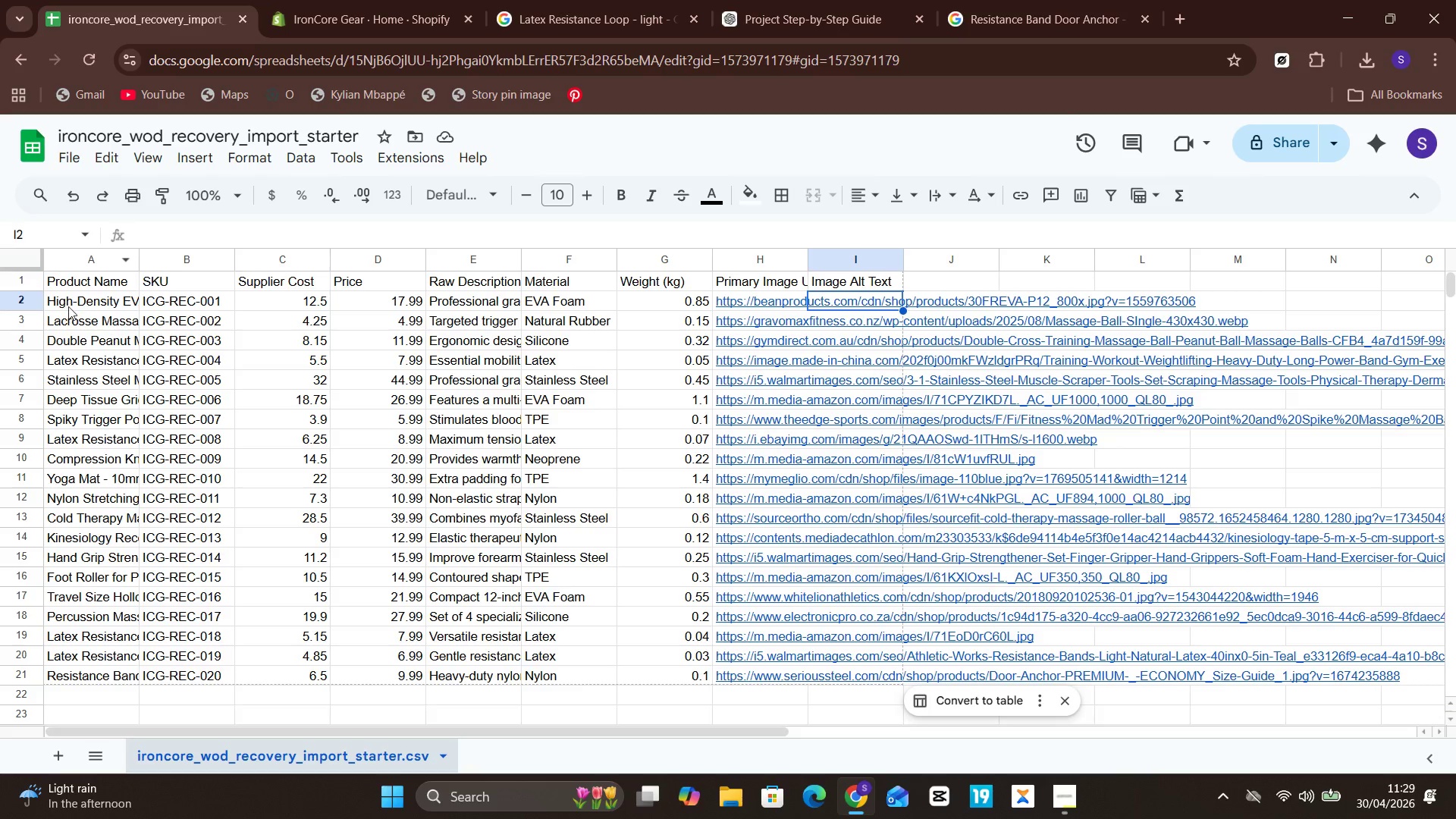 
left_click([71, 302])
 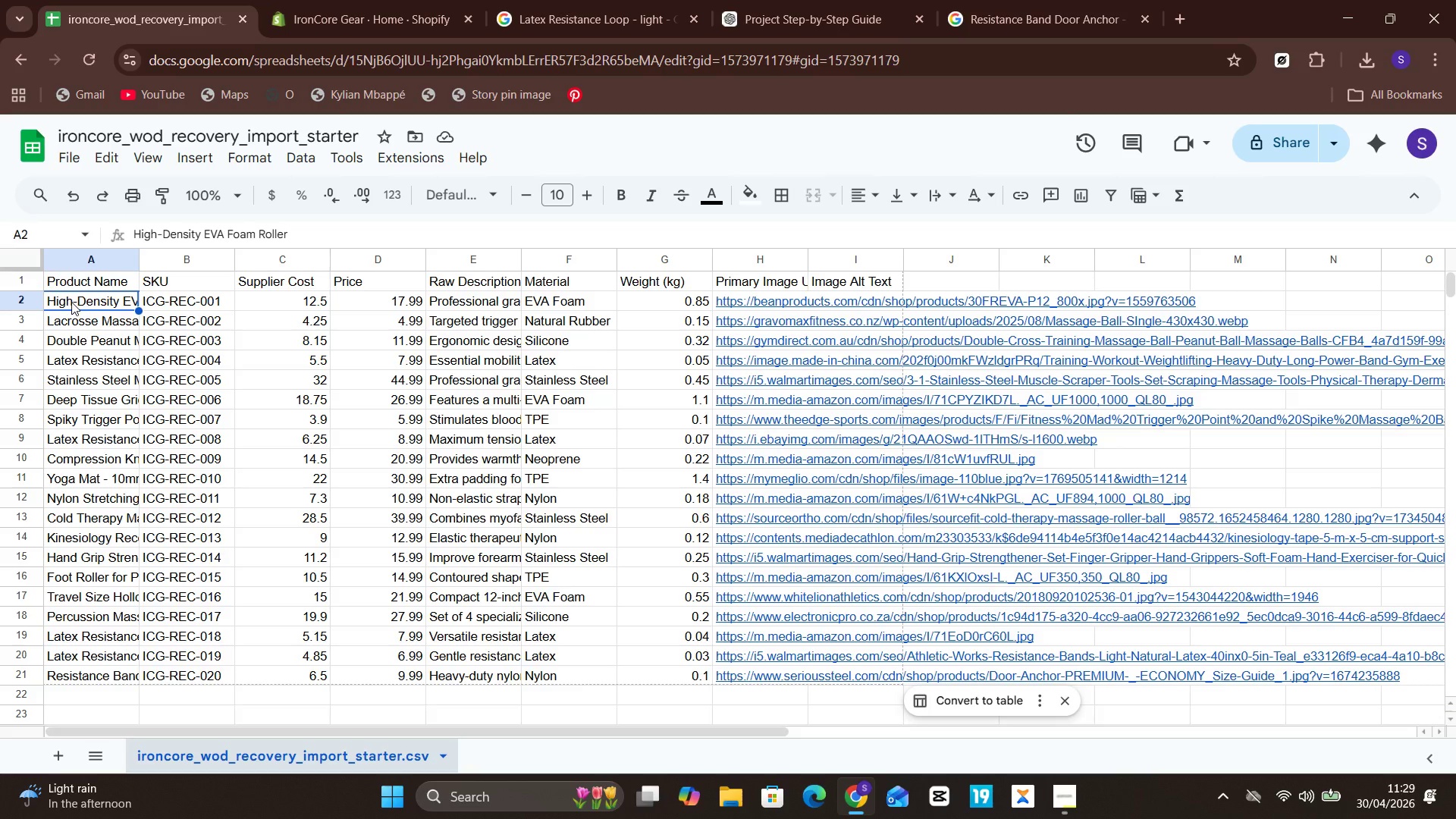 
hold_key(key=ArrowDown, duration=0.98)
 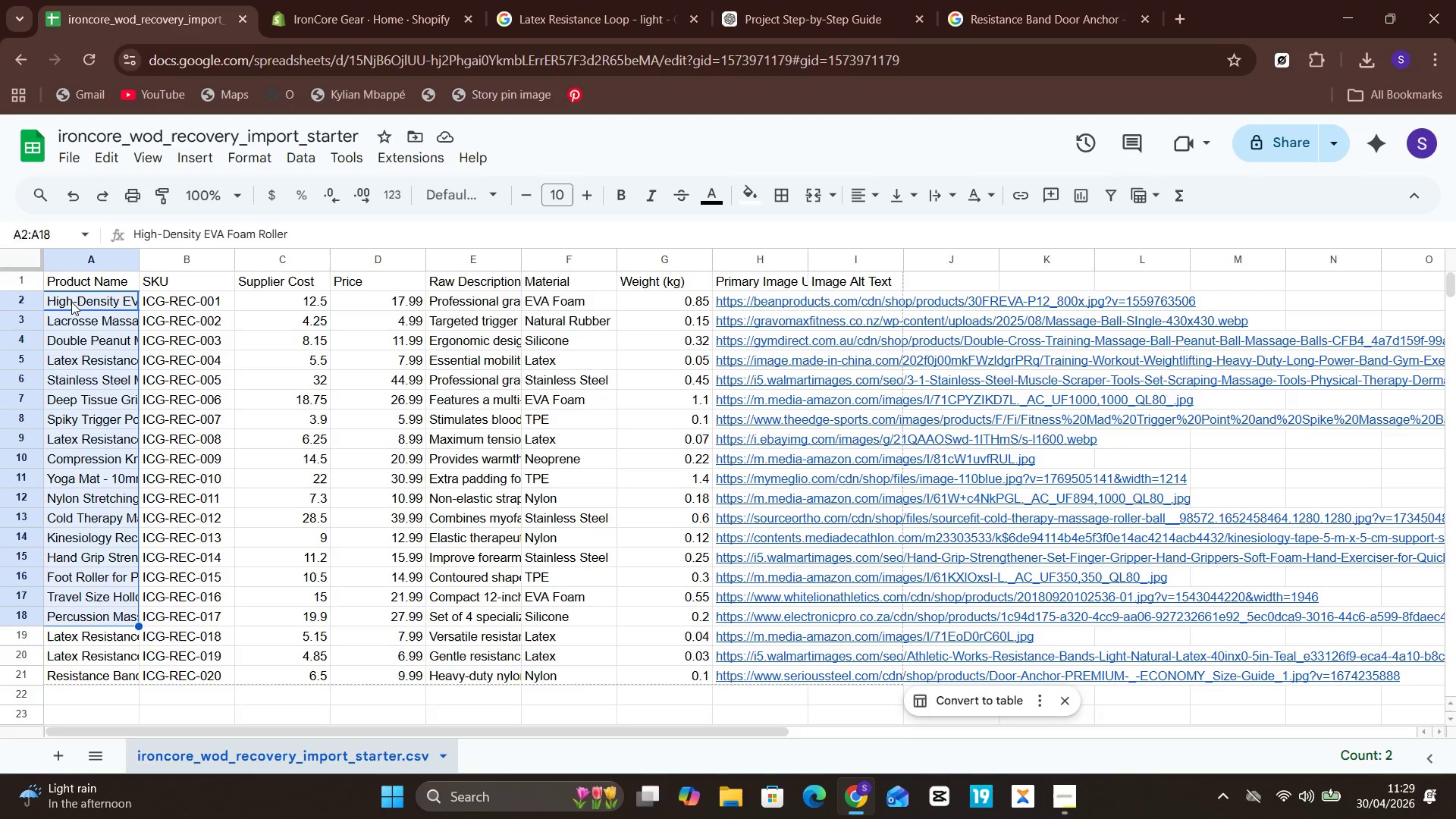 
key(Shift+ArrowDown)
 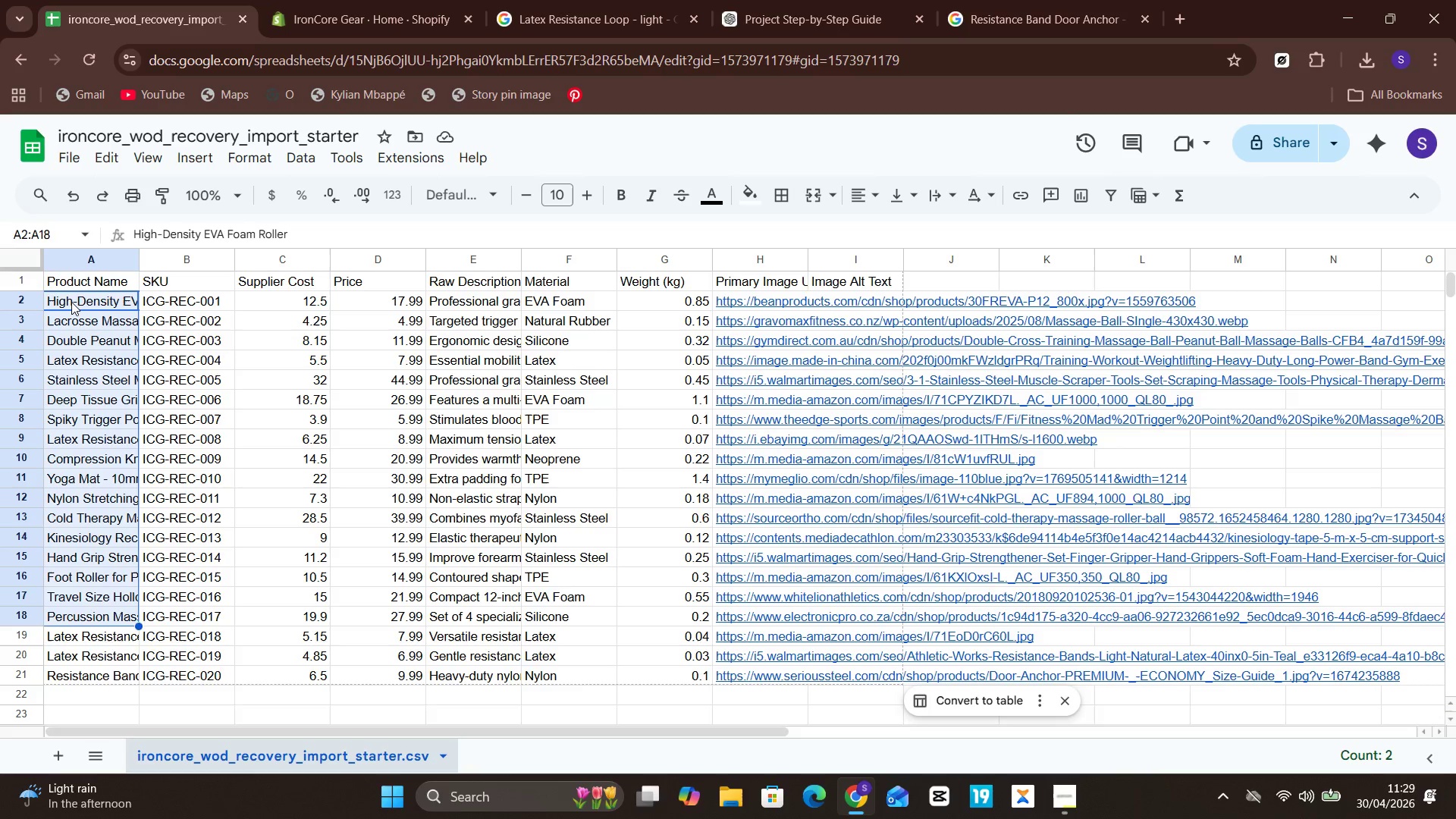 
key(Shift+ArrowDown)
 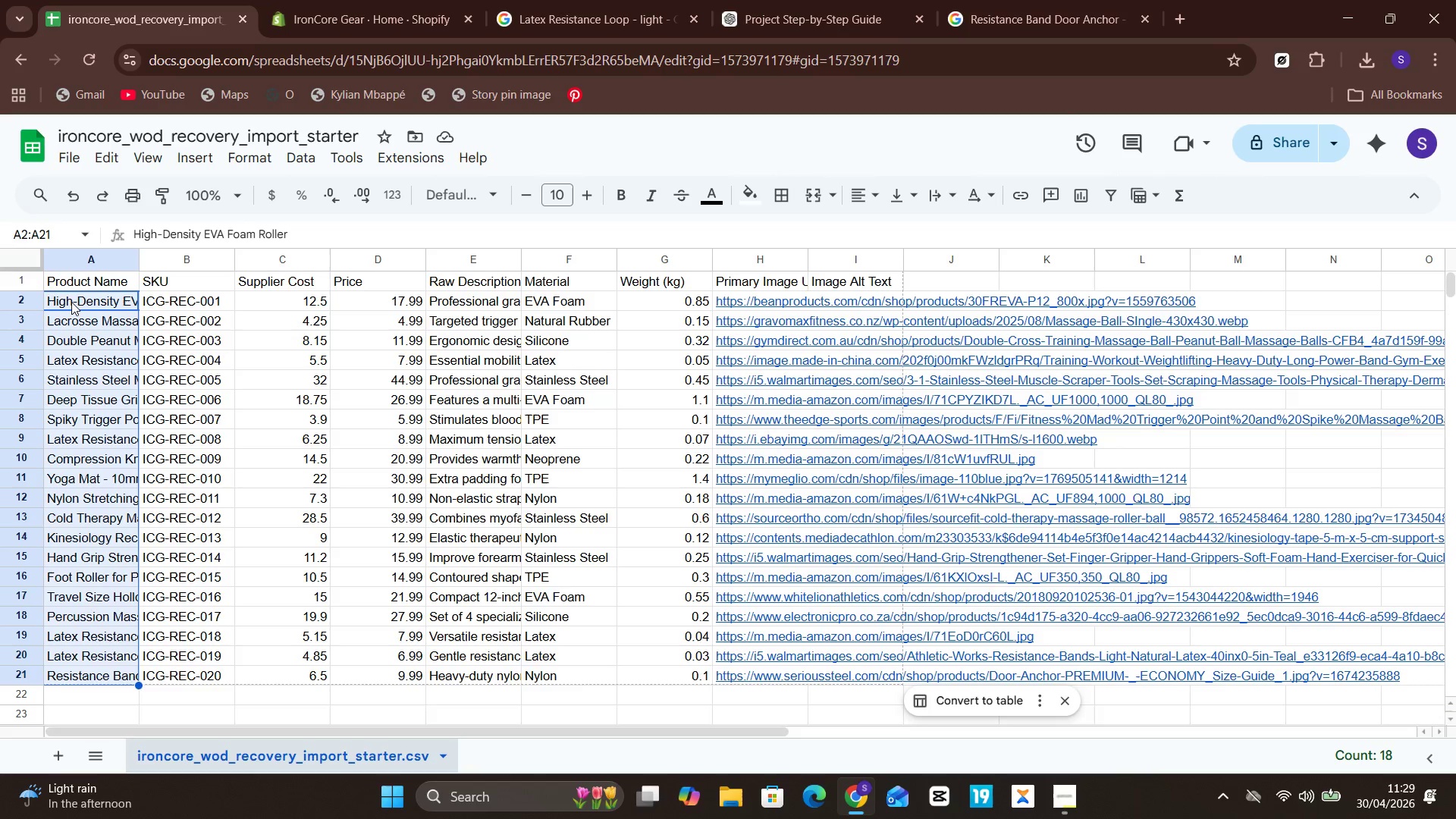 
key(Shift+ArrowDown)
 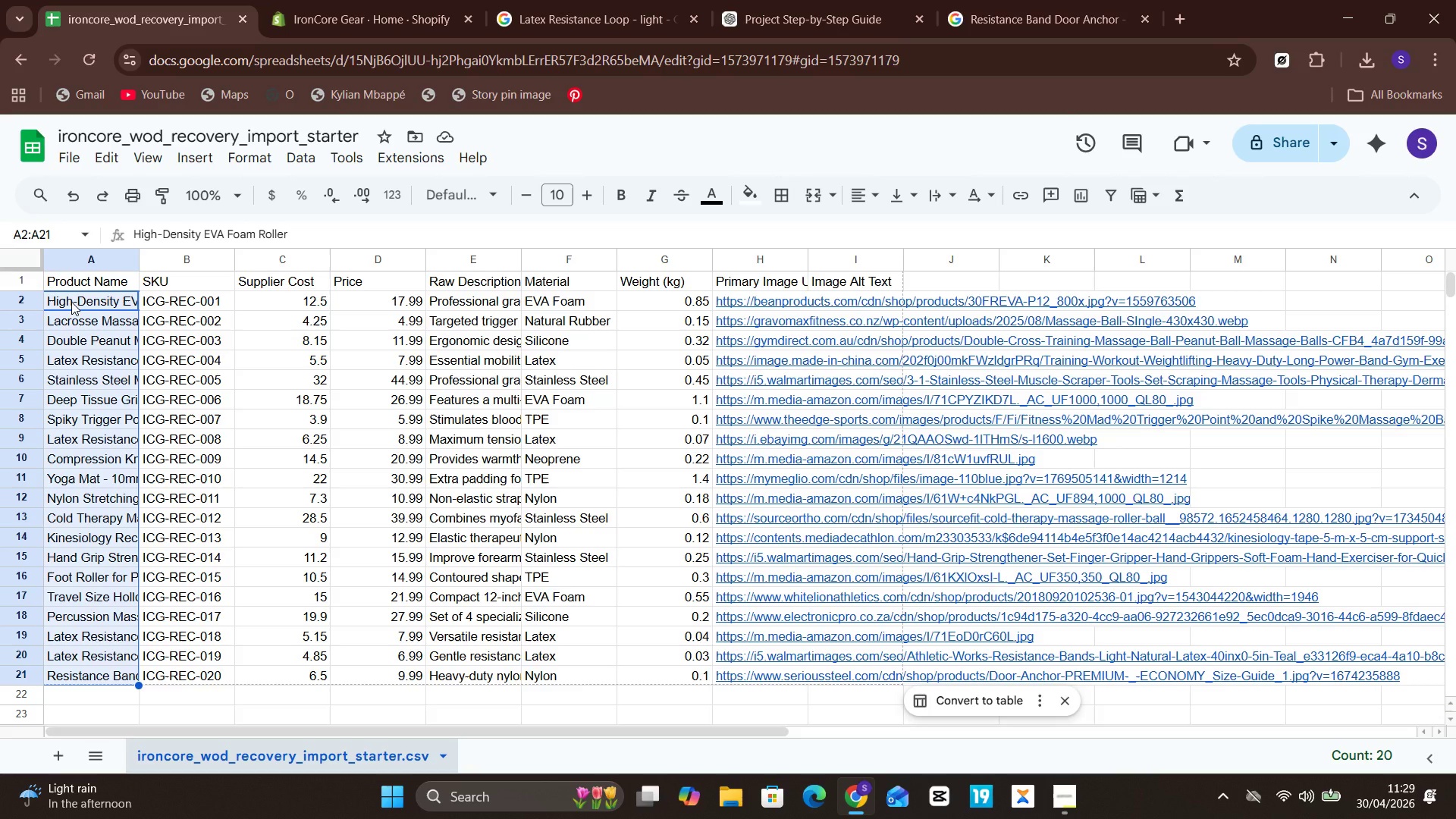 
hold_key(key=ControlLeft, duration=0.67)
 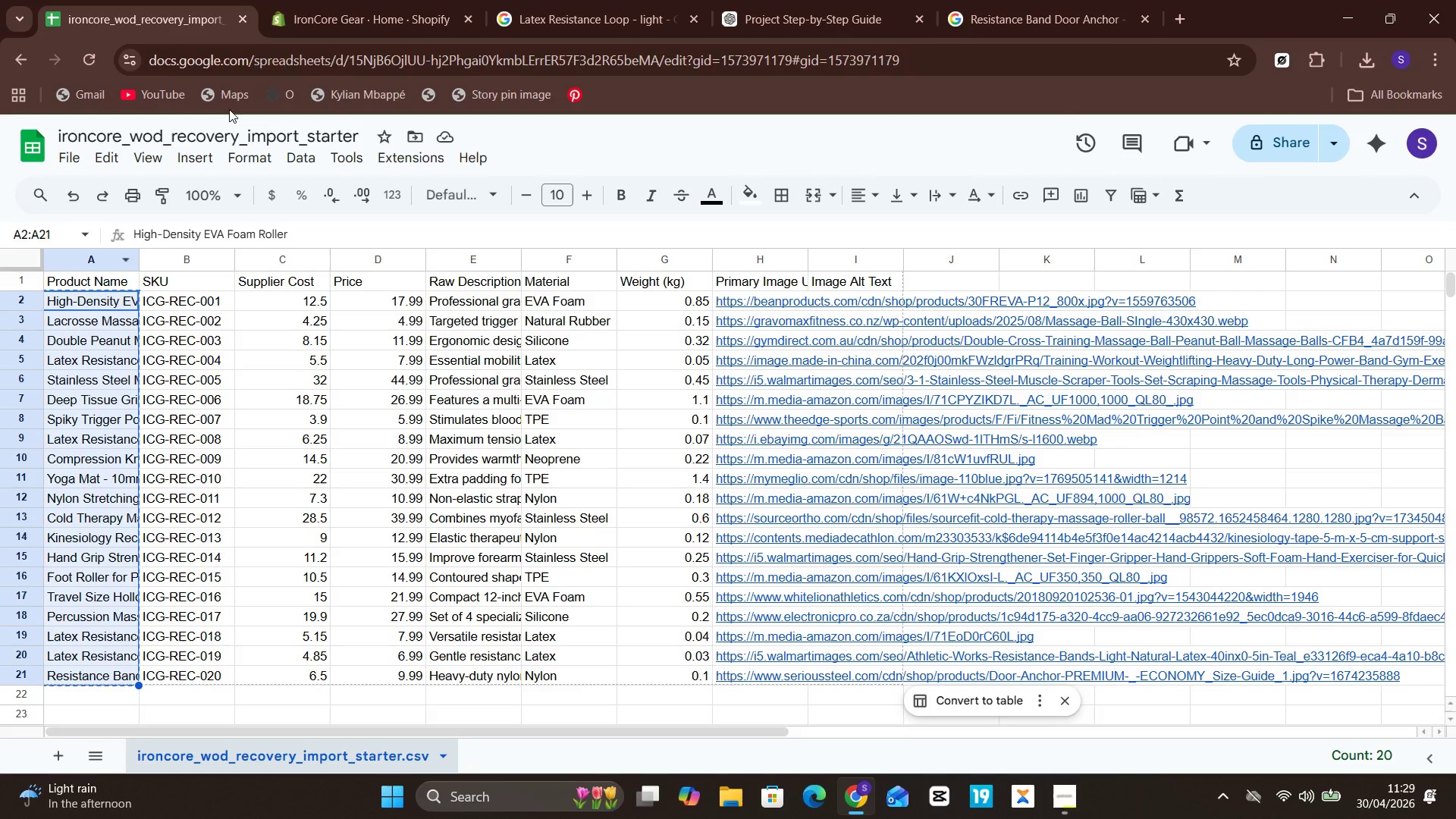 
hold_key(key=C, duration=0.33)
 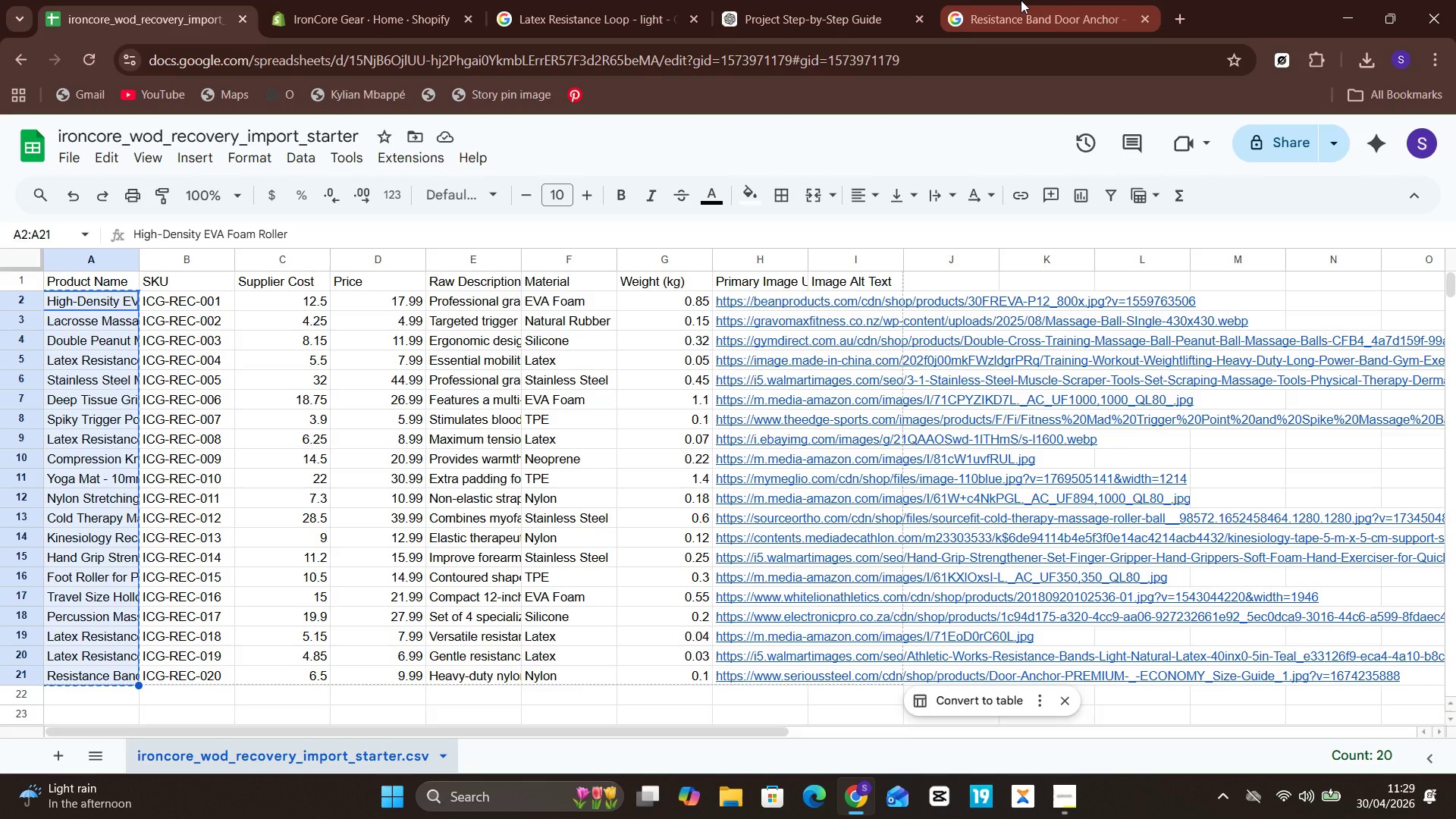 
left_click([843, 0])
 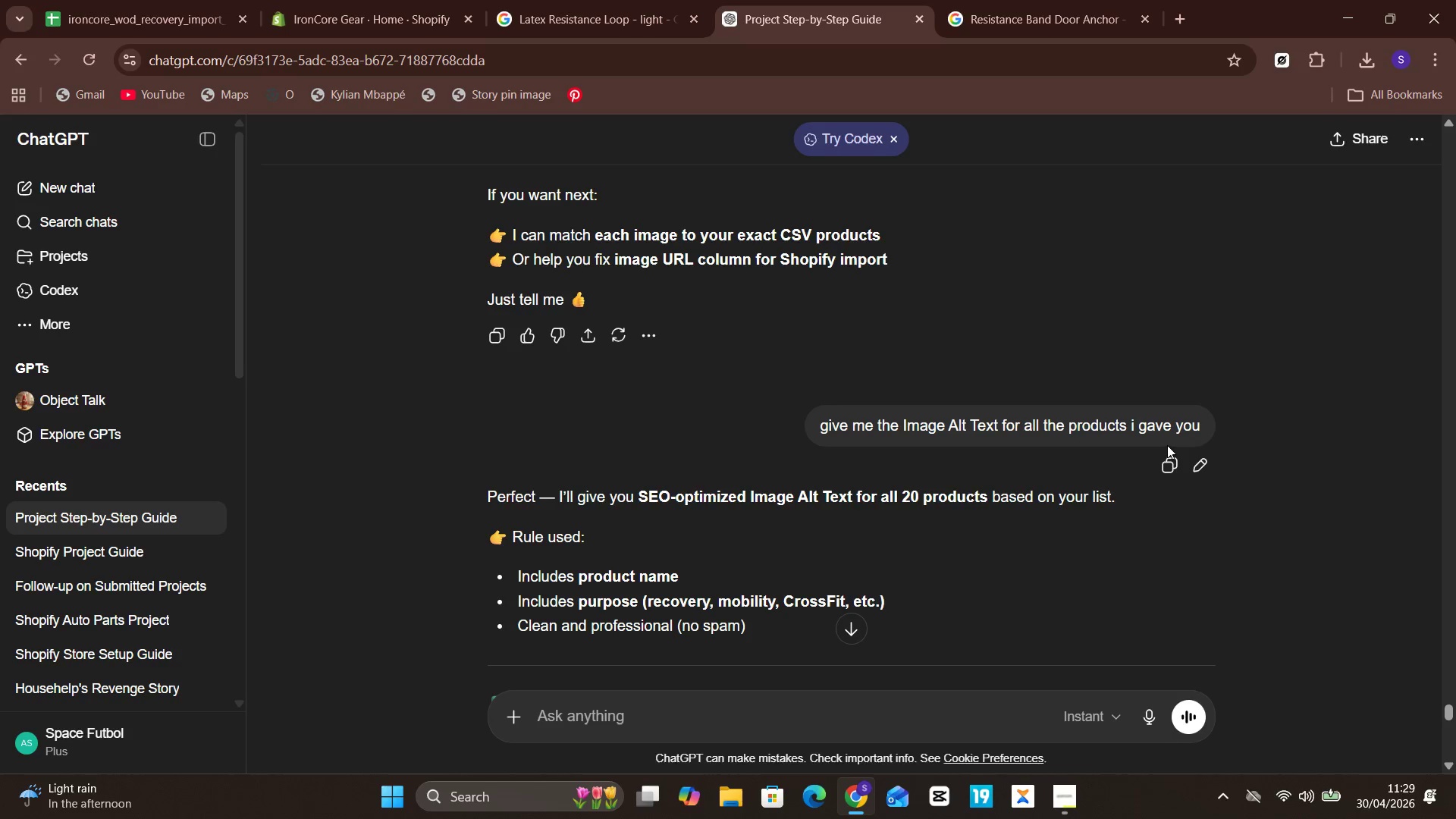 
left_click([1201, 475])
 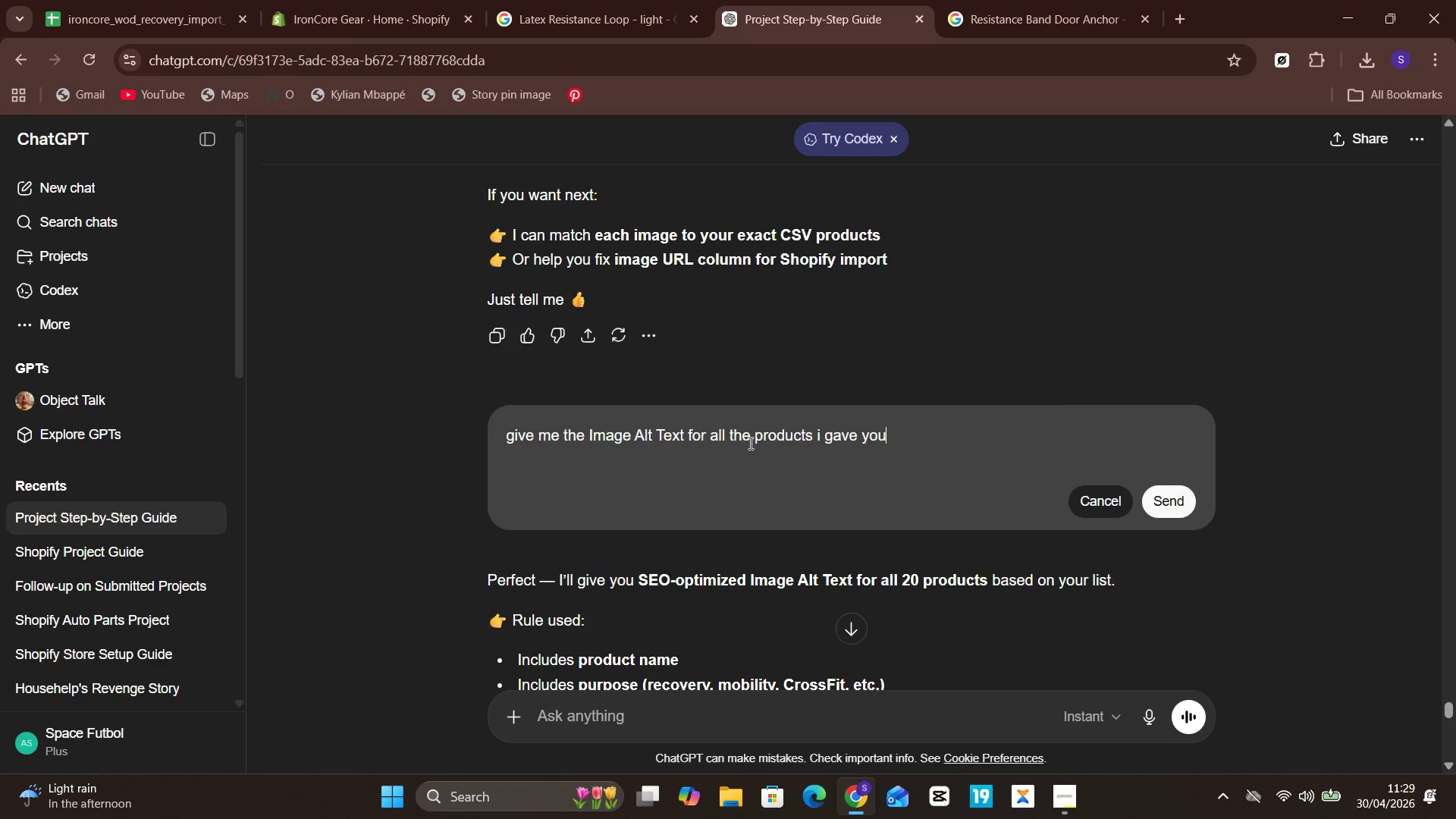 
left_click([754, 441])
 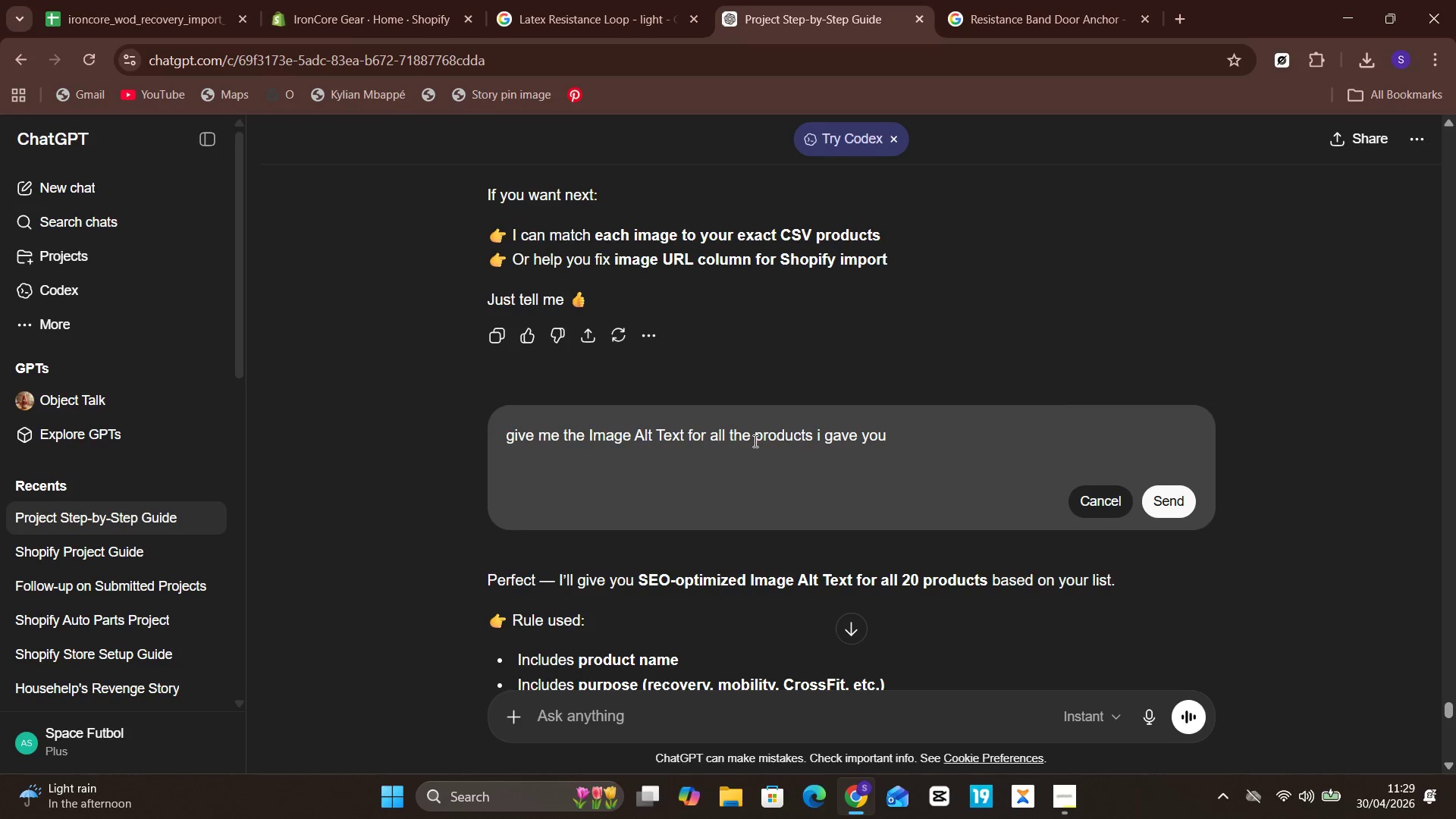 
key(Unknown)
 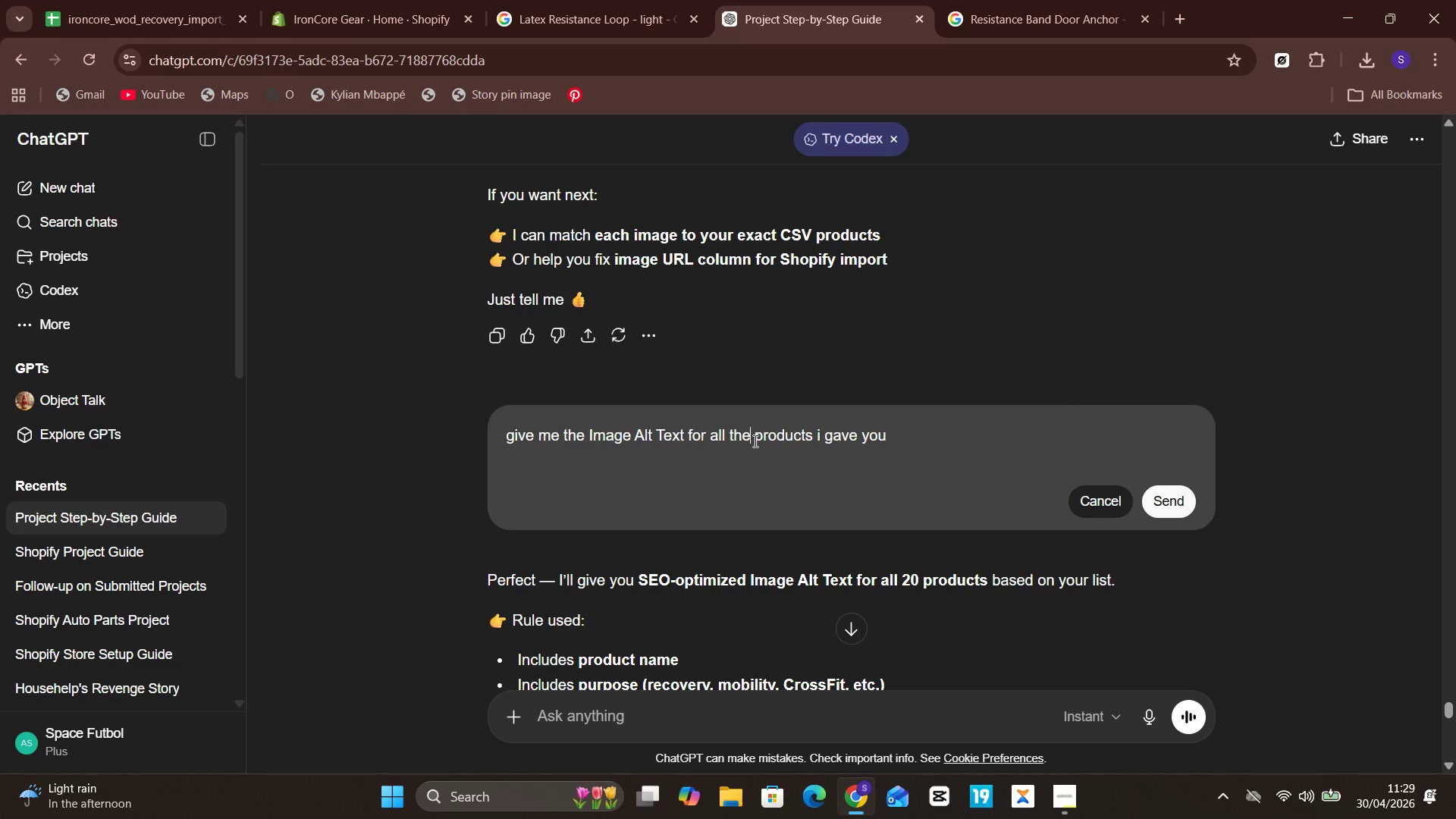 
key(ArrowLeft)
 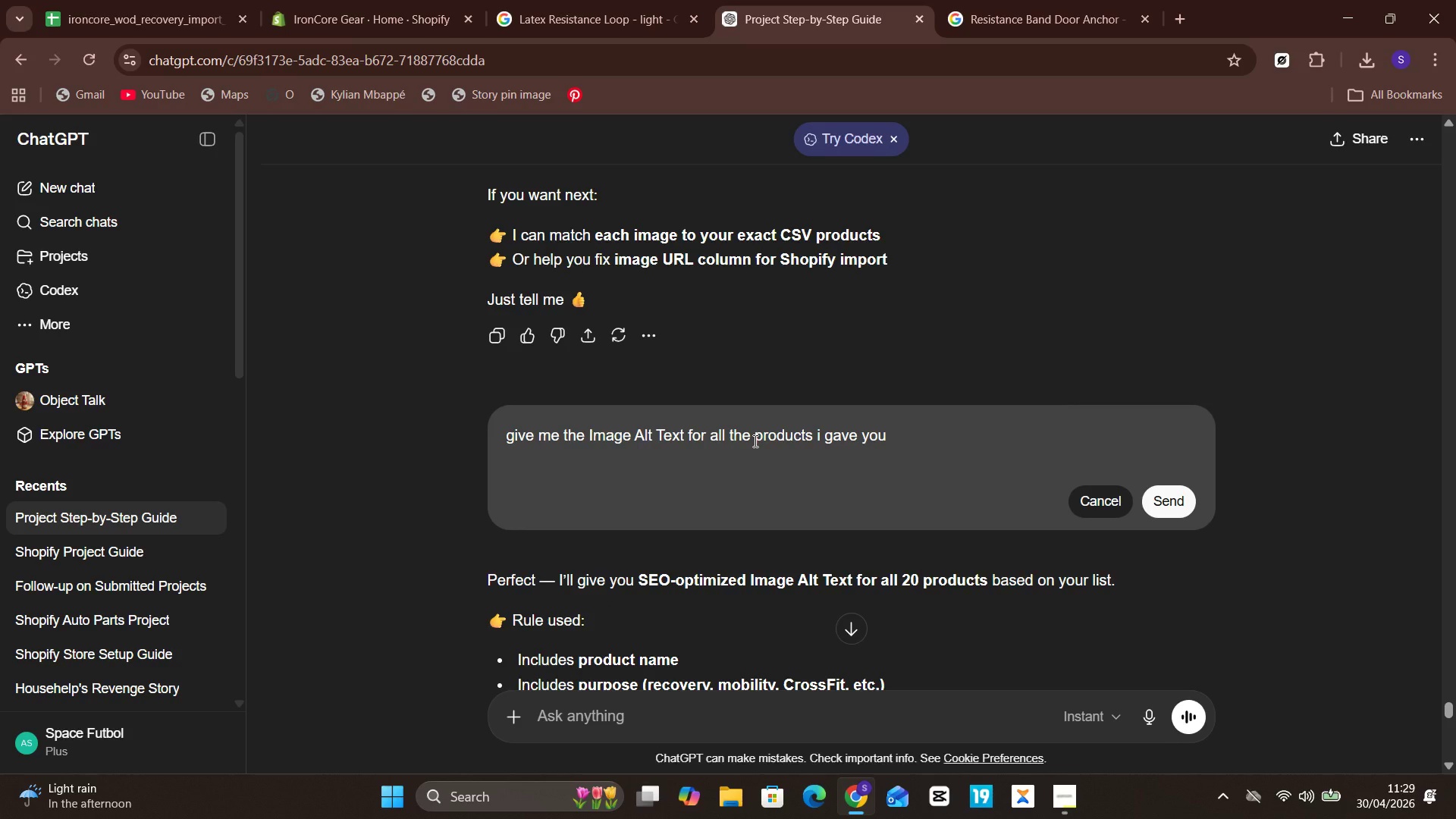 
type(se)
 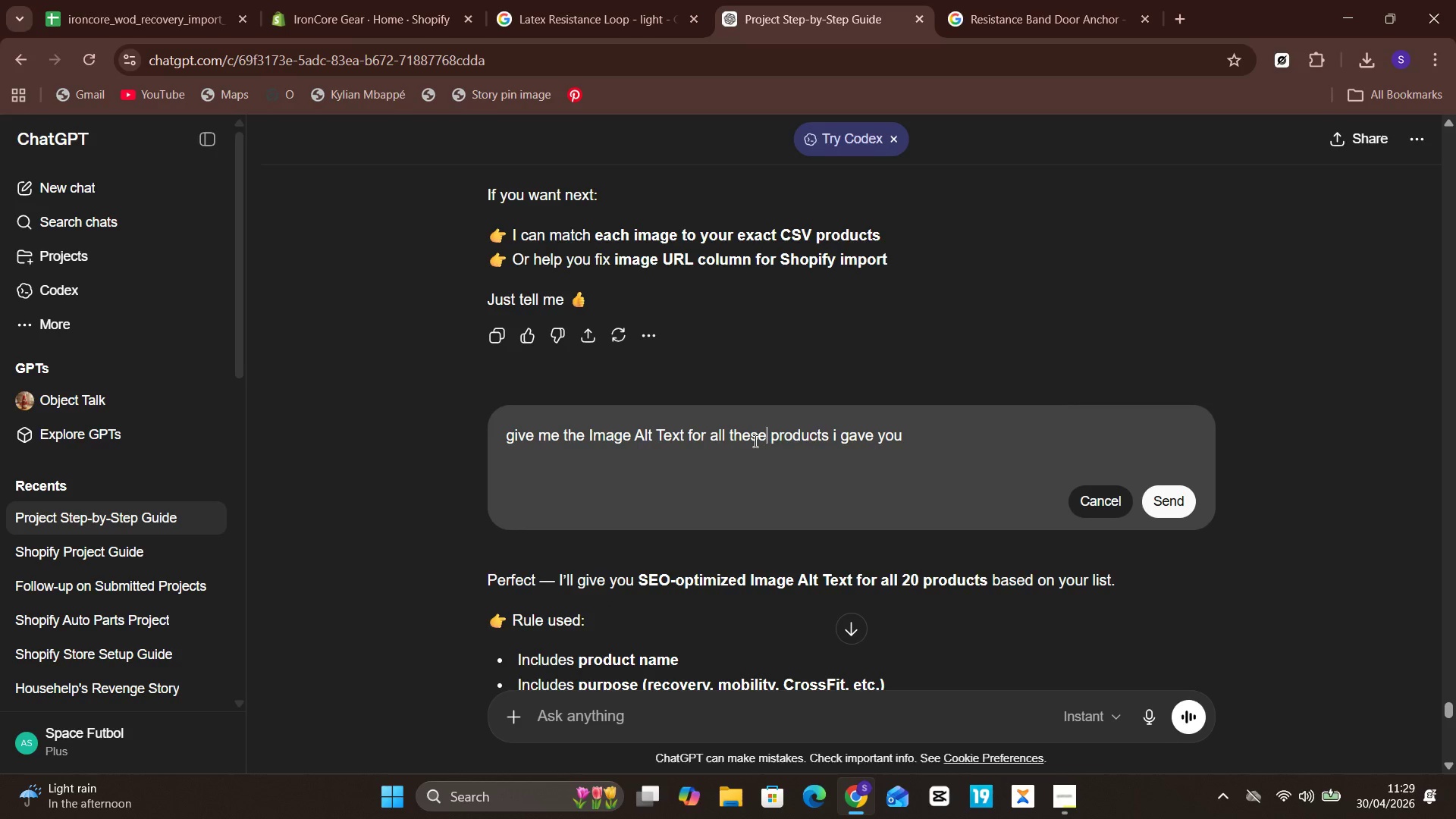 
key(Unknown)
 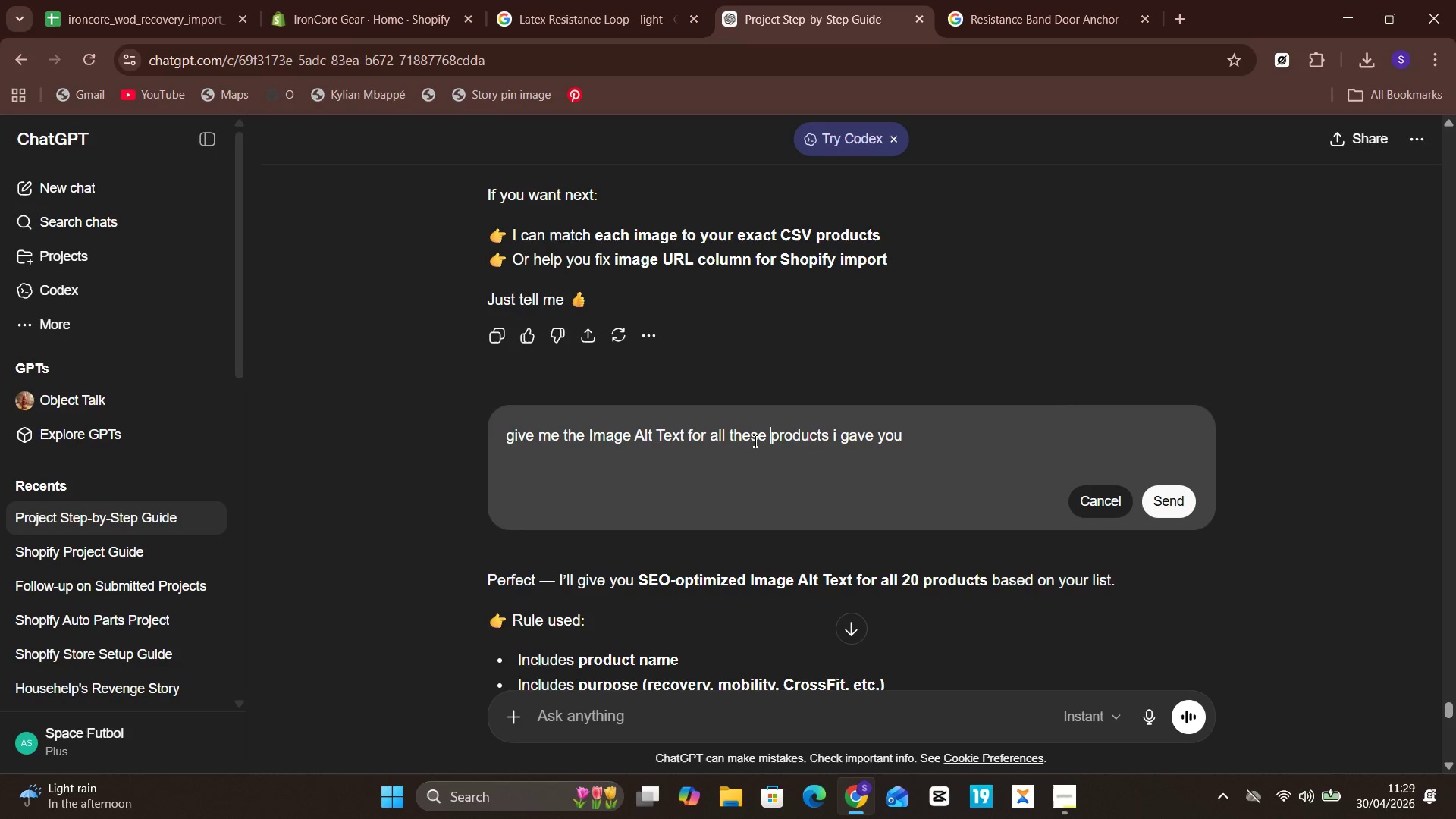 
key(ArrowRight)
 